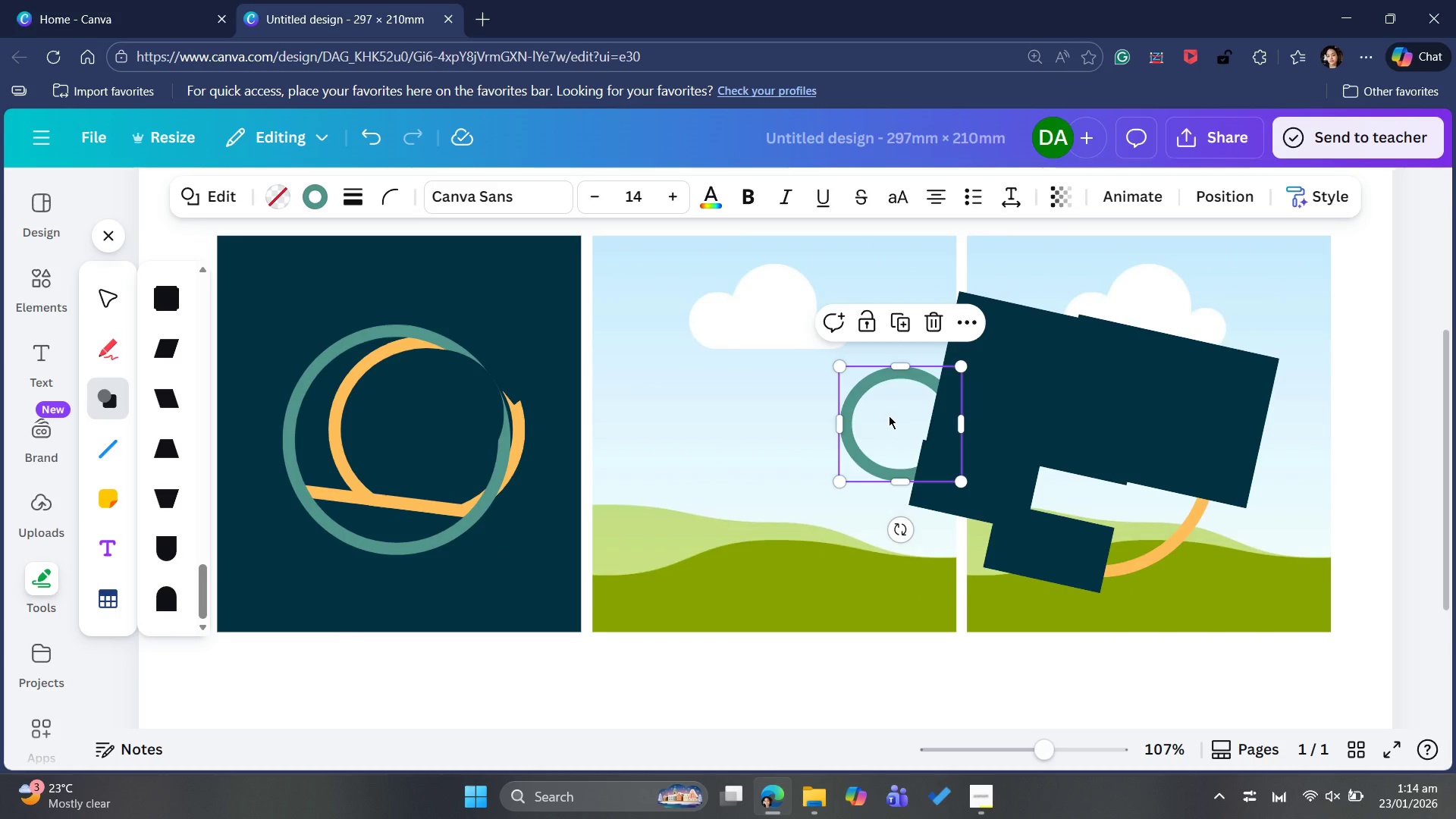 
left_click([180, 190])
 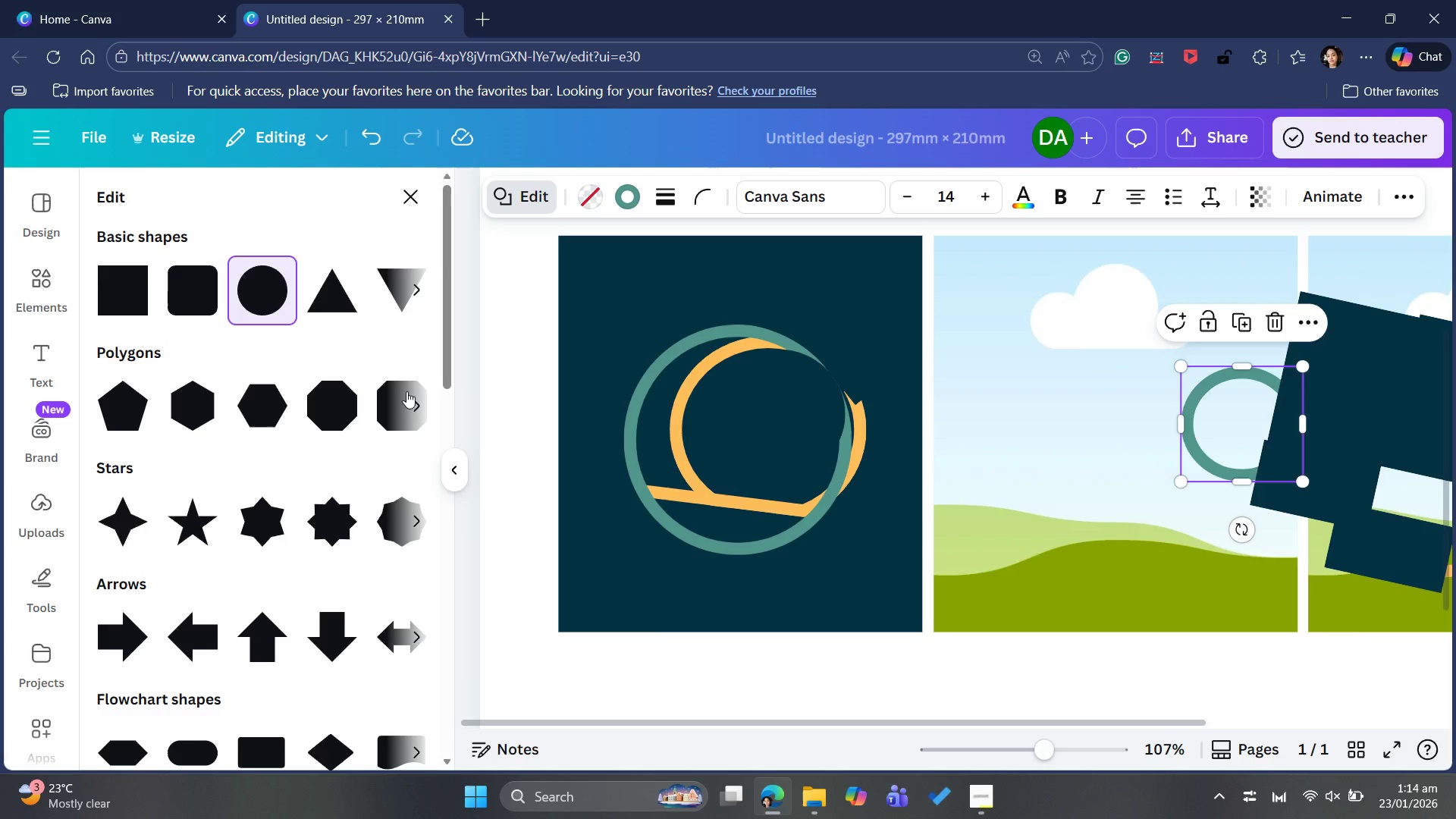 
scroll: coordinate [341, 578], scroll_direction: down, amount: 20.0
 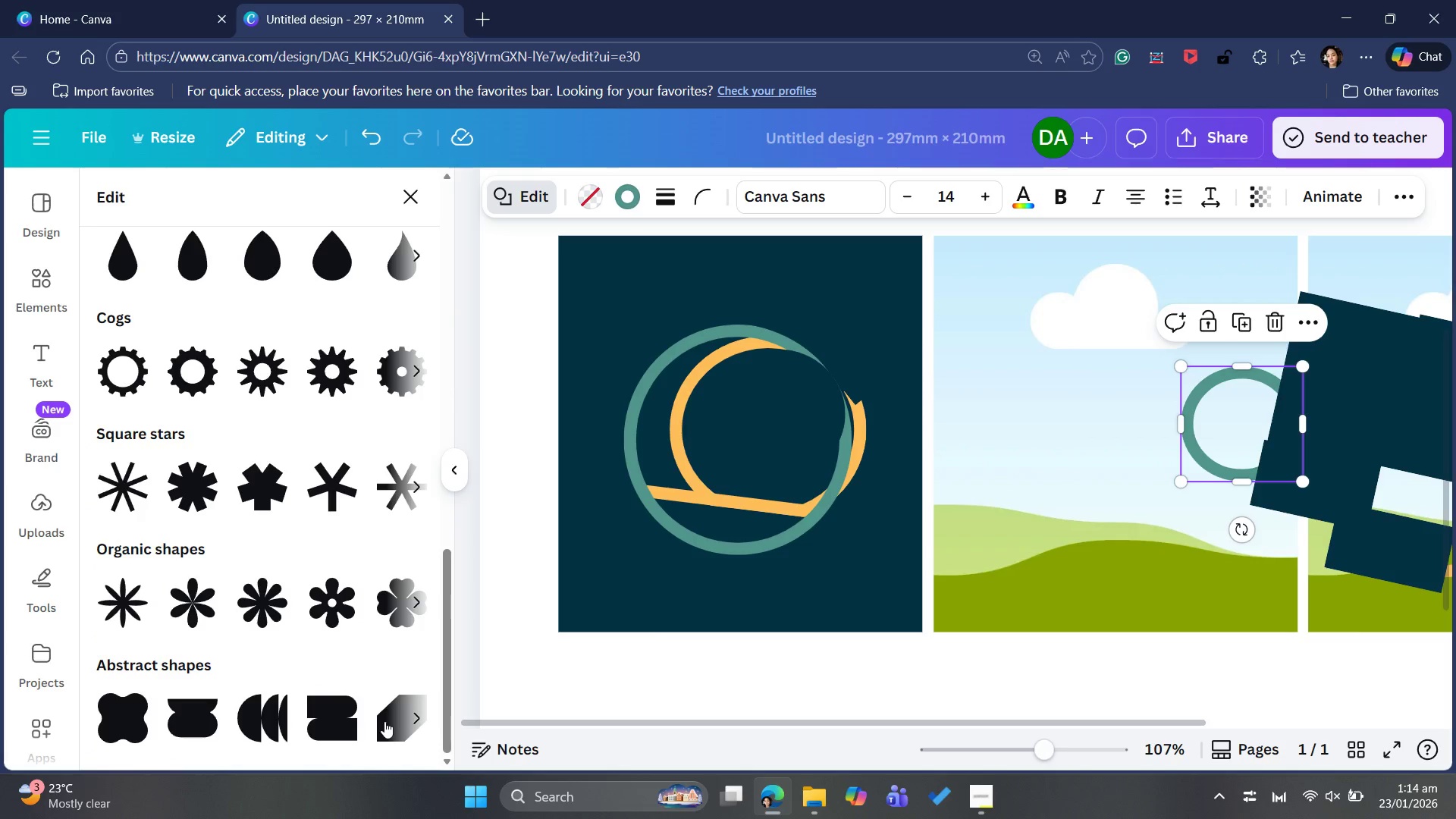 
left_click([418, 719])
 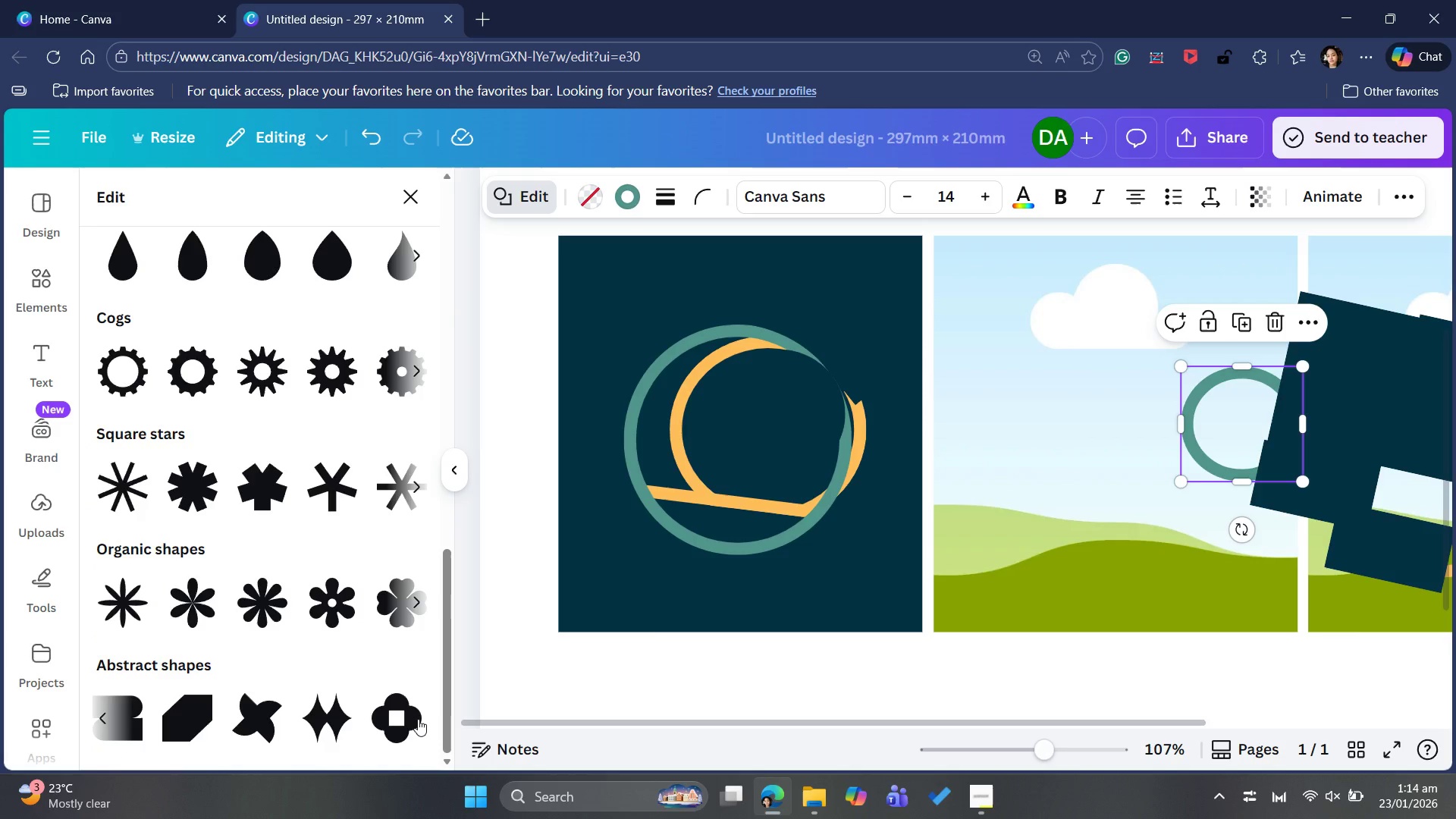 
left_click([416, 717])
 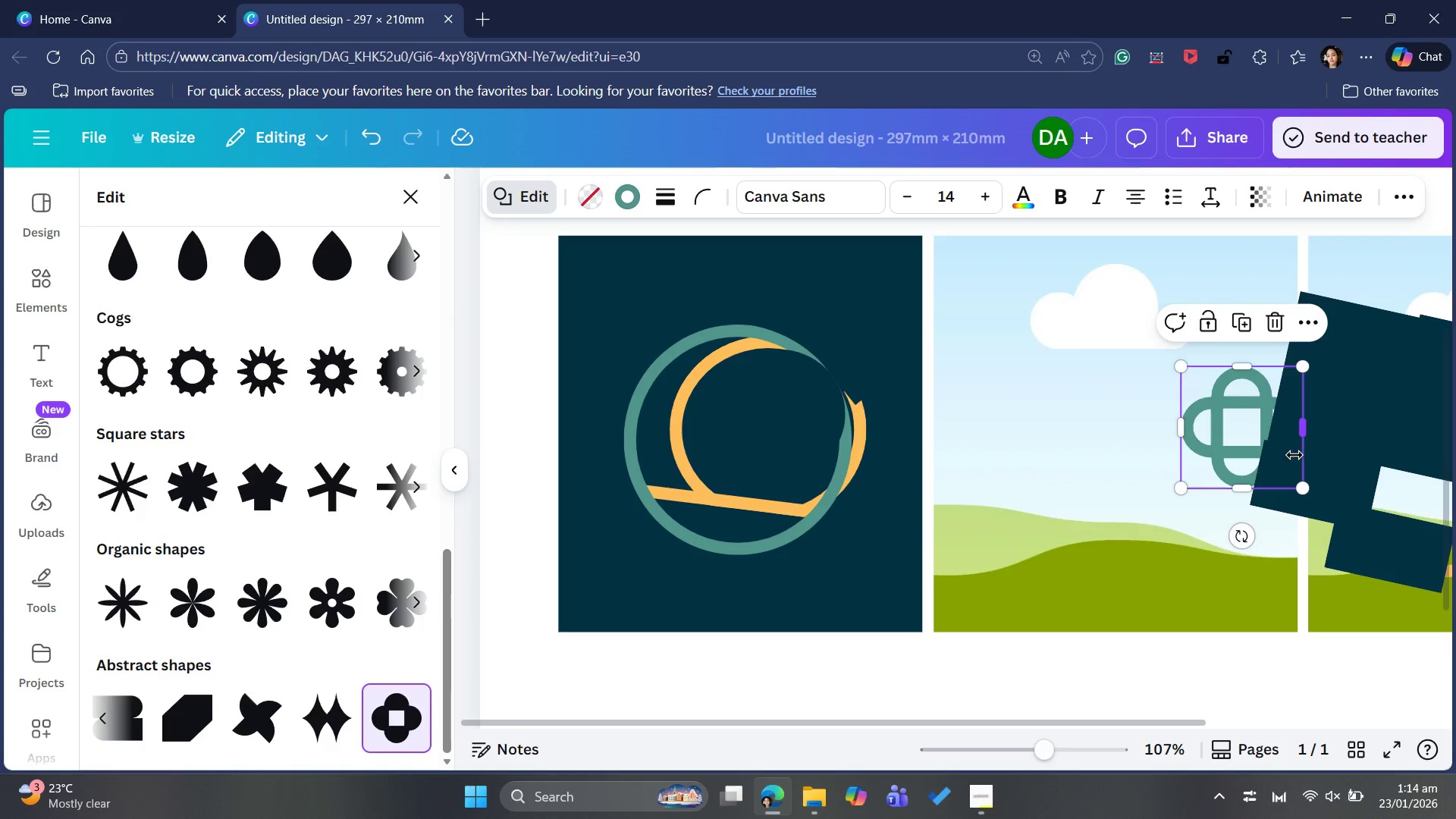 
left_click_drag(start_coordinate=[1220, 415], to_coordinate=[1065, 431])
 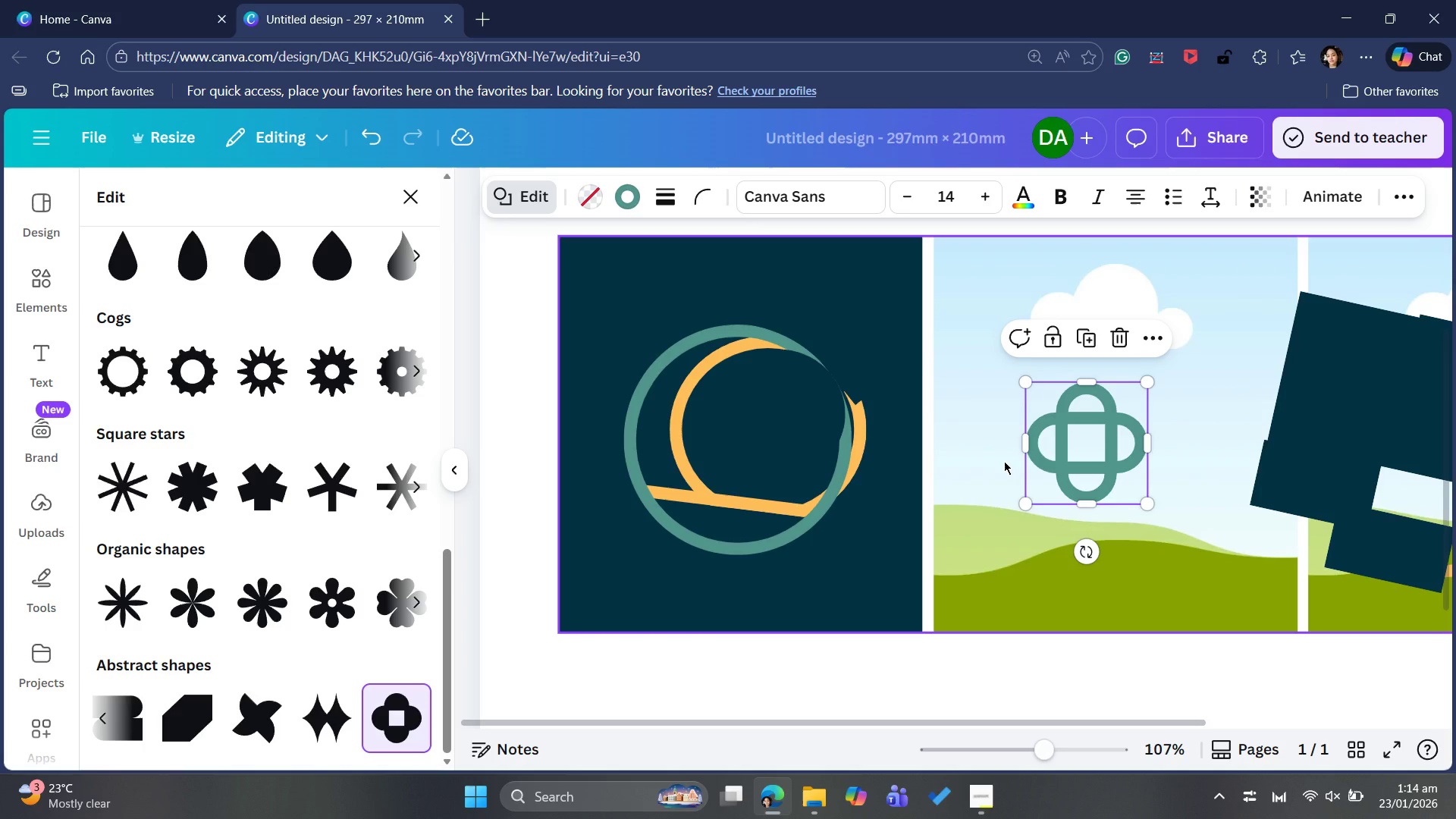 
key(Delete)
 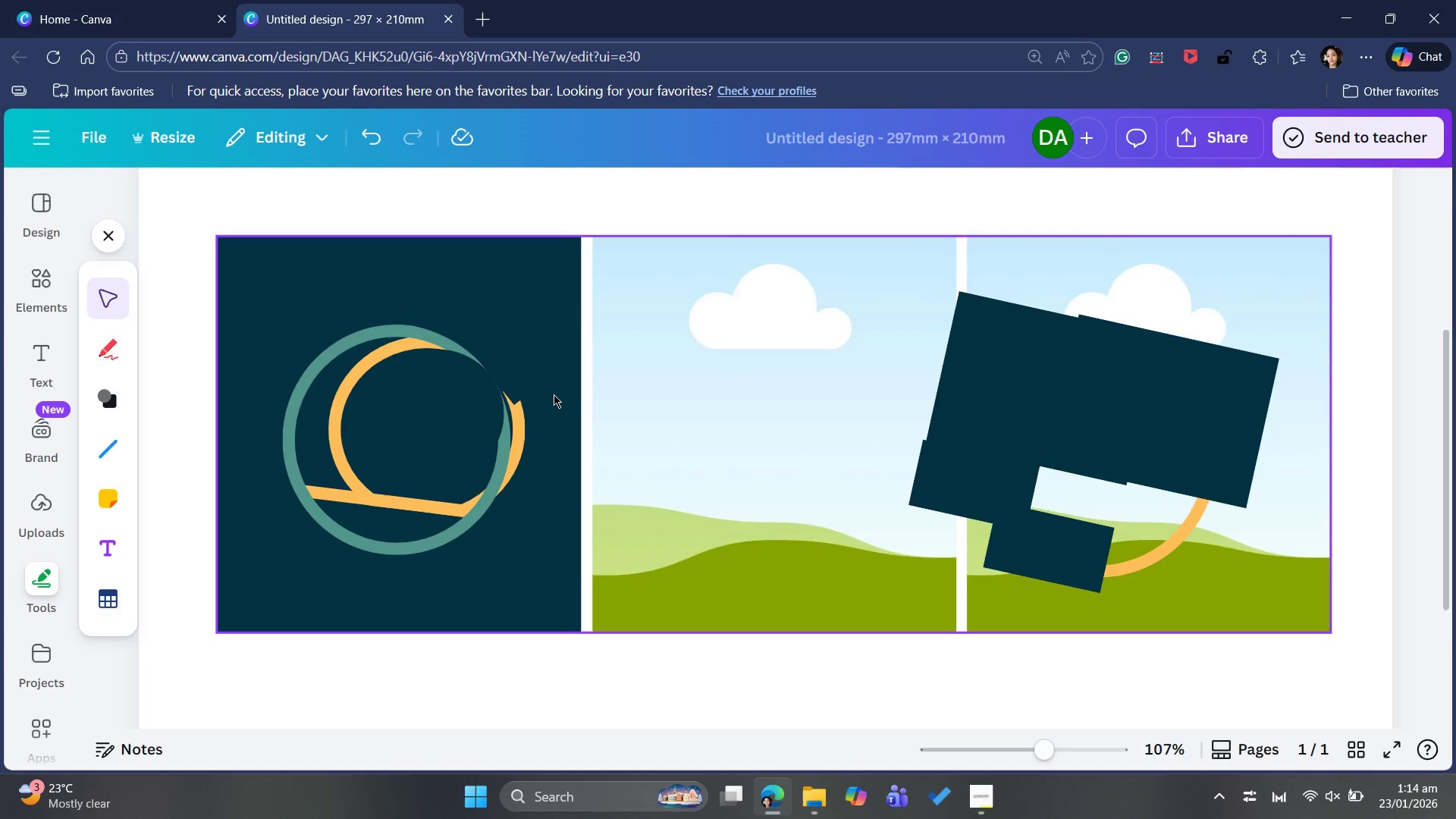 
left_click([525, 363])
 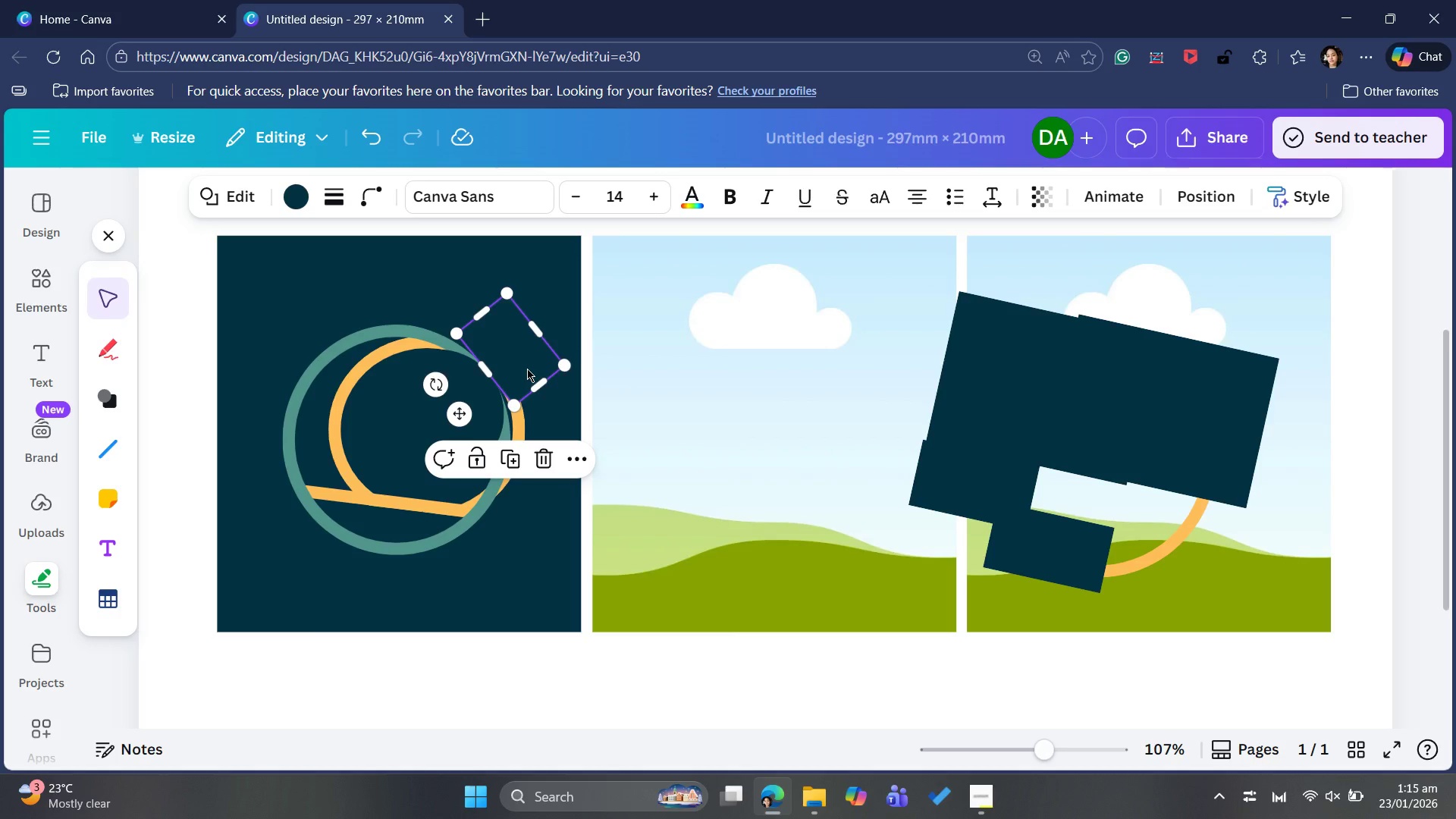 
wait(17.23)
 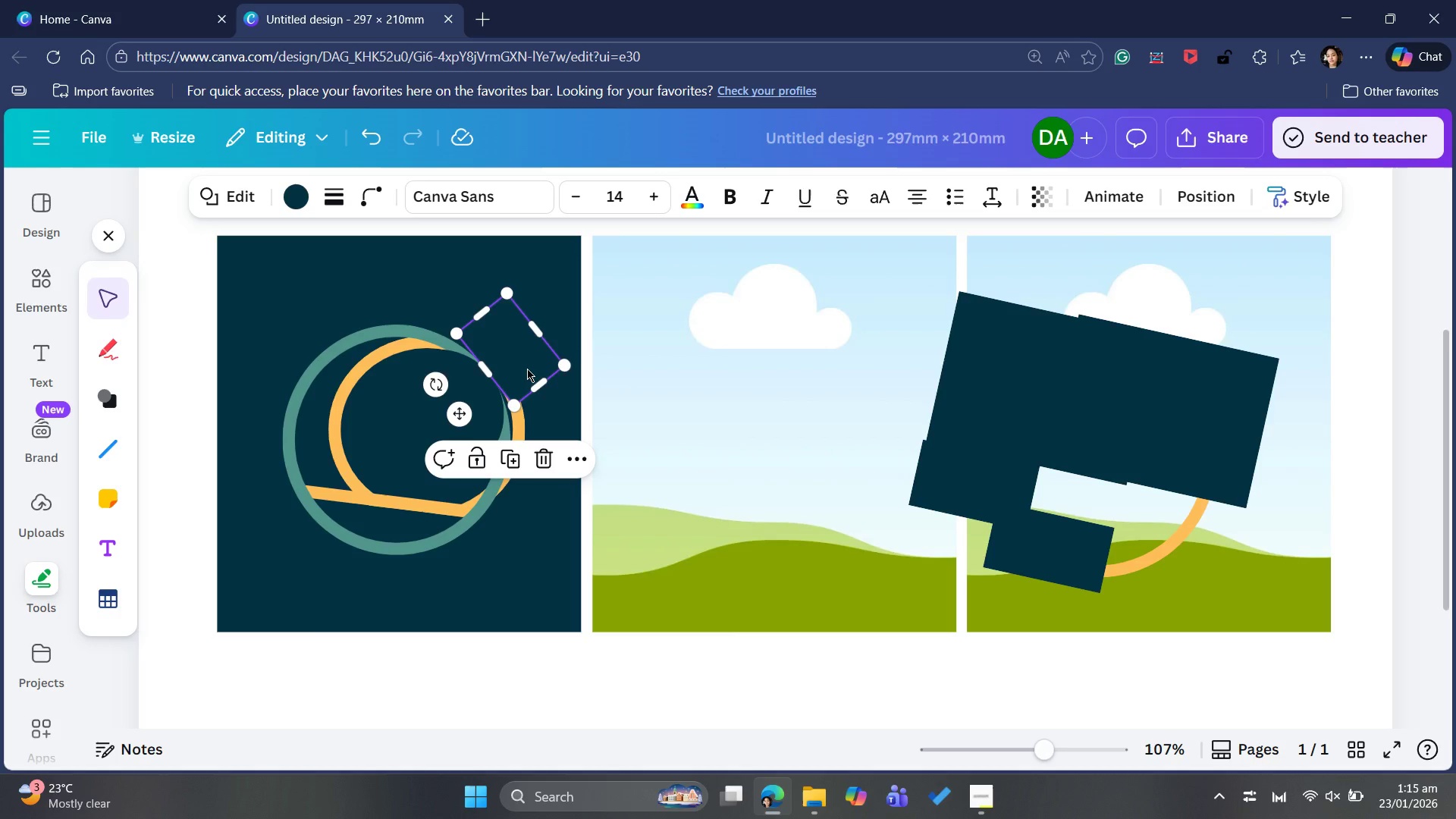 
key(Control+C)
 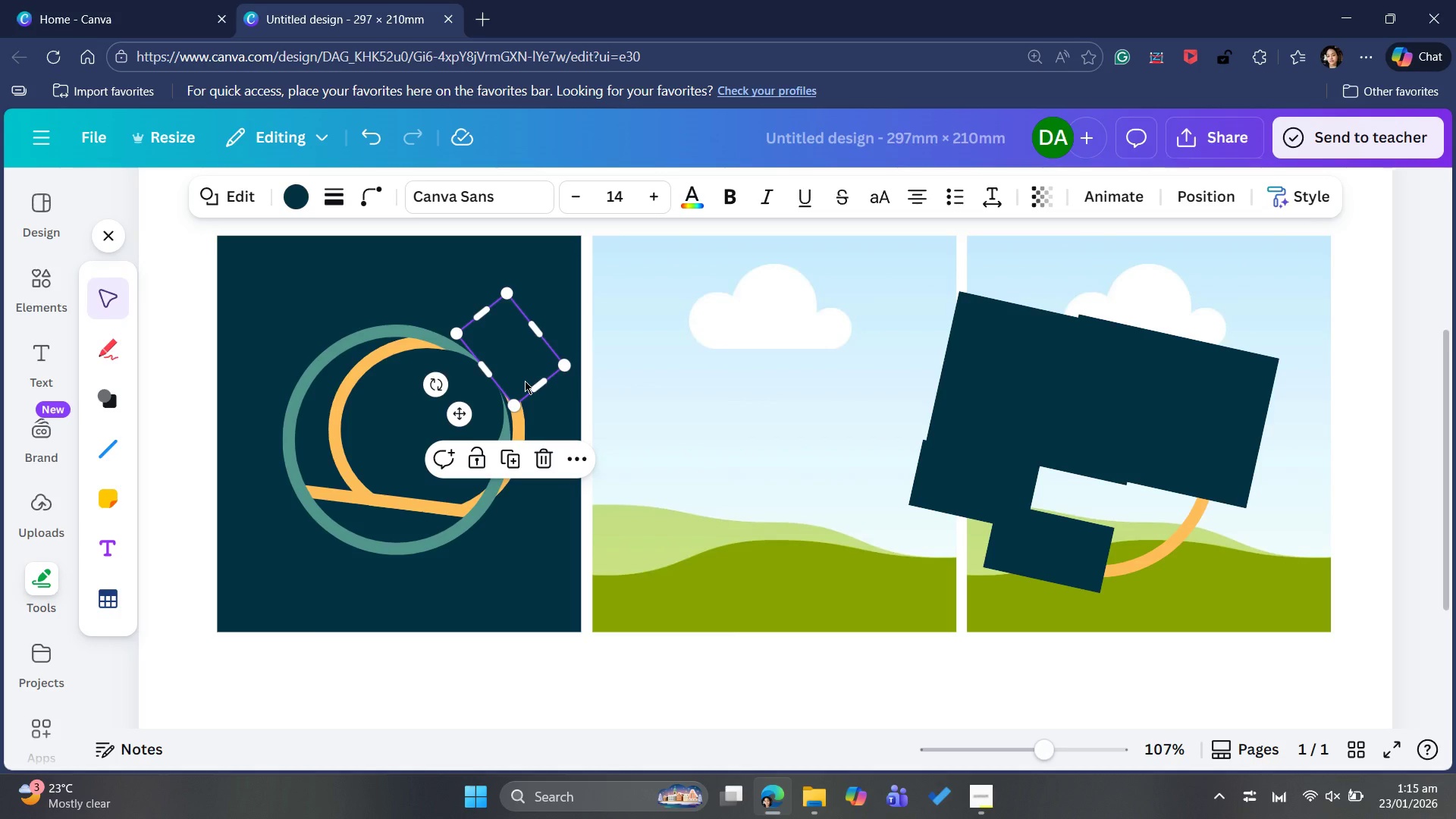 
key(Control+V)
 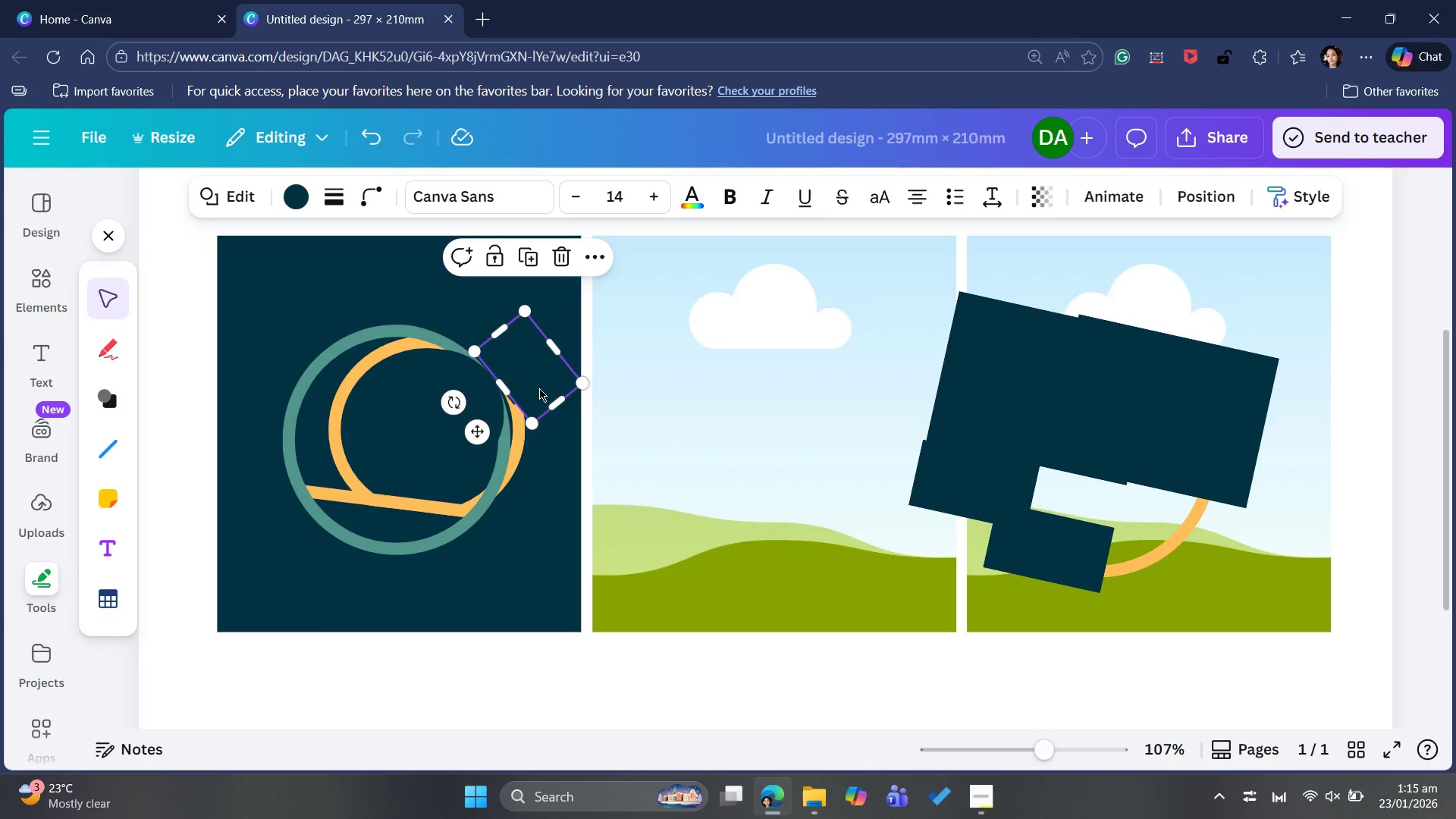 
left_click_drag(start_coordinate=[539, 388], to_coordinate=[529, 436])
 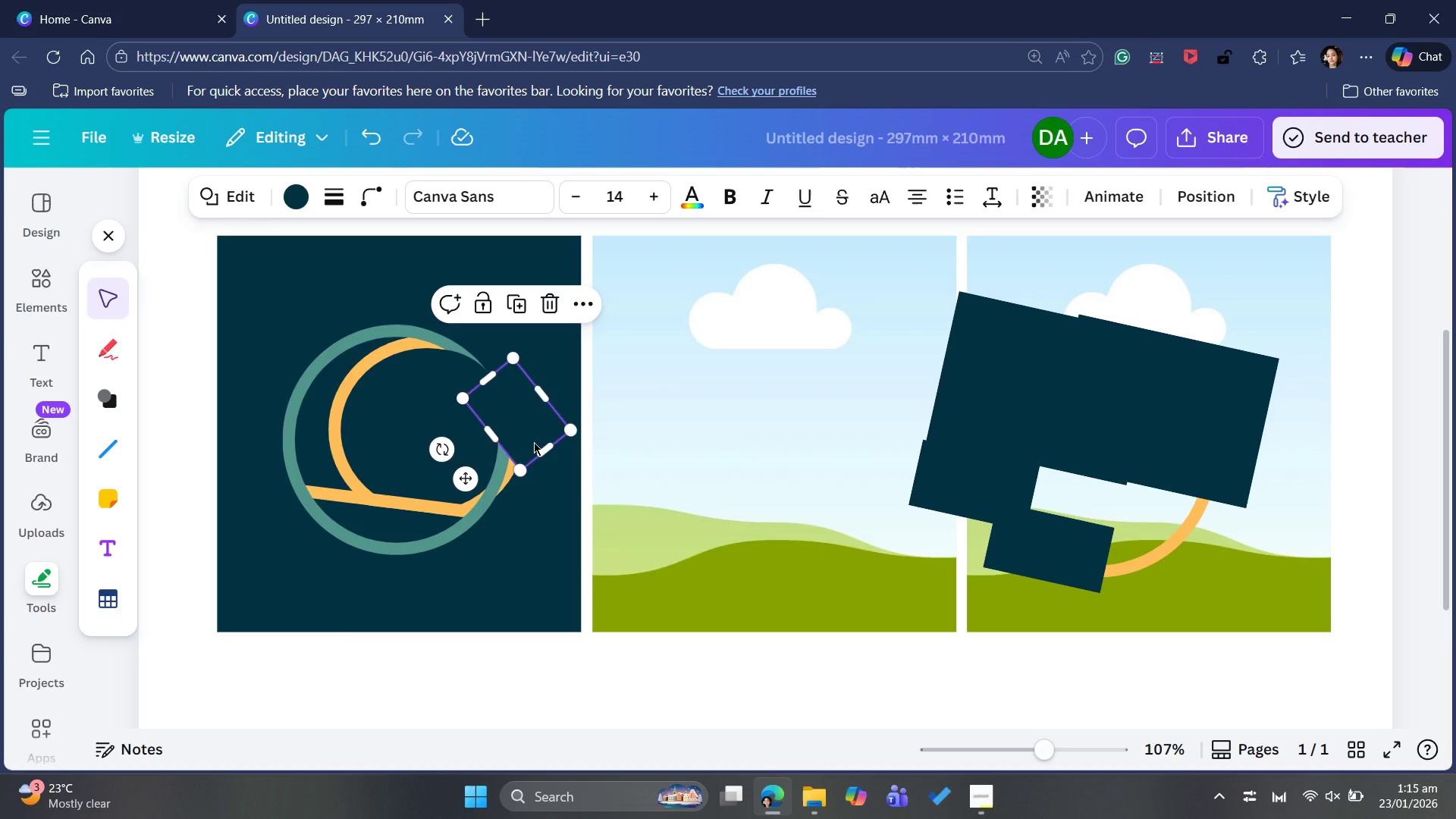 
key(Control+C)
 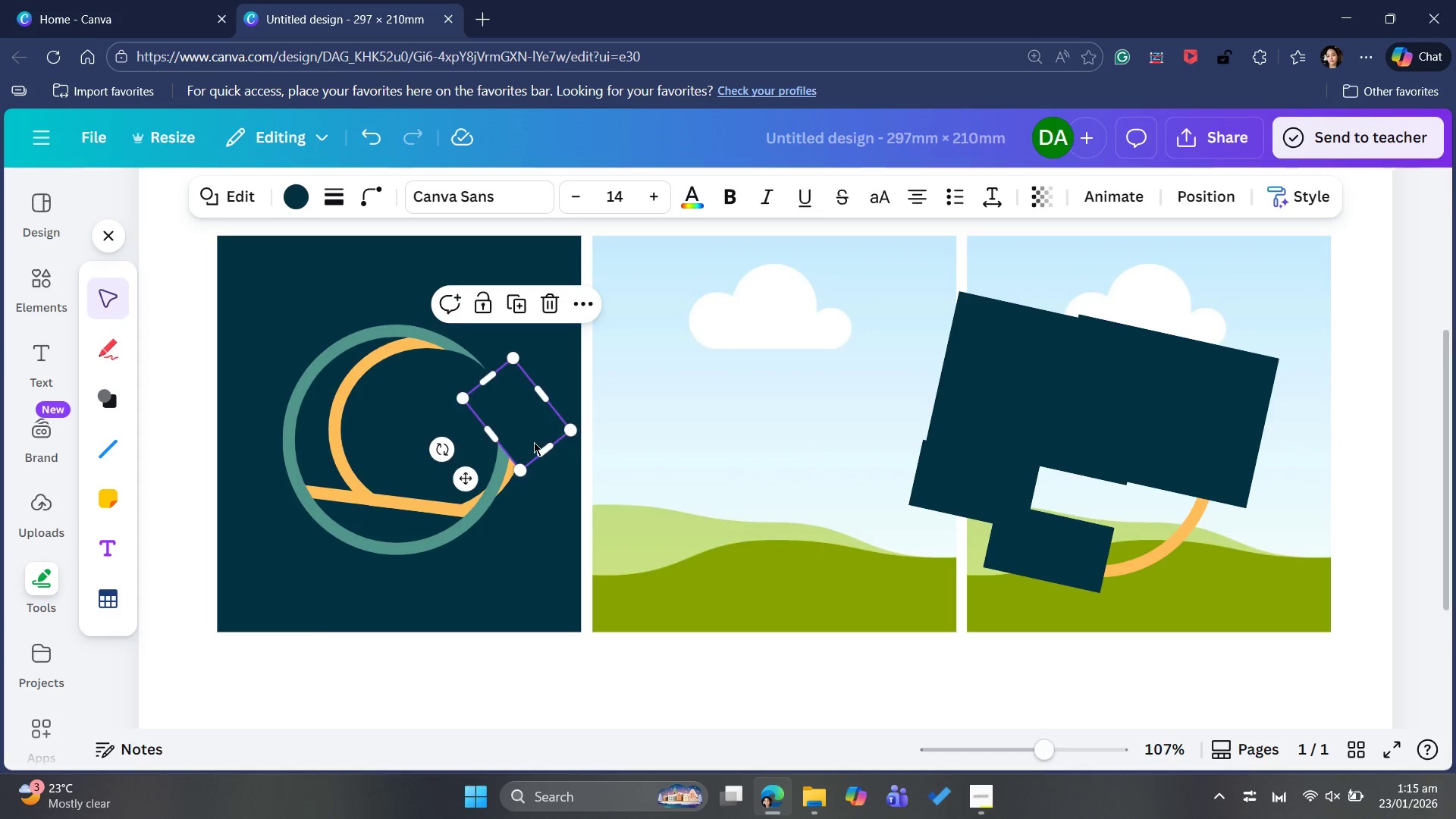 
key(Control+V)
 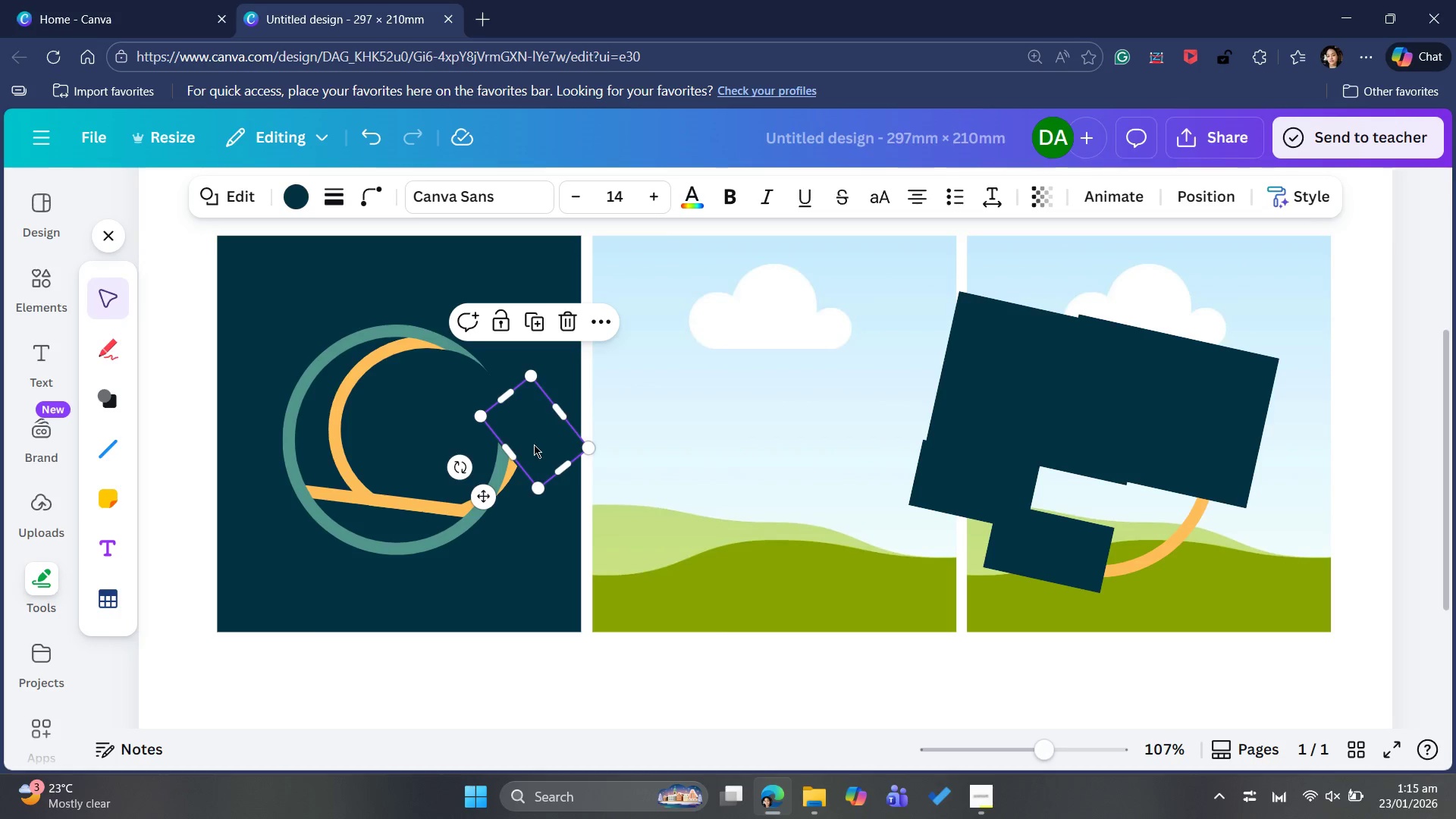 
left_click_drag(start_coordinate=[534, 444], to_coordinate=[532, 457])
 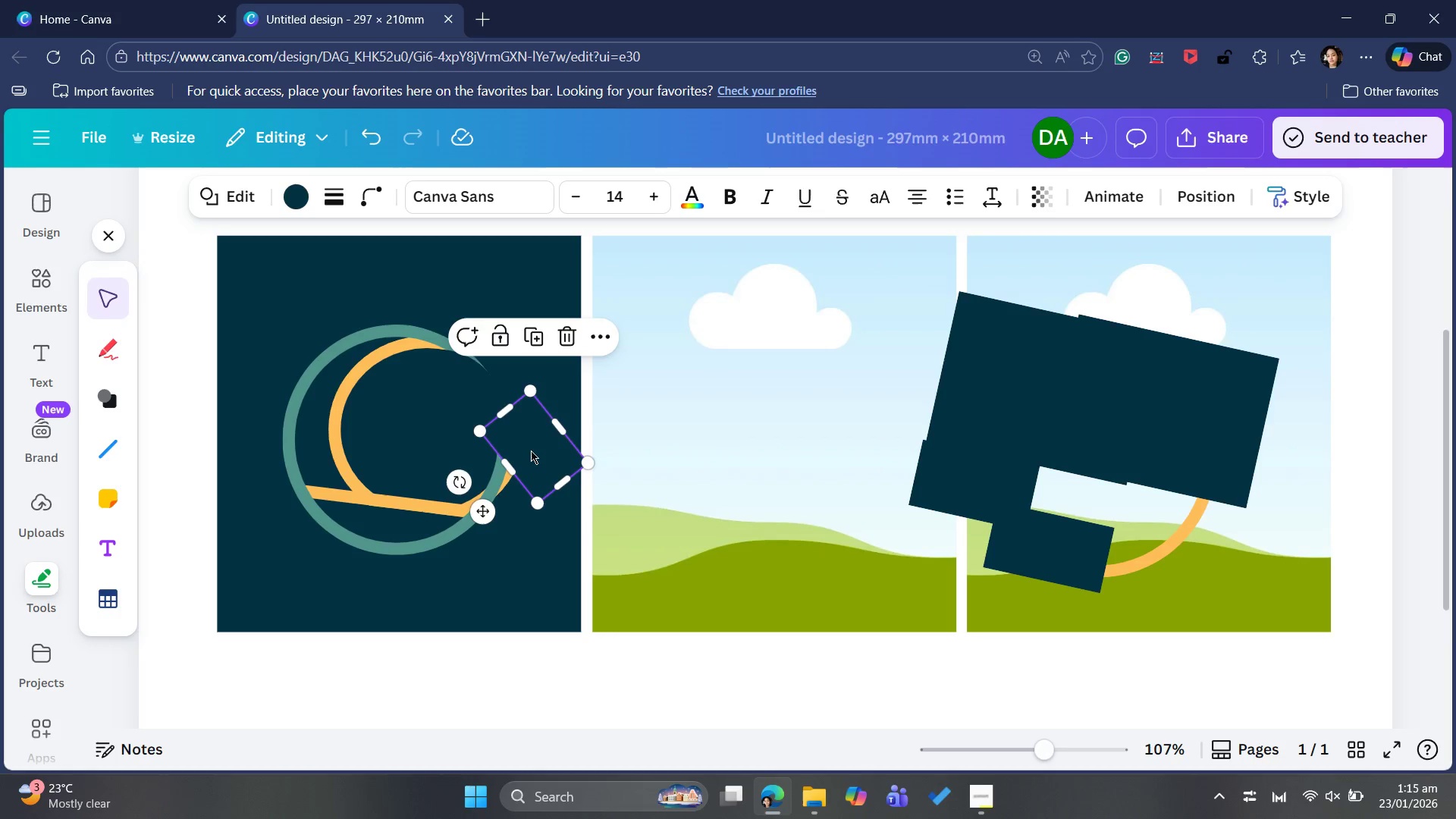 
left_click_drag(start_coordinate=[531, 450], to_coordinate=[533, 435])
 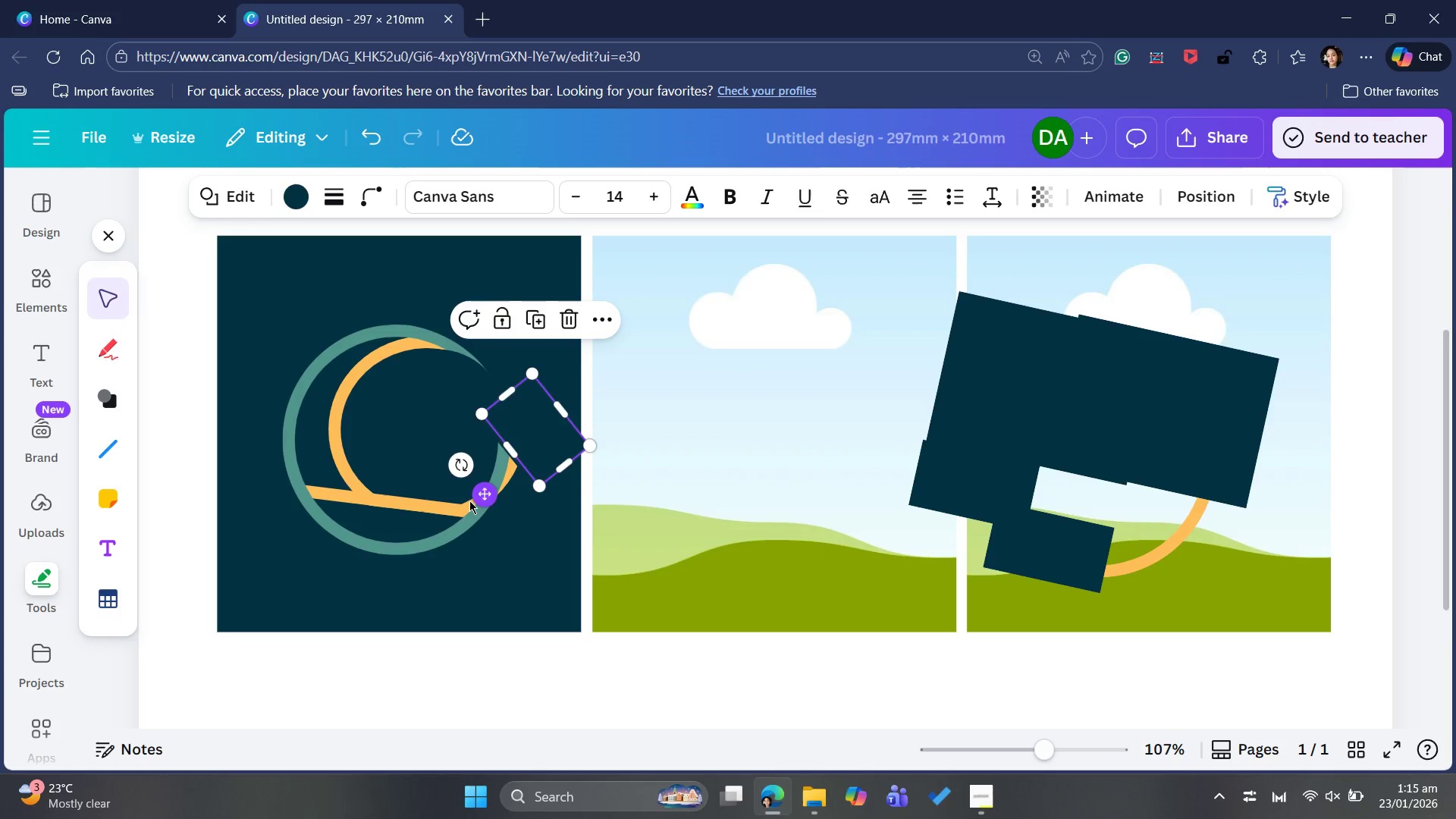 
mouse_move([469, 494])
 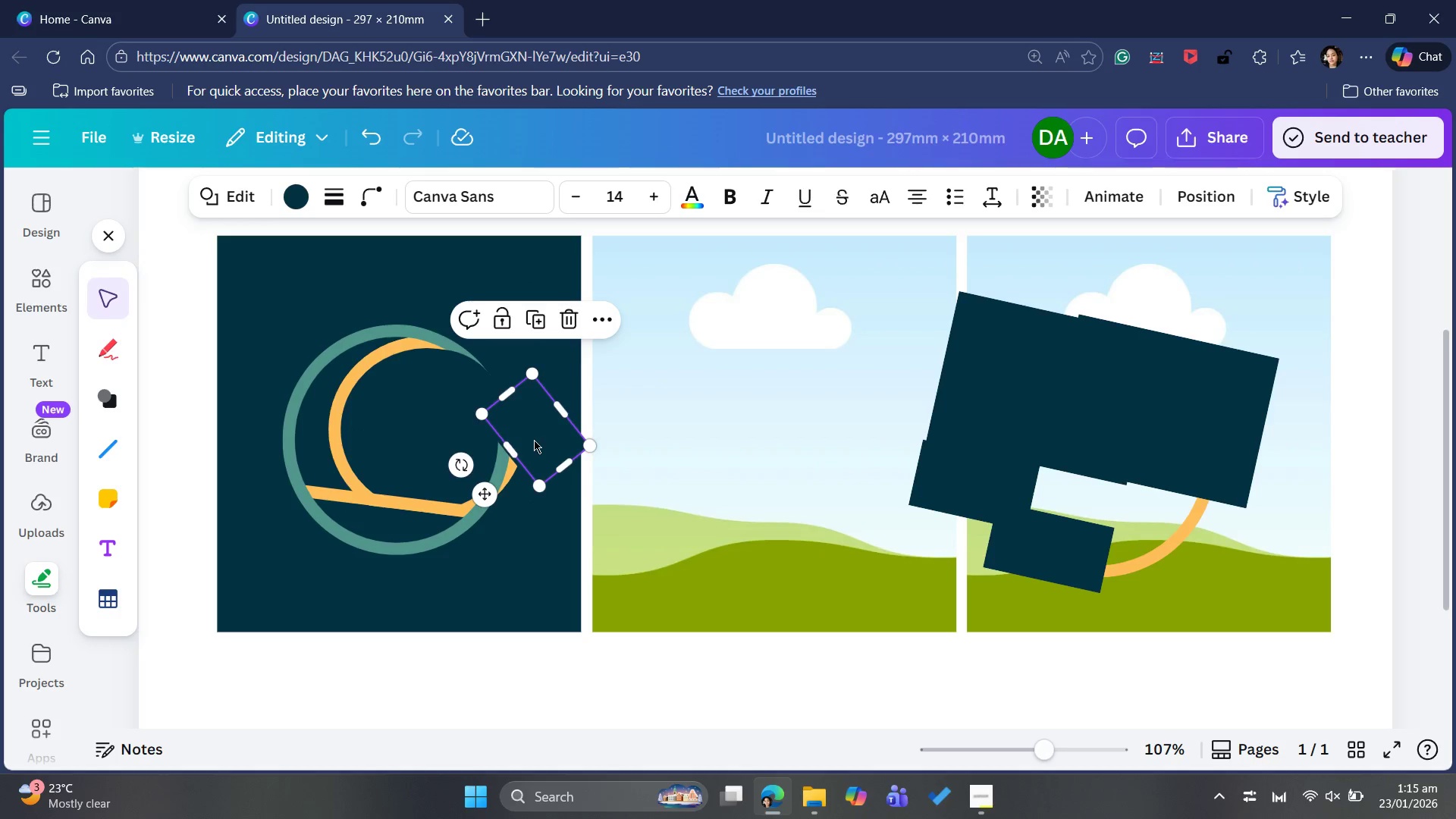 
left_click_drag(start_coordinate=[534, 440], to_coordinate=[501, 467])
 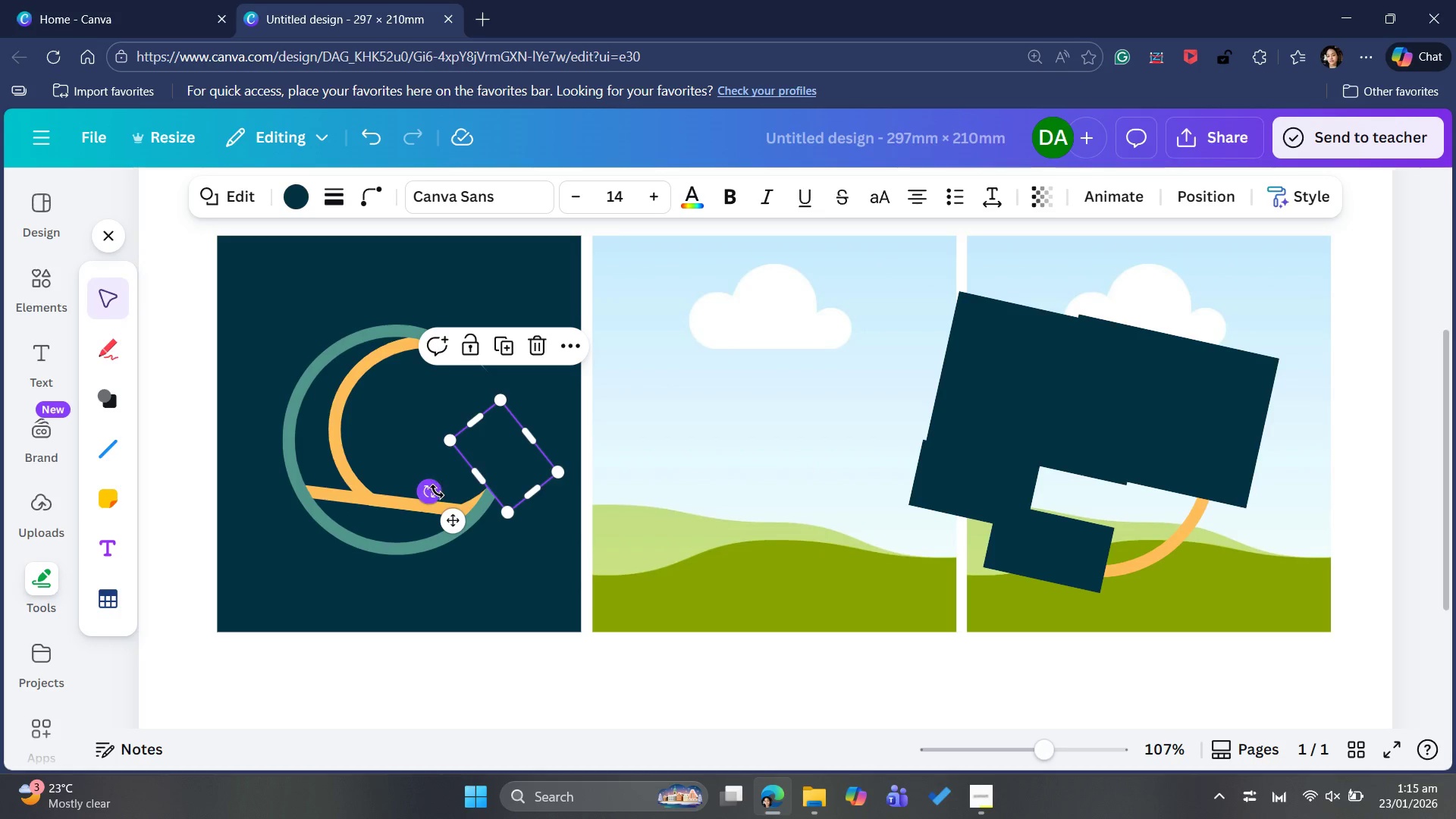 
left_click_drag(start_coordinate=[427, 494], to_coordinate=[439, 466])
 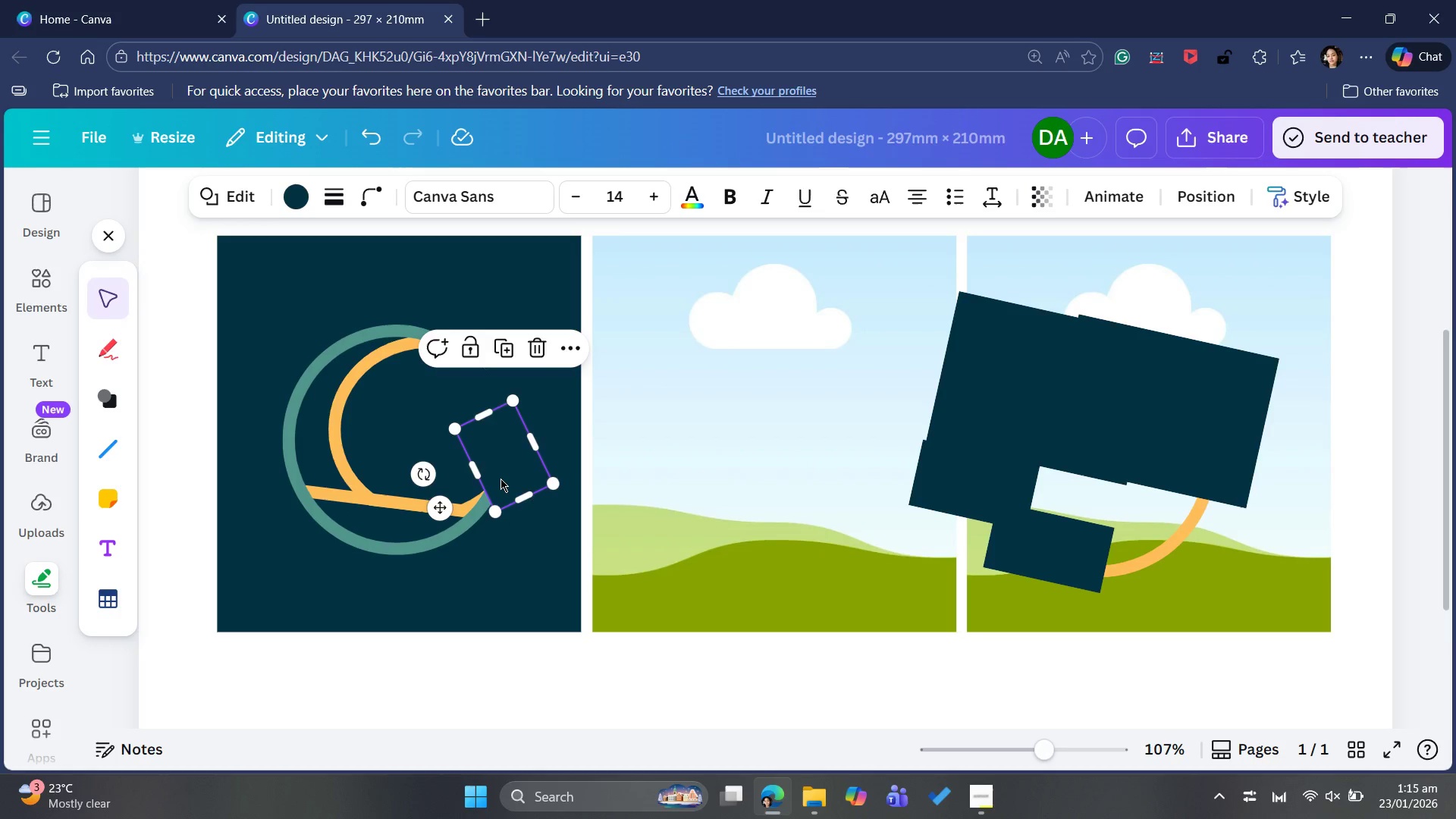 
left_click_drag(start_coordinate=[503, 479], to_coordinate=[512, 477])
 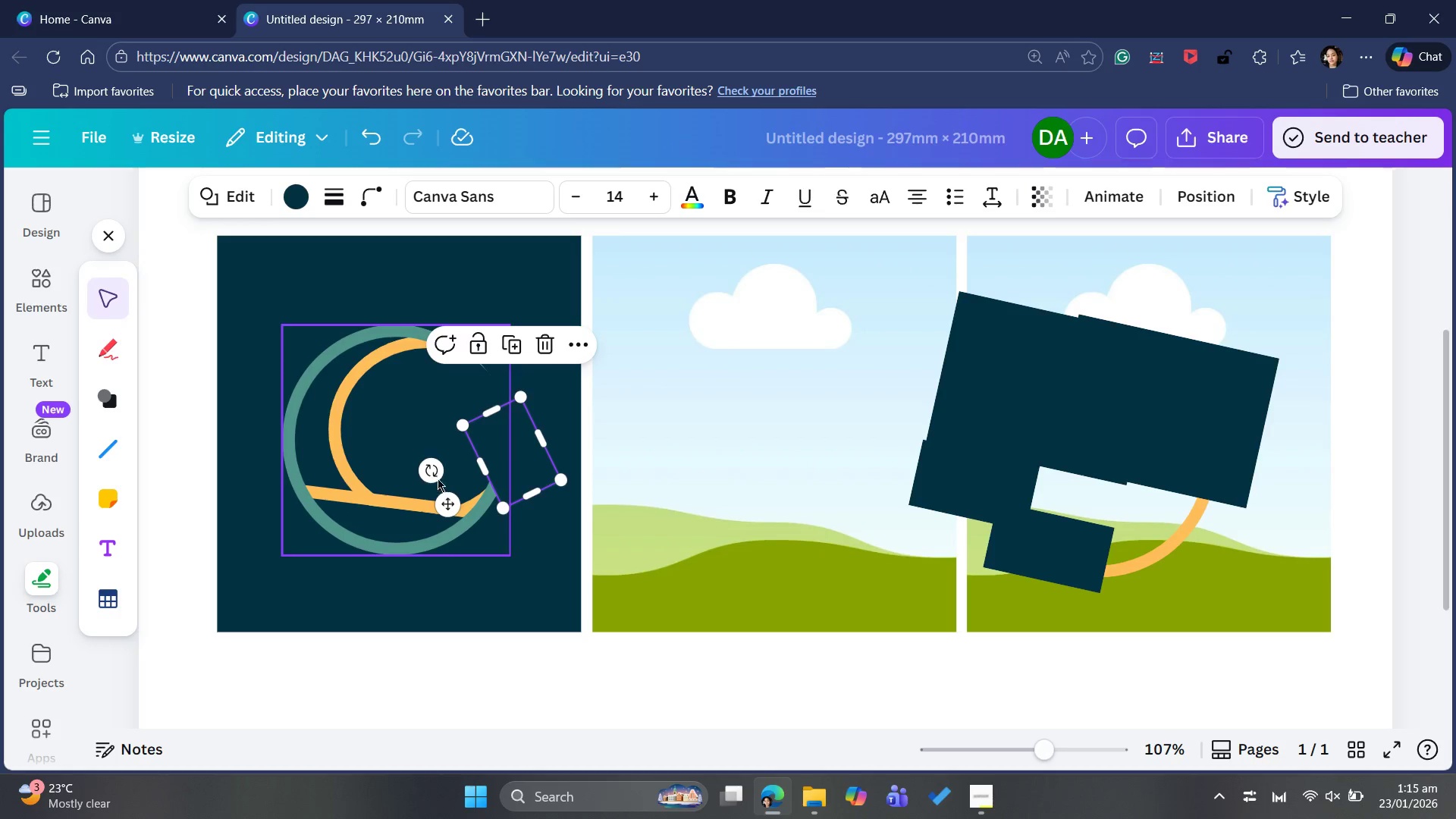 
left_click_drag(start_coordinate=[434, 477], to_coordinate=[456, 454])
 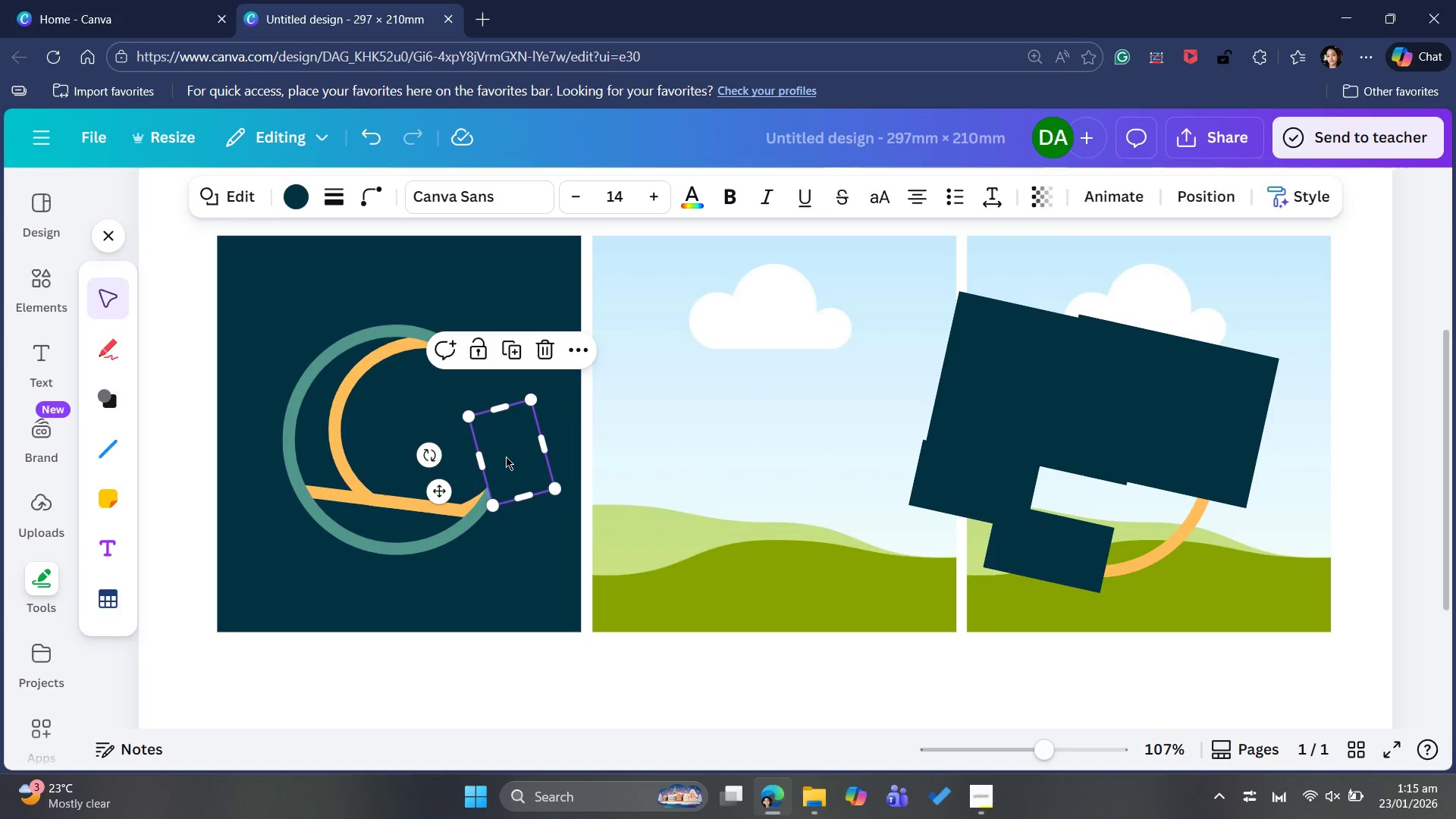 
left_click_drag(start_coordinate=[506, 455], to_coordinate=[510, 450])
 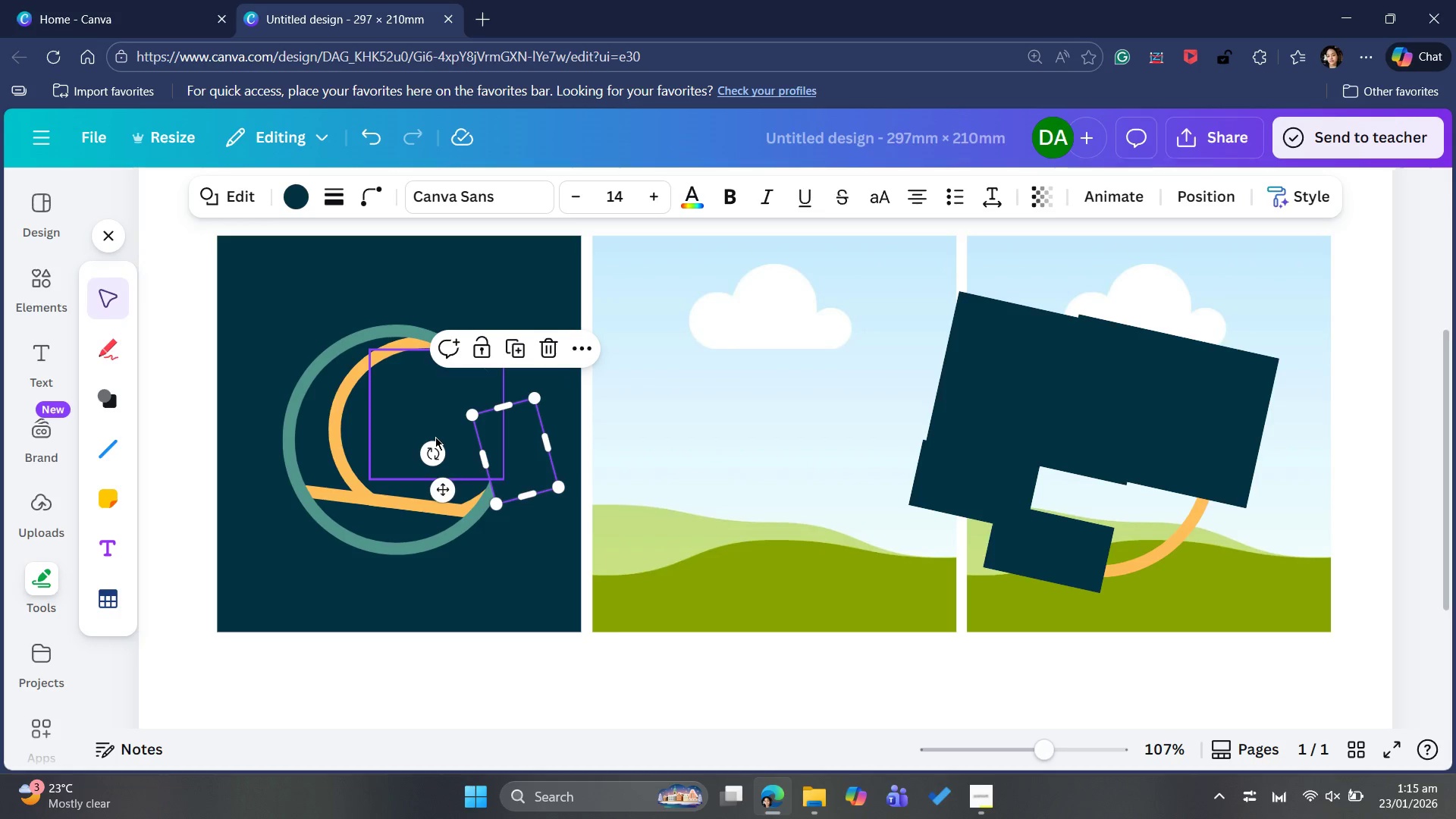 
left_click_drag(start_coordinate=[430, 449], to_coordinate=[453, 434])
 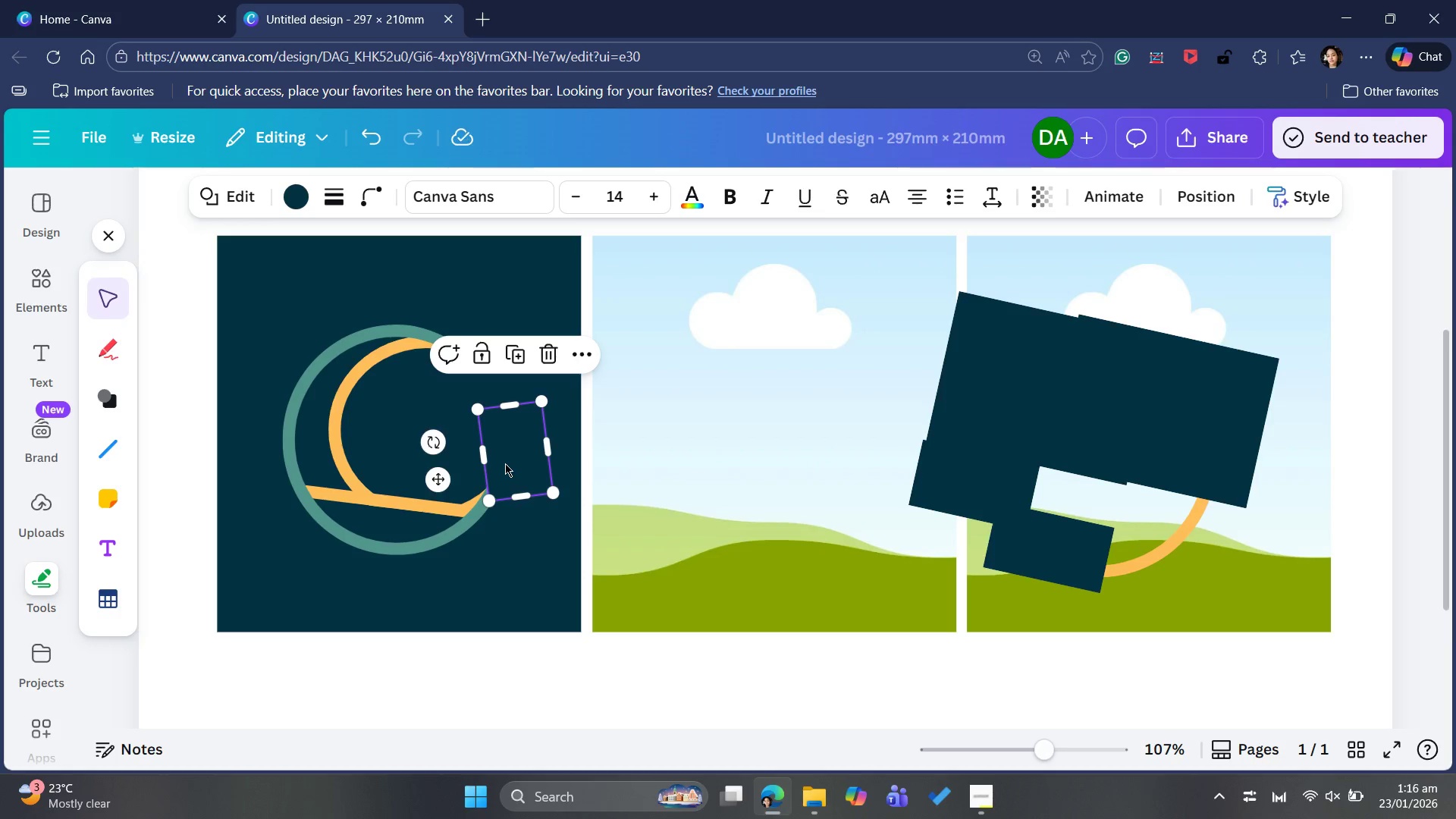 
left_click_drag(start_coordinate=[500, 463], to_coordinate=[508, 466])
 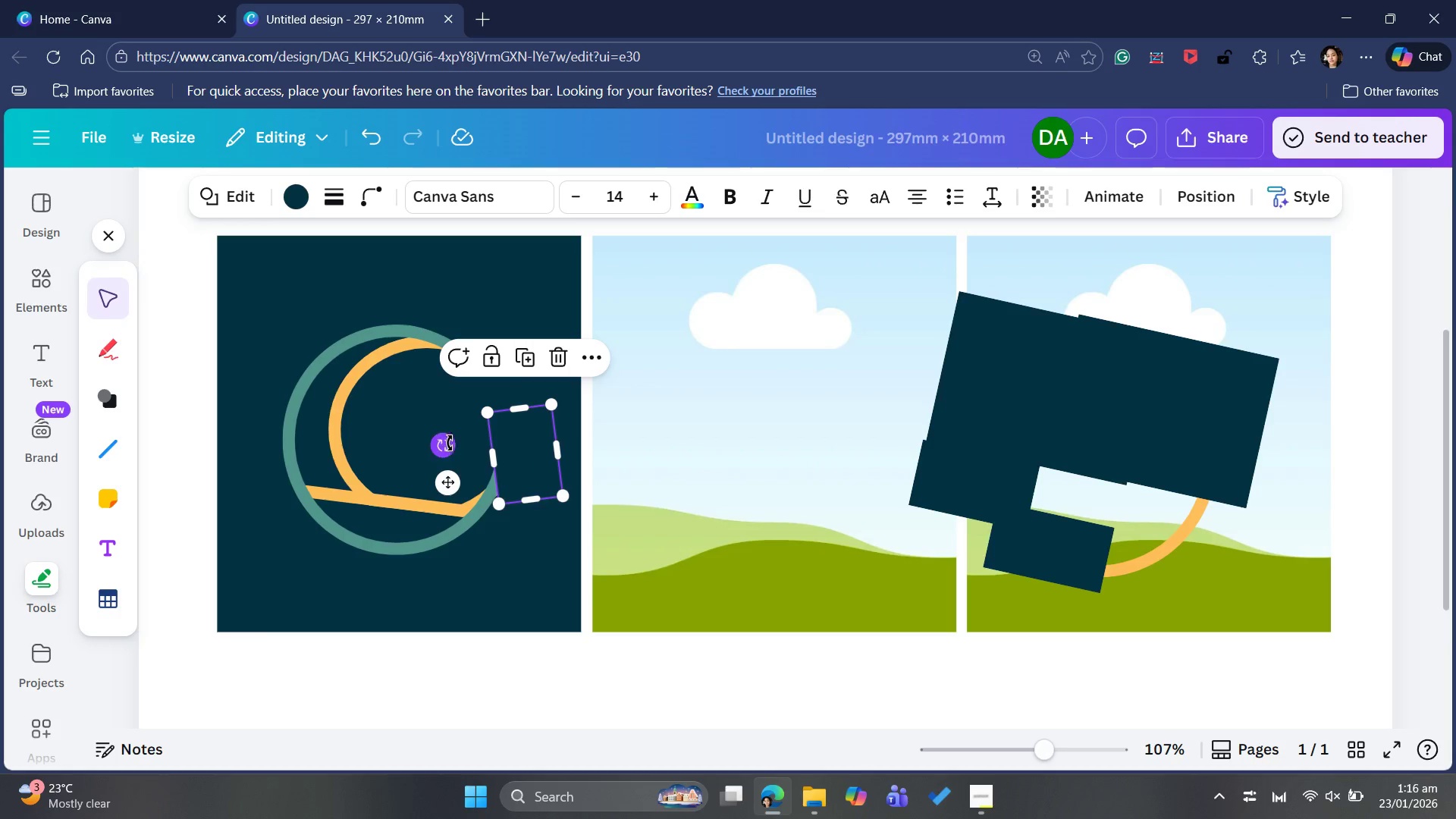 
left_click_drag(start_coordinate=[444, 438], to_coordinate=[466, 431])
 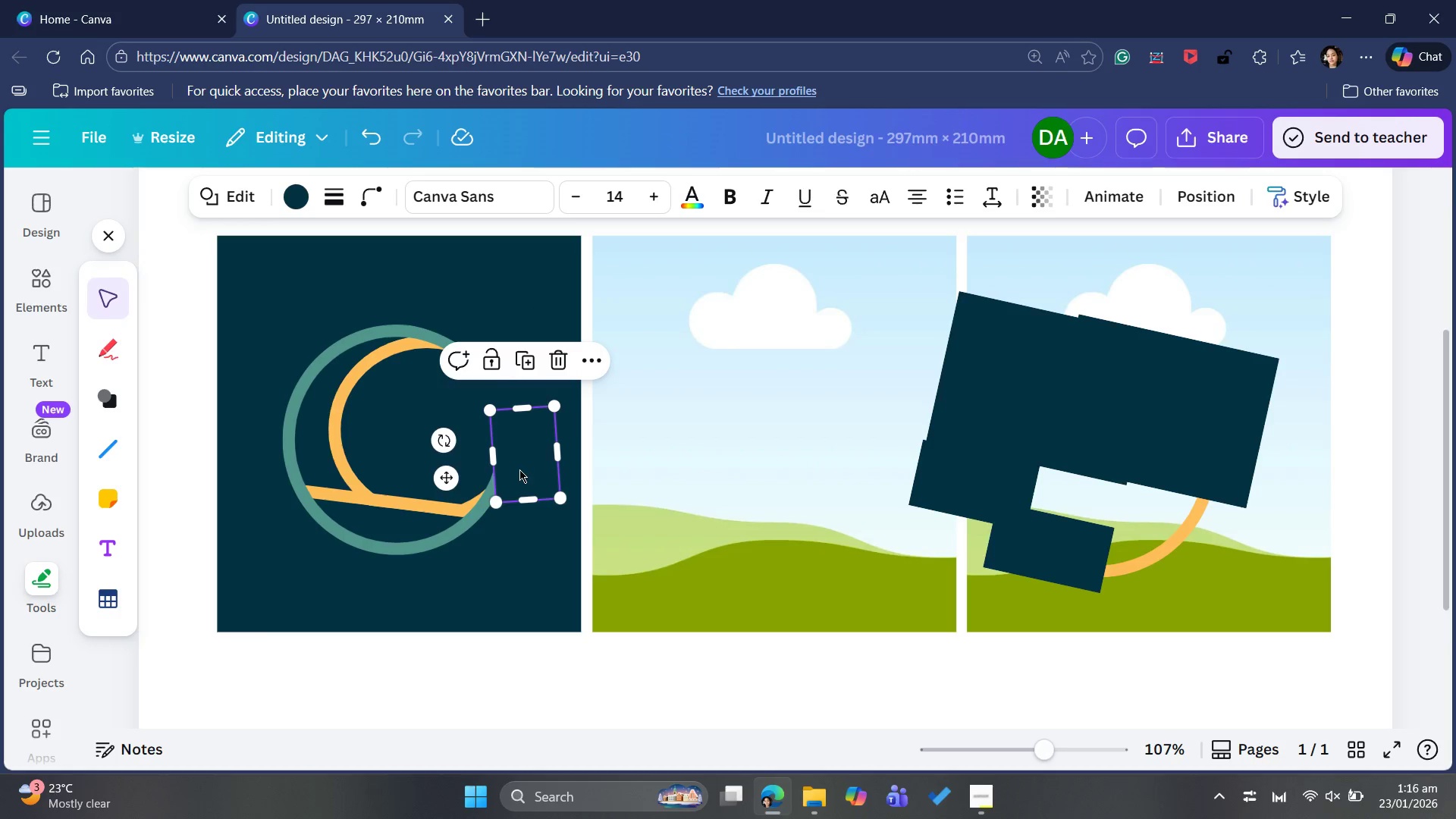 
left_click([516, 543])
 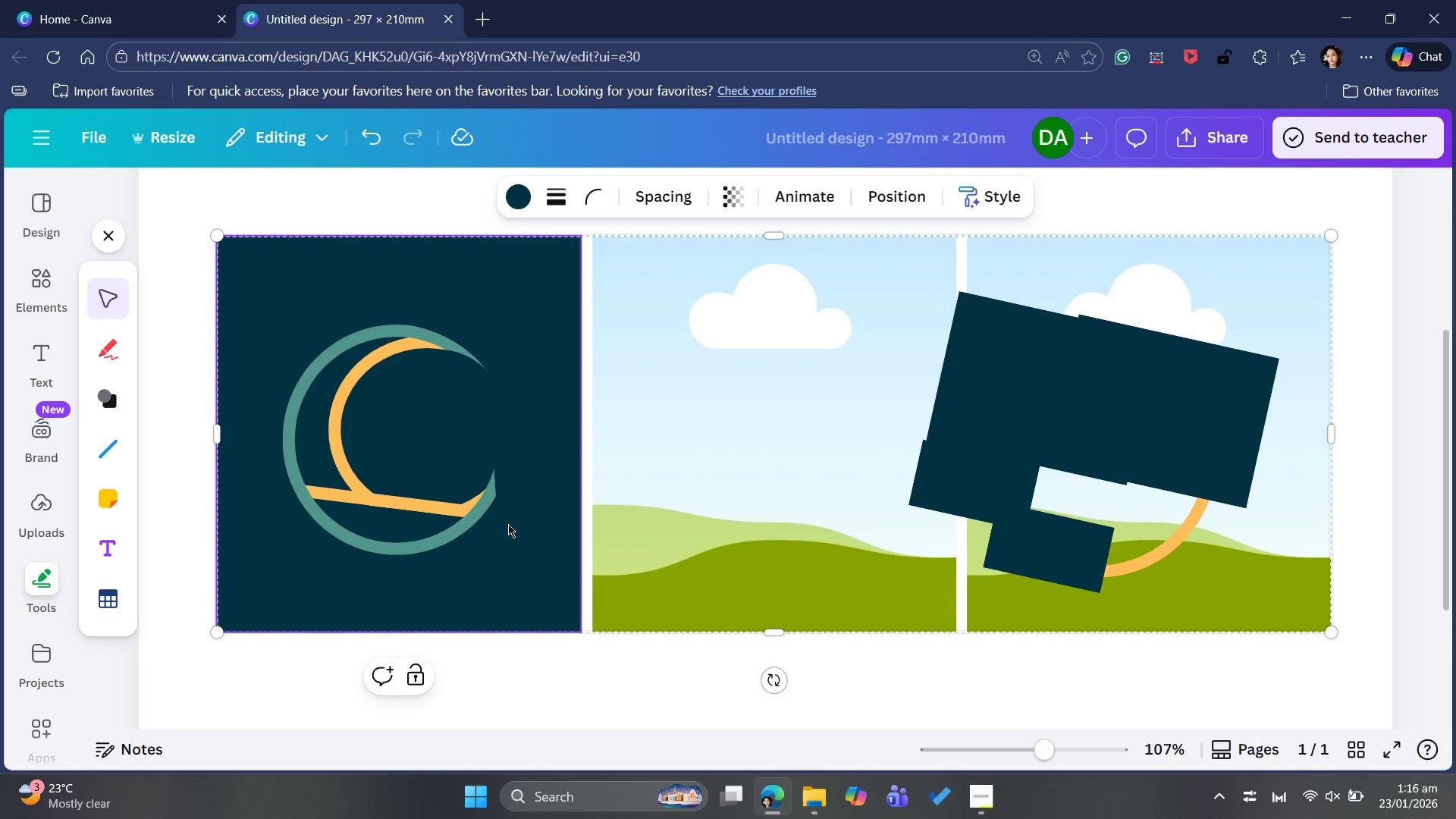 
wait(6.34)
 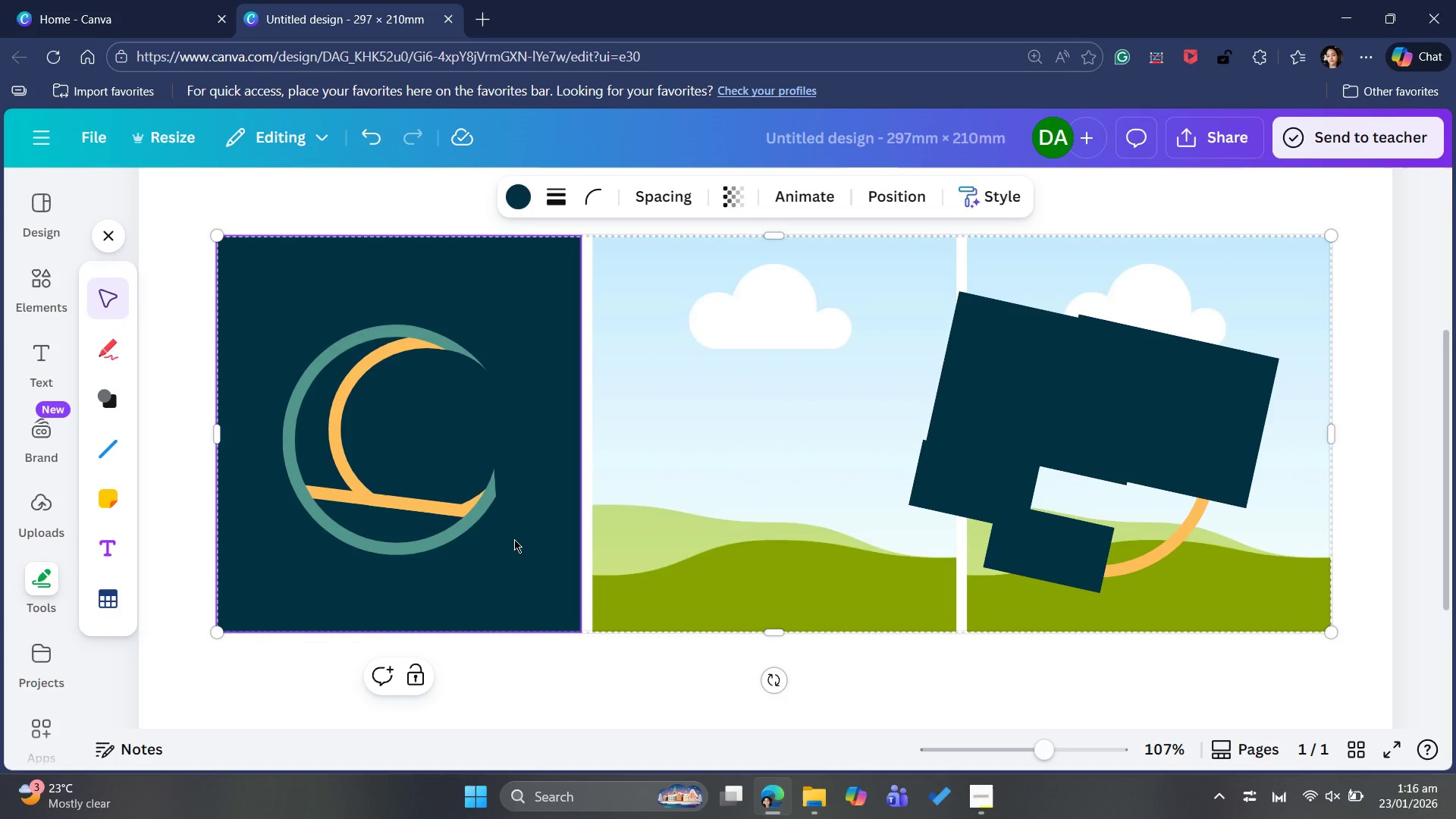 
left_click_drag(start_coordinate=[516, 479], to_coordinate=[511, 475])
 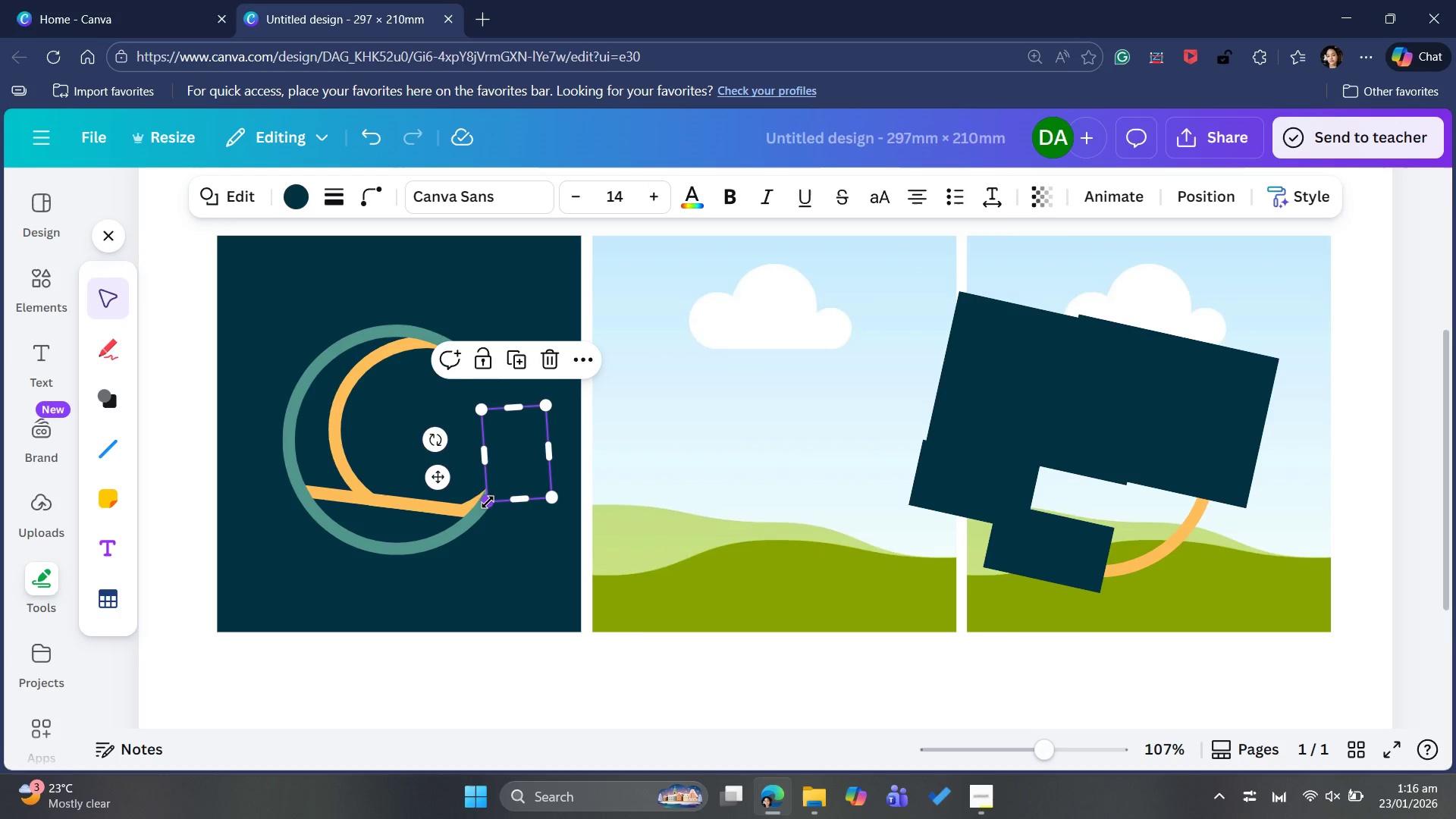 
left_click_drag(start_coordinate=[488, 502], to_coordinate=[497, 497])
 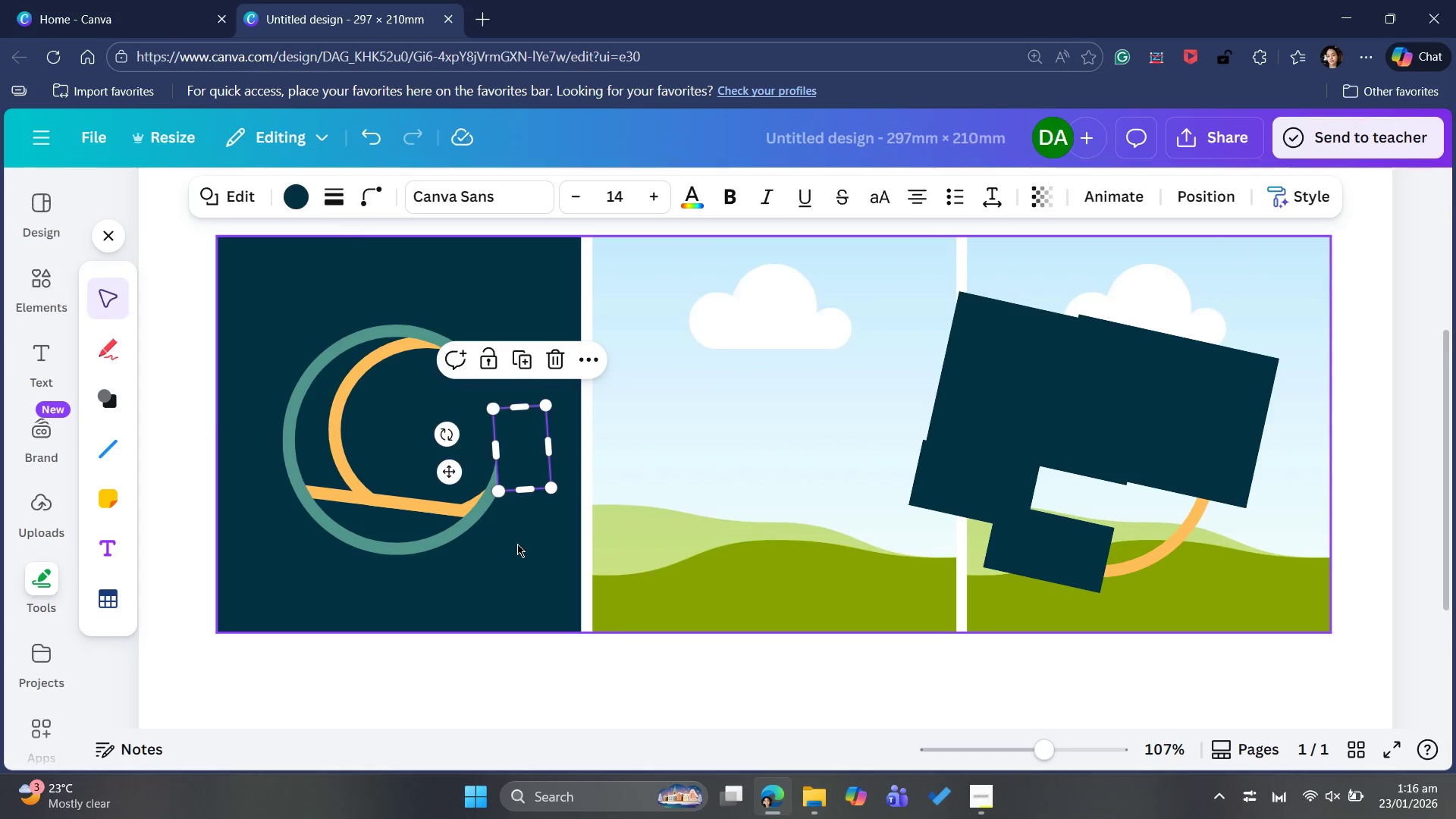 
left_click([517, 544])
 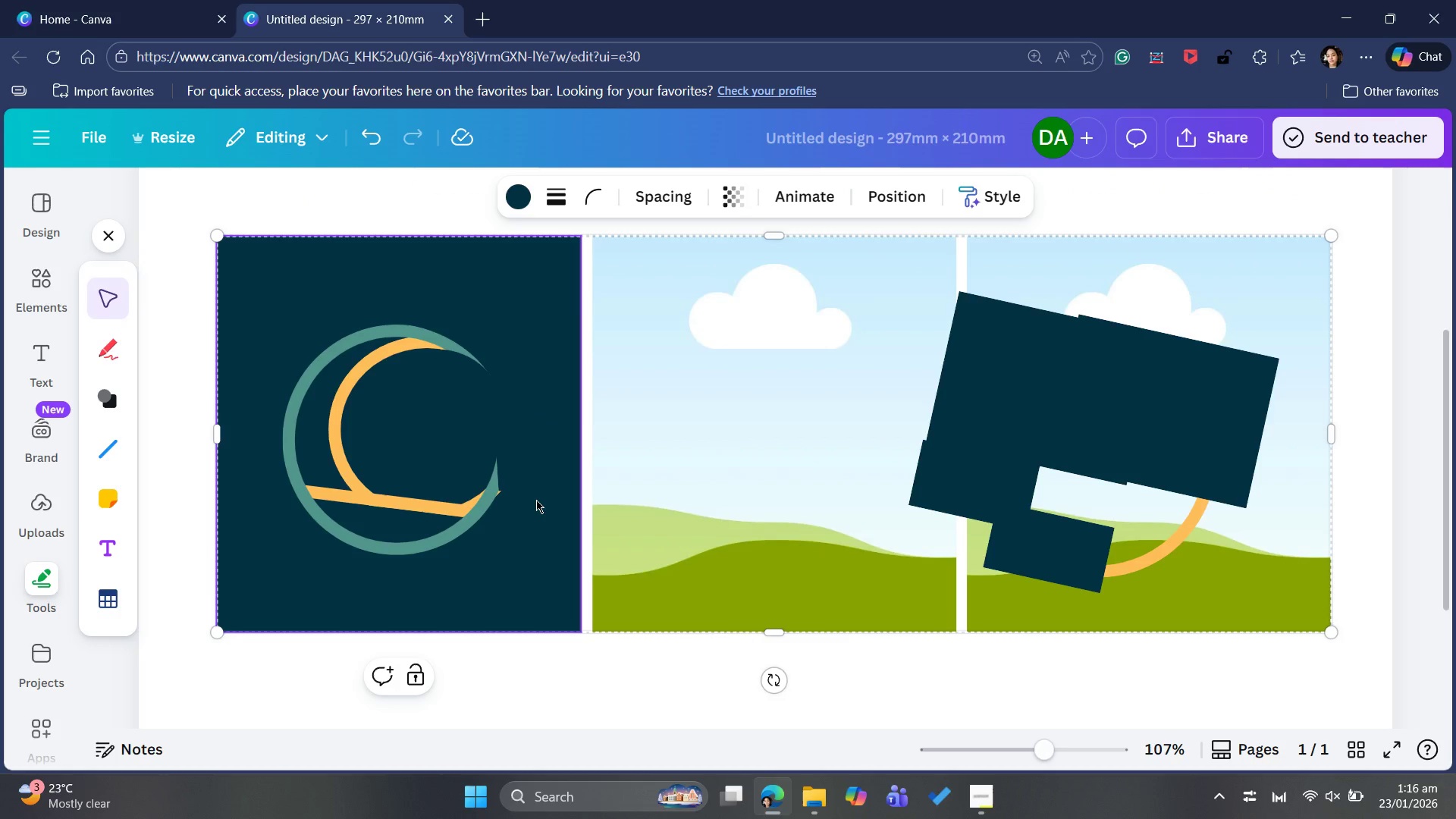 
left_click([525, 466])
 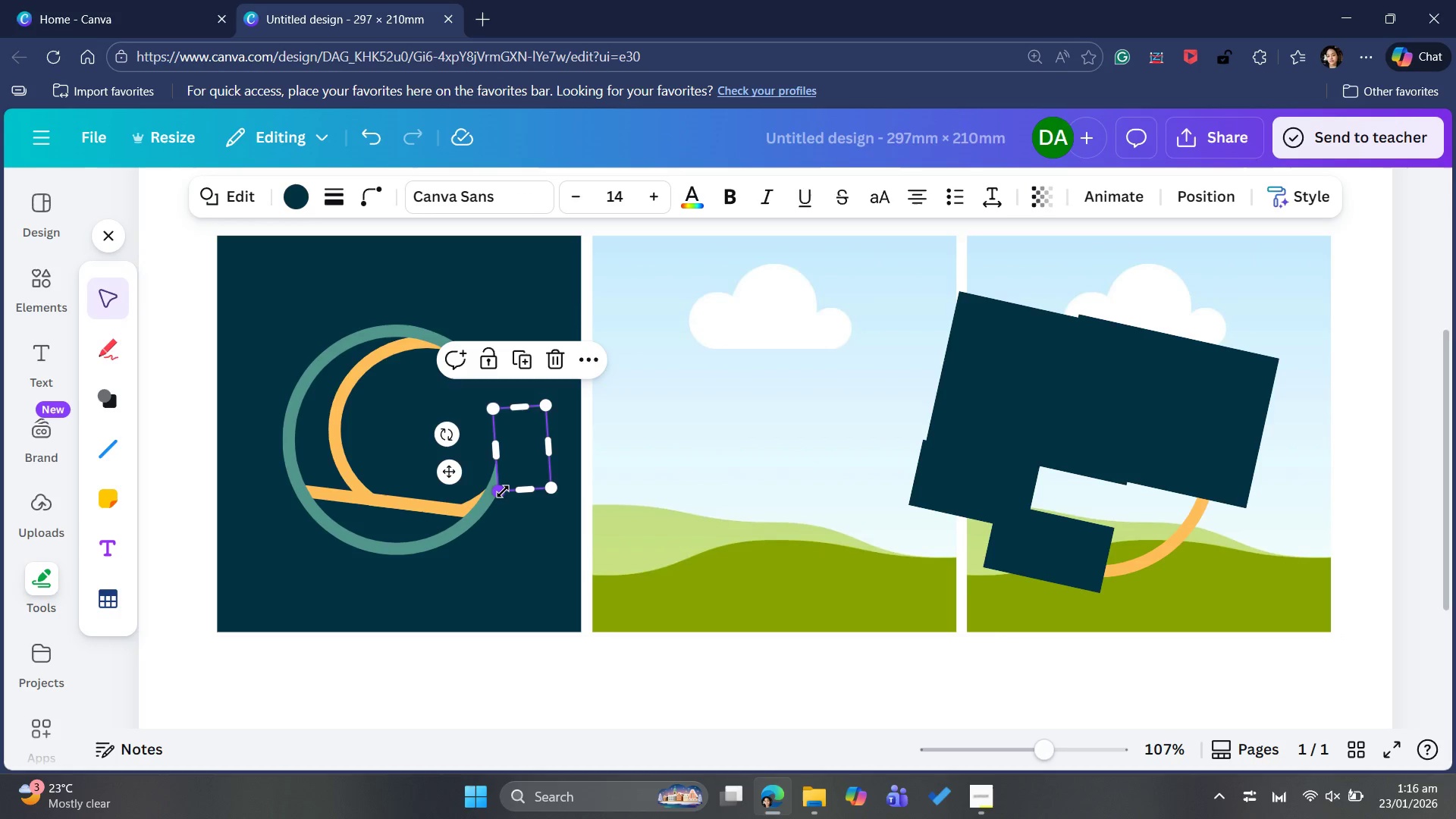 
left_click_drag(start_coordinate=[502, 491], to_coordinate=[512, 485])
 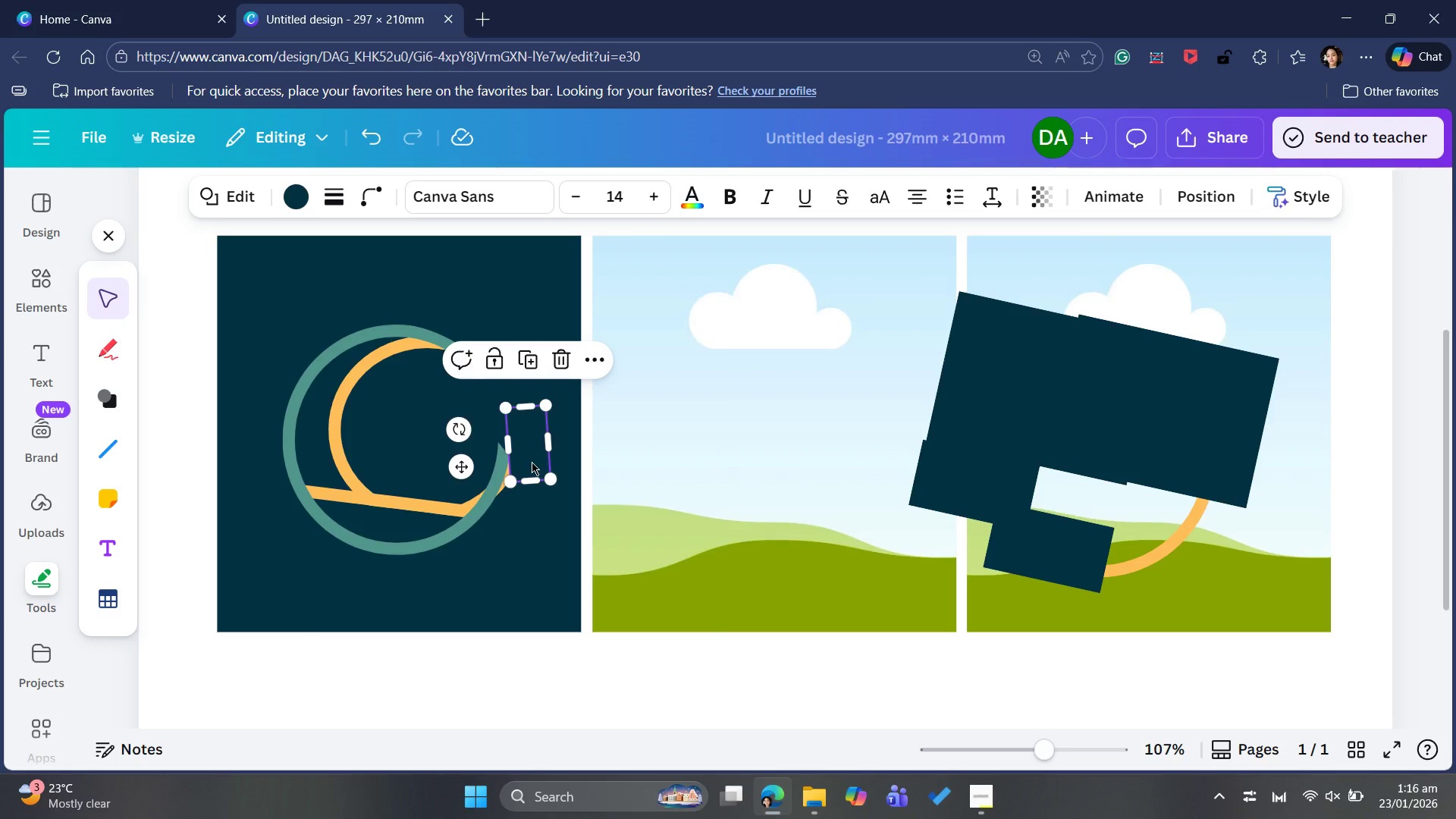 
left_click([532, 462])
 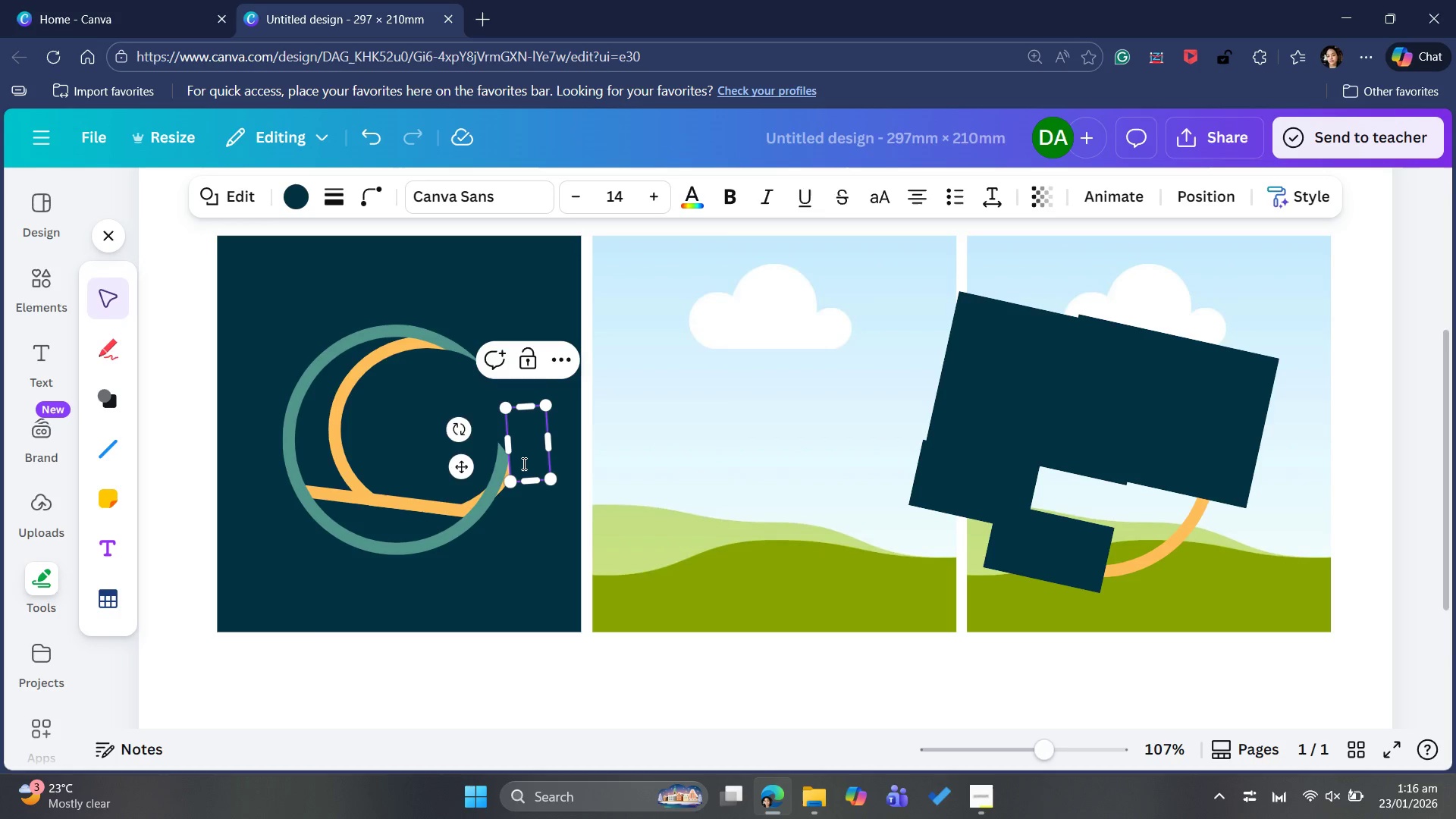 
key(Control+C)
 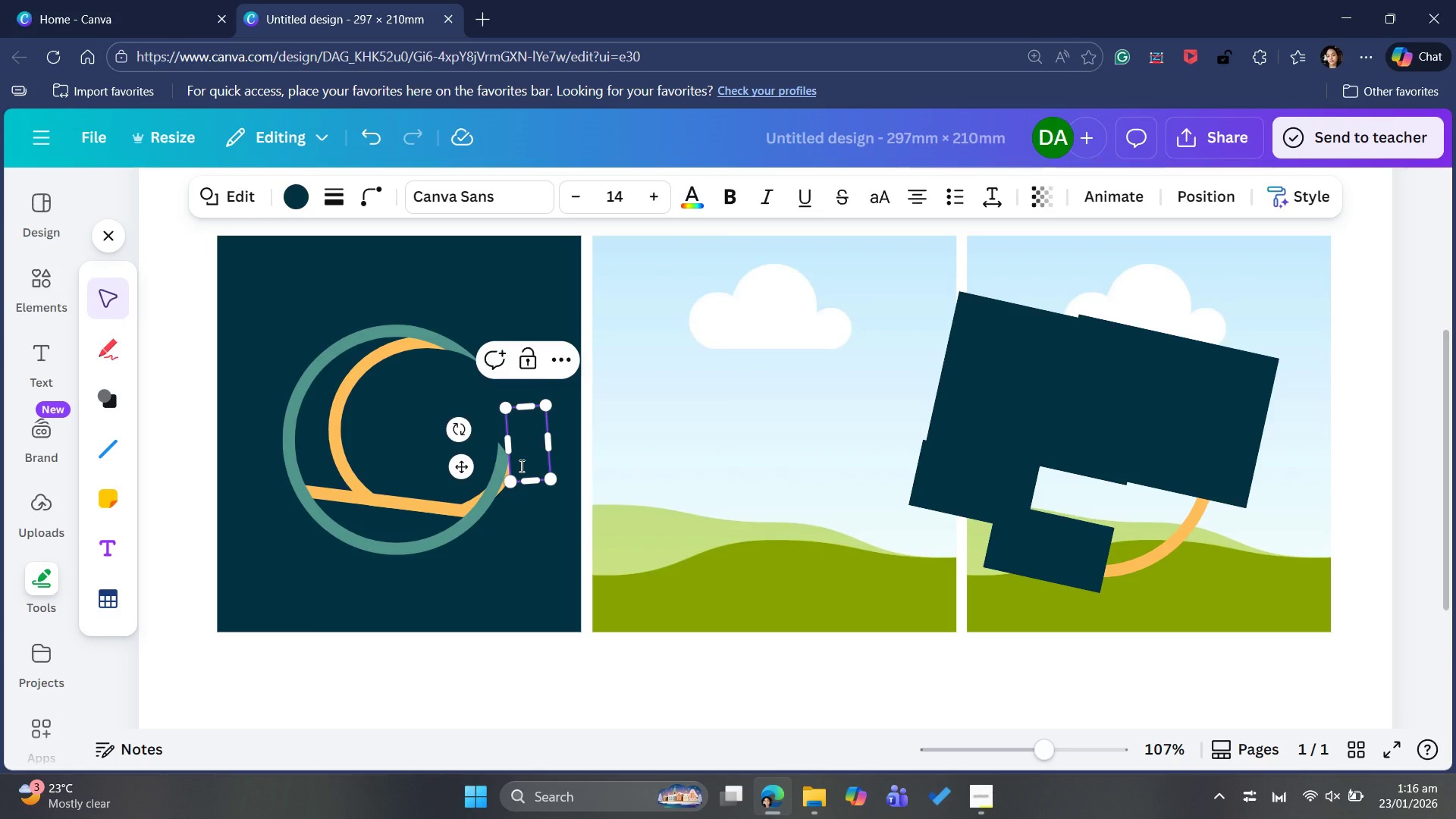 
key(Control+V)
 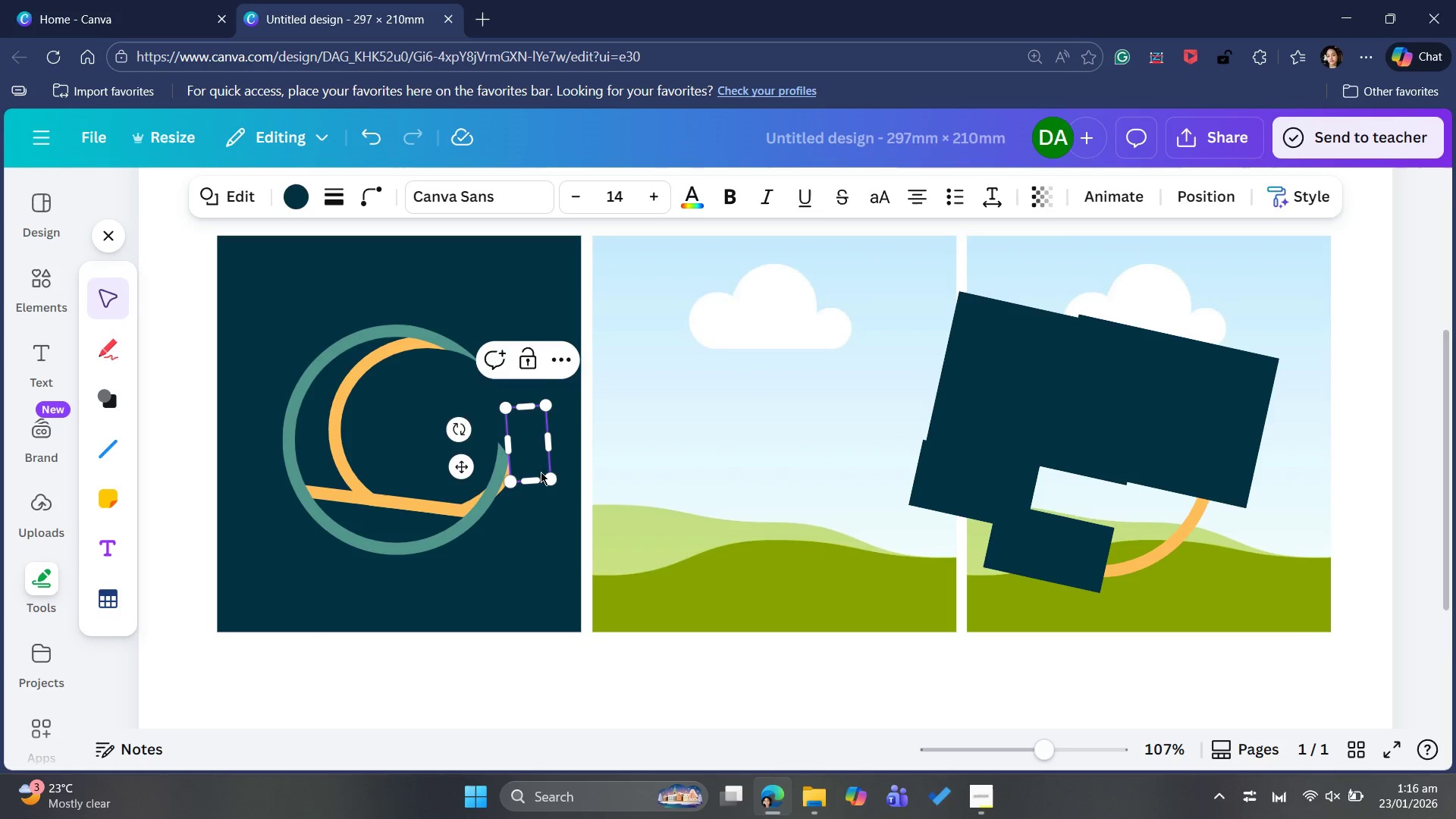 
left_click([540, 511])
 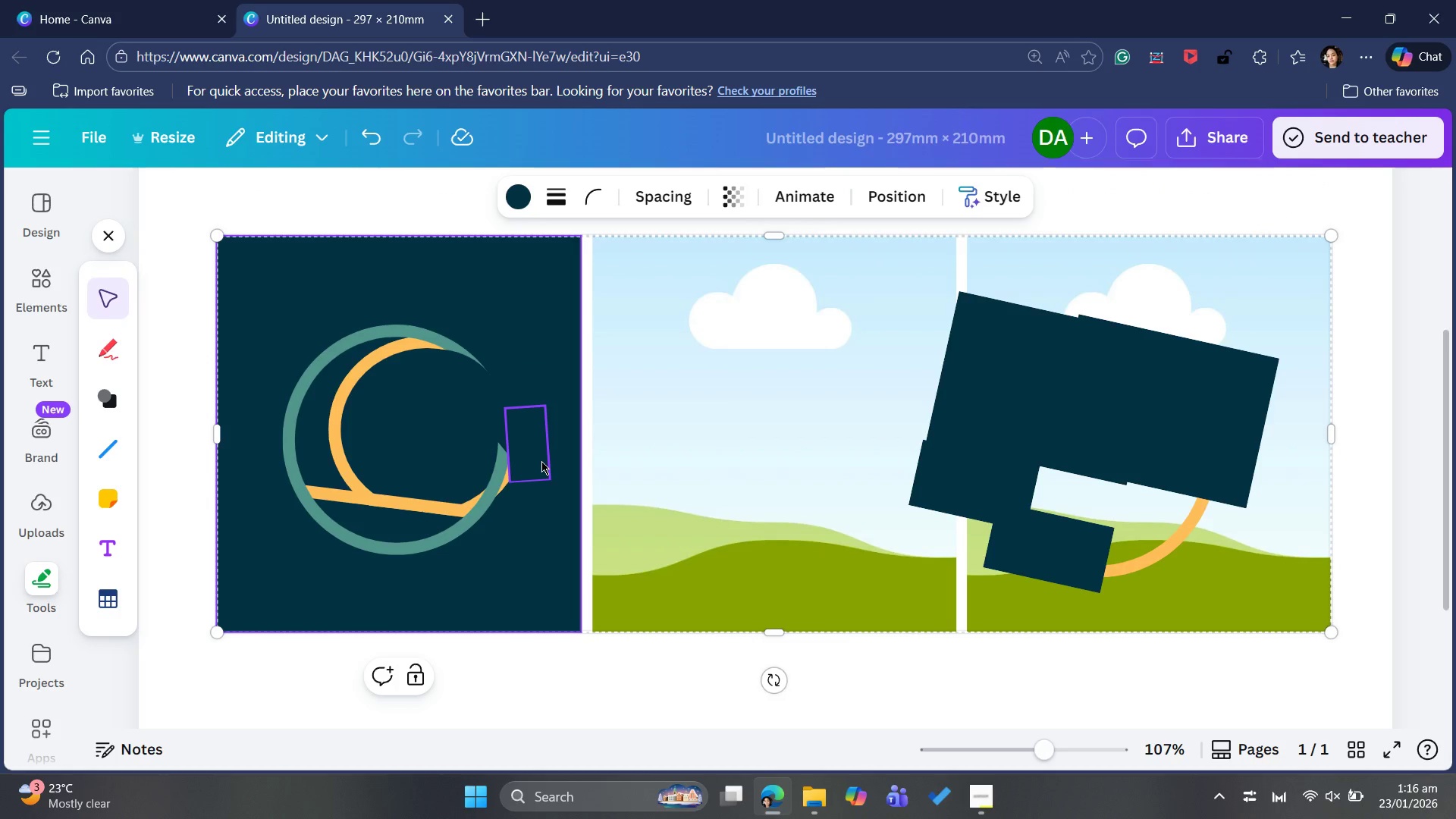 
key(Control+C)
 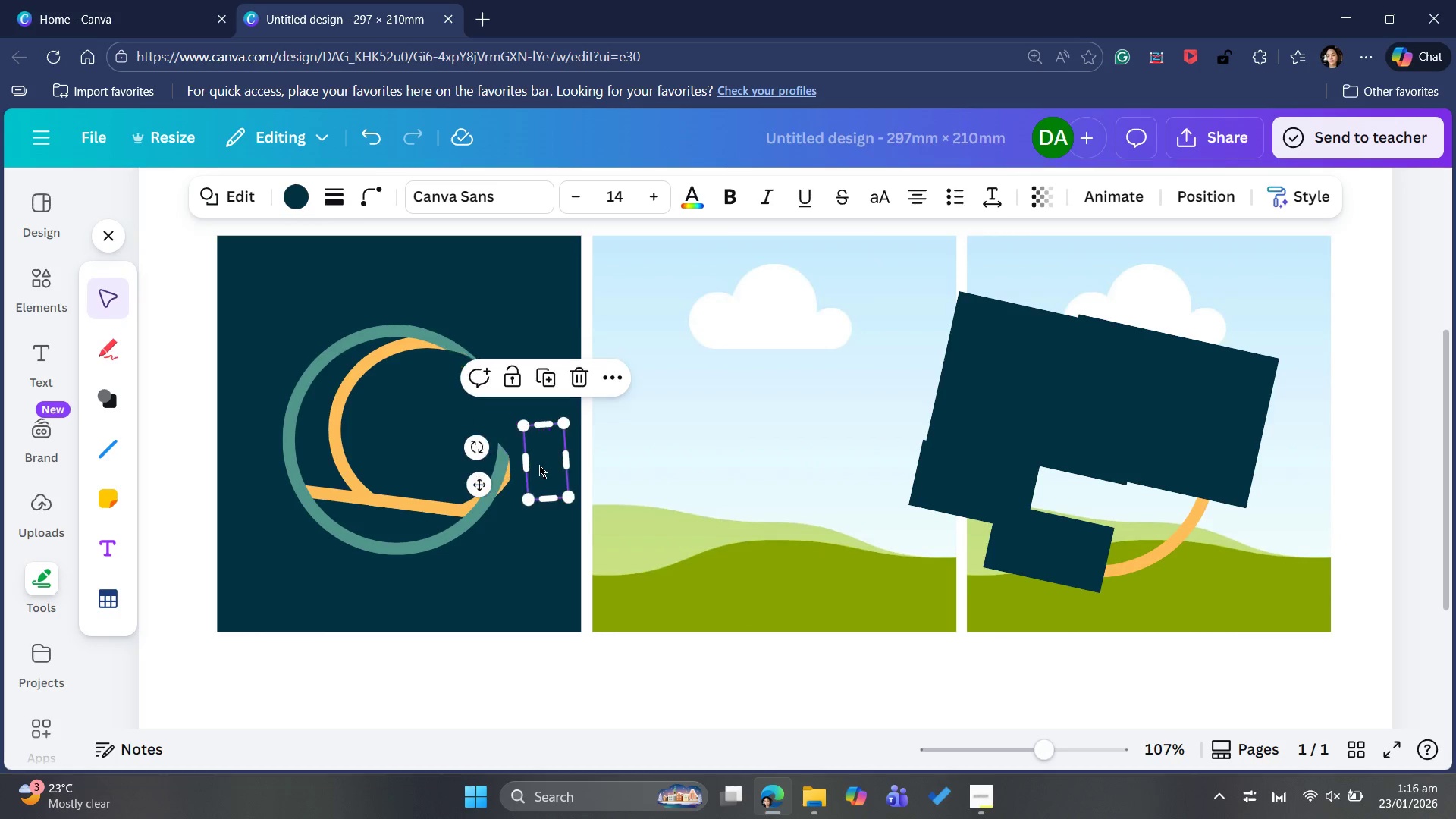 
key(Control+V)
 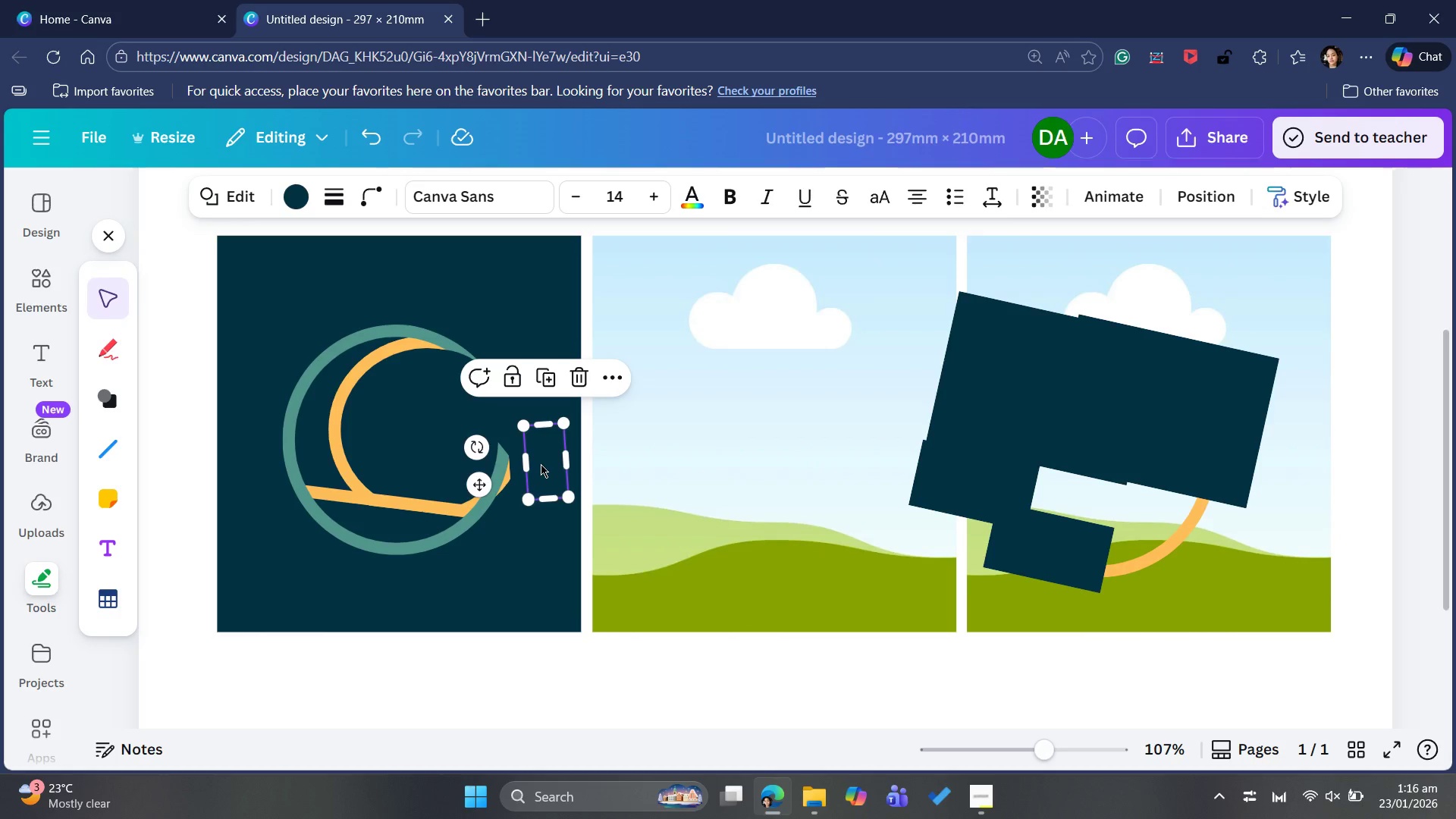 
left_click_drag(start_coordinate=[541, 464], to_coordinate=[535, 479])
 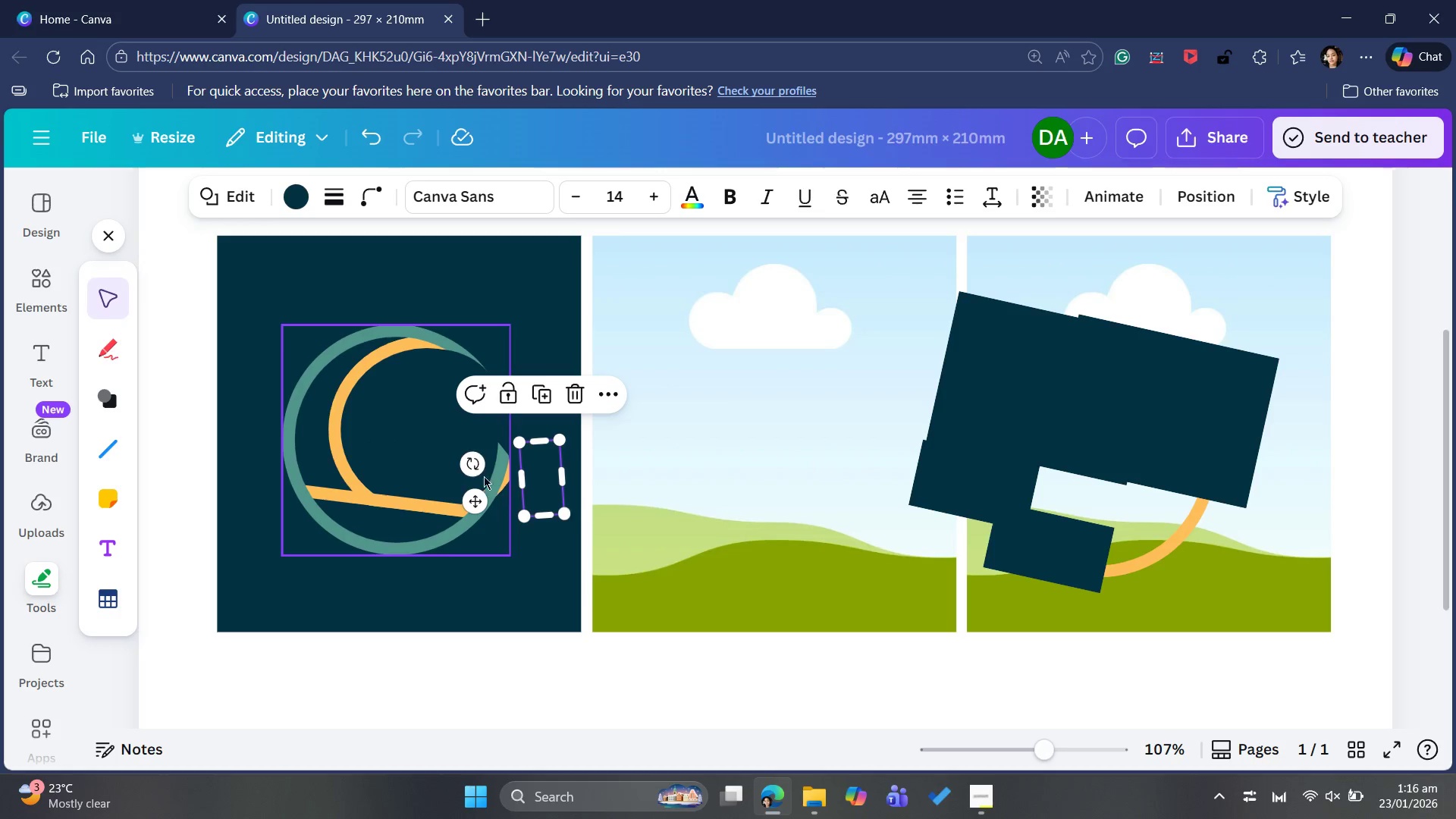 
left_click_drag(start_coordinate=[479, 472], to_coordinate=[464, 453])
 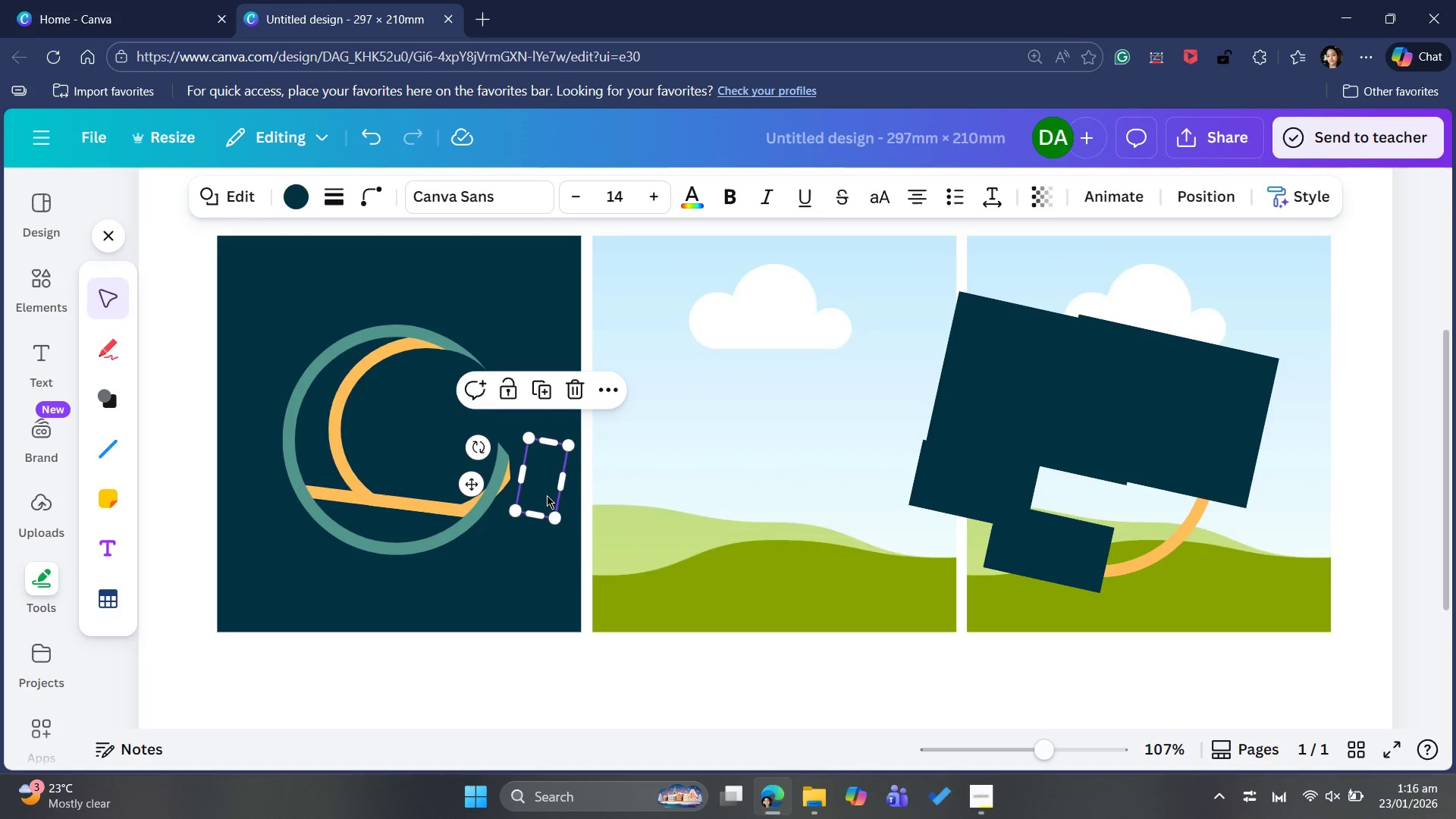 
left_click_drag(start_coordinate=[547, 495], to_coordinate=[527, 492])
 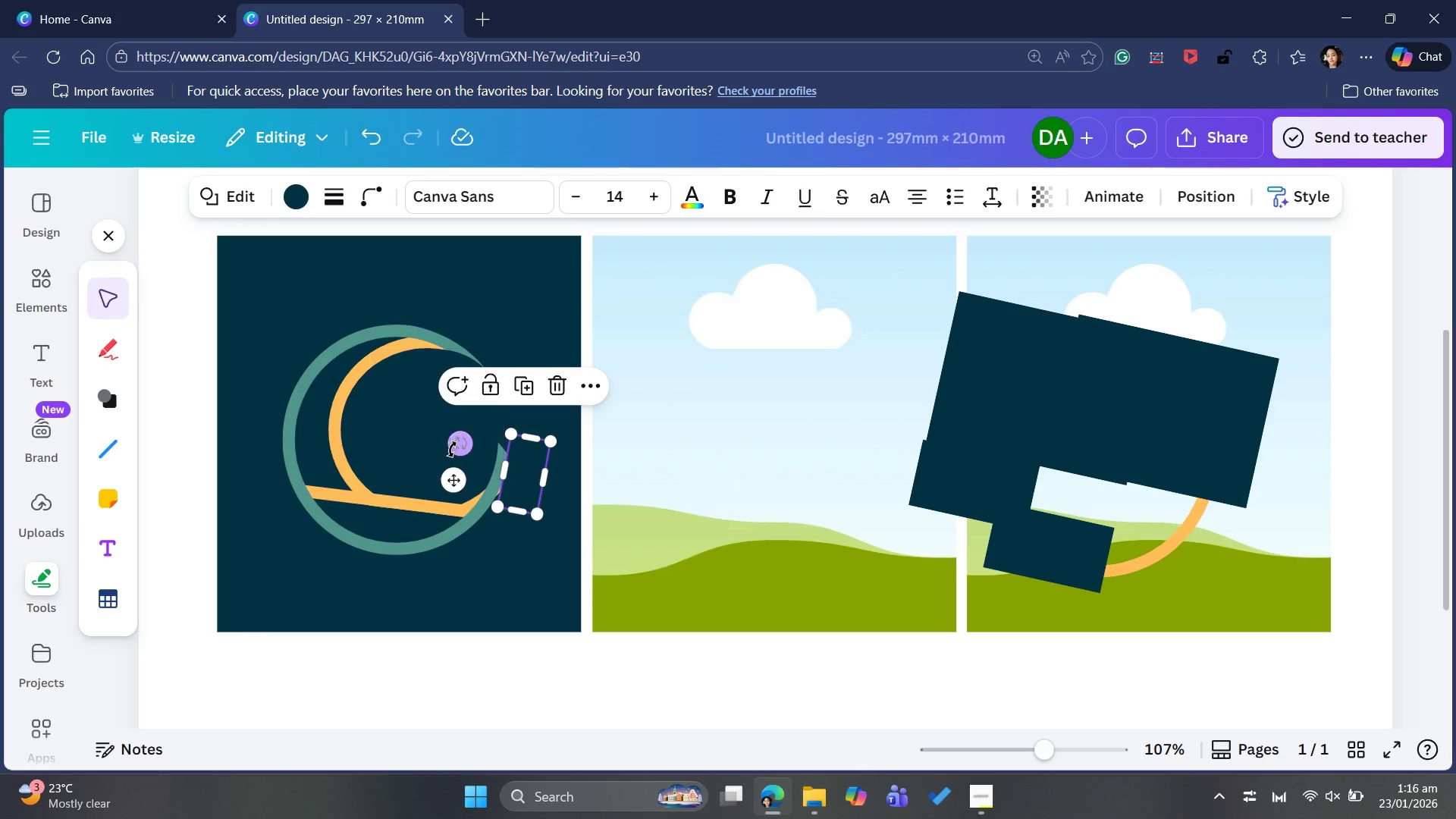 
left_click_drag(start_coordinate=[454, 447], to_coordinate=[460, 439])
 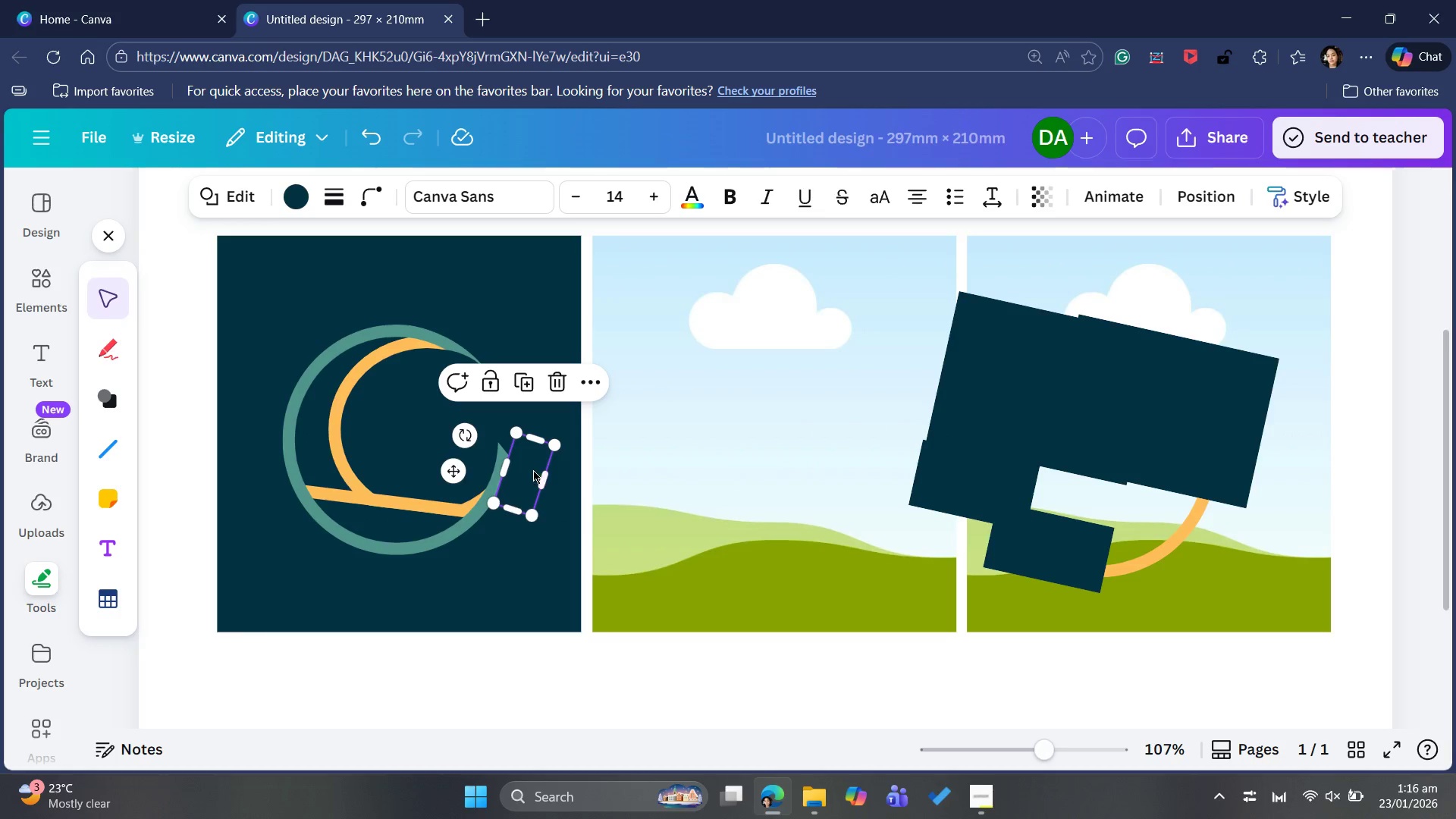 
left_click_drag(start_coordinate=[531, 468], to_coordinate=[527, 473])
 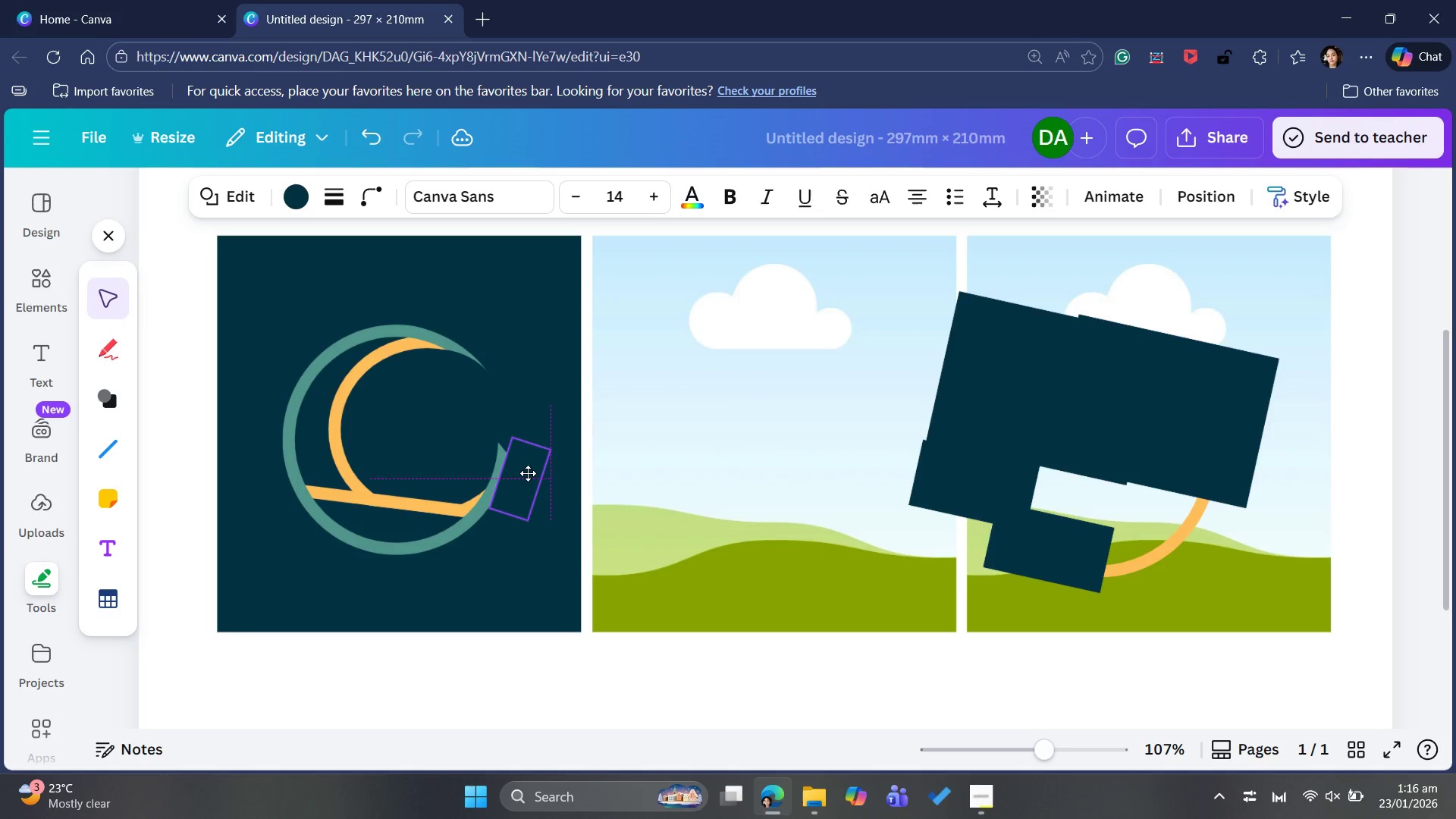 
wait(7.34)
 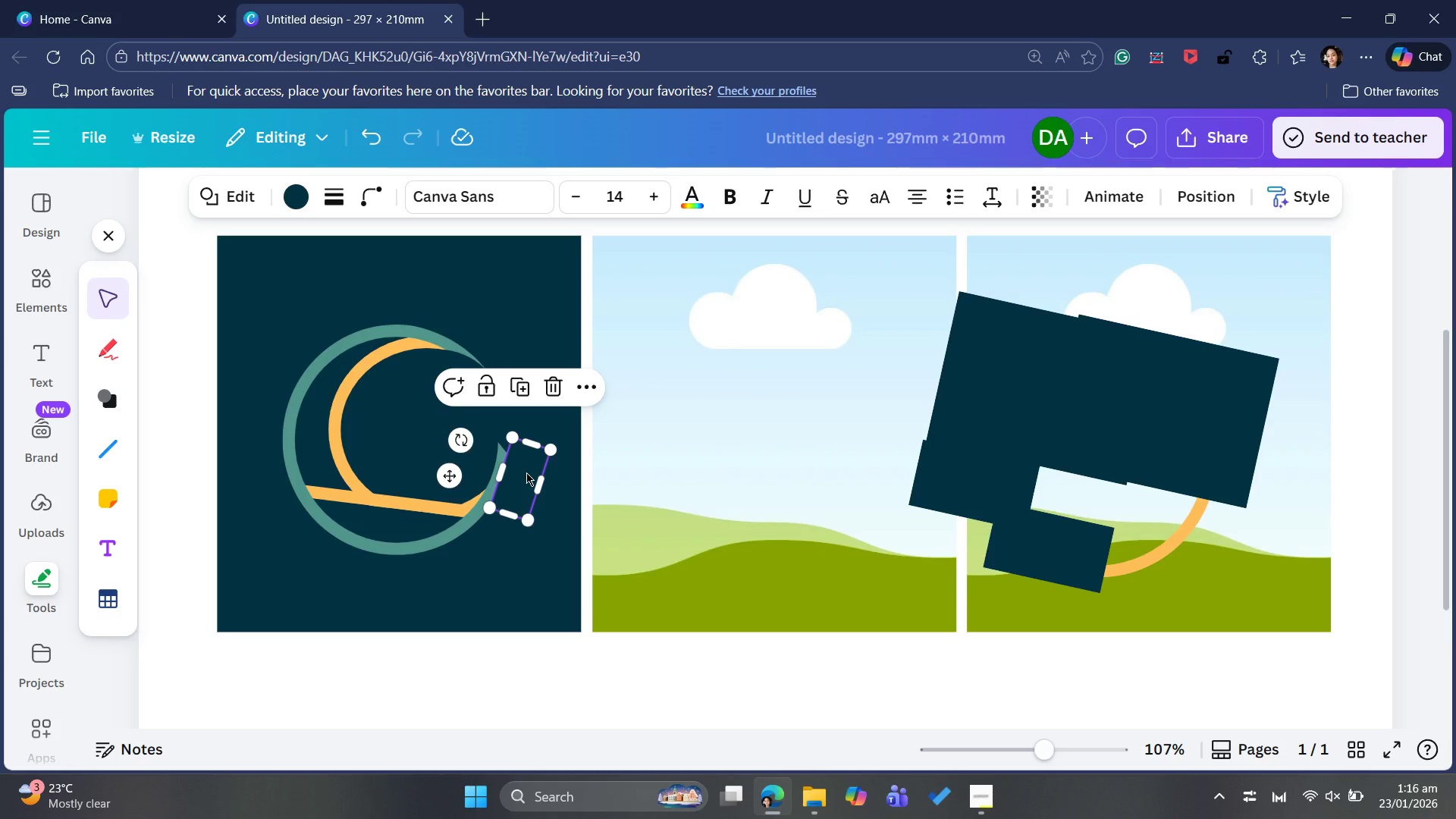 
left_click_drag(start_coordinate=[522, 484], to_coordinate=[521, 489])
 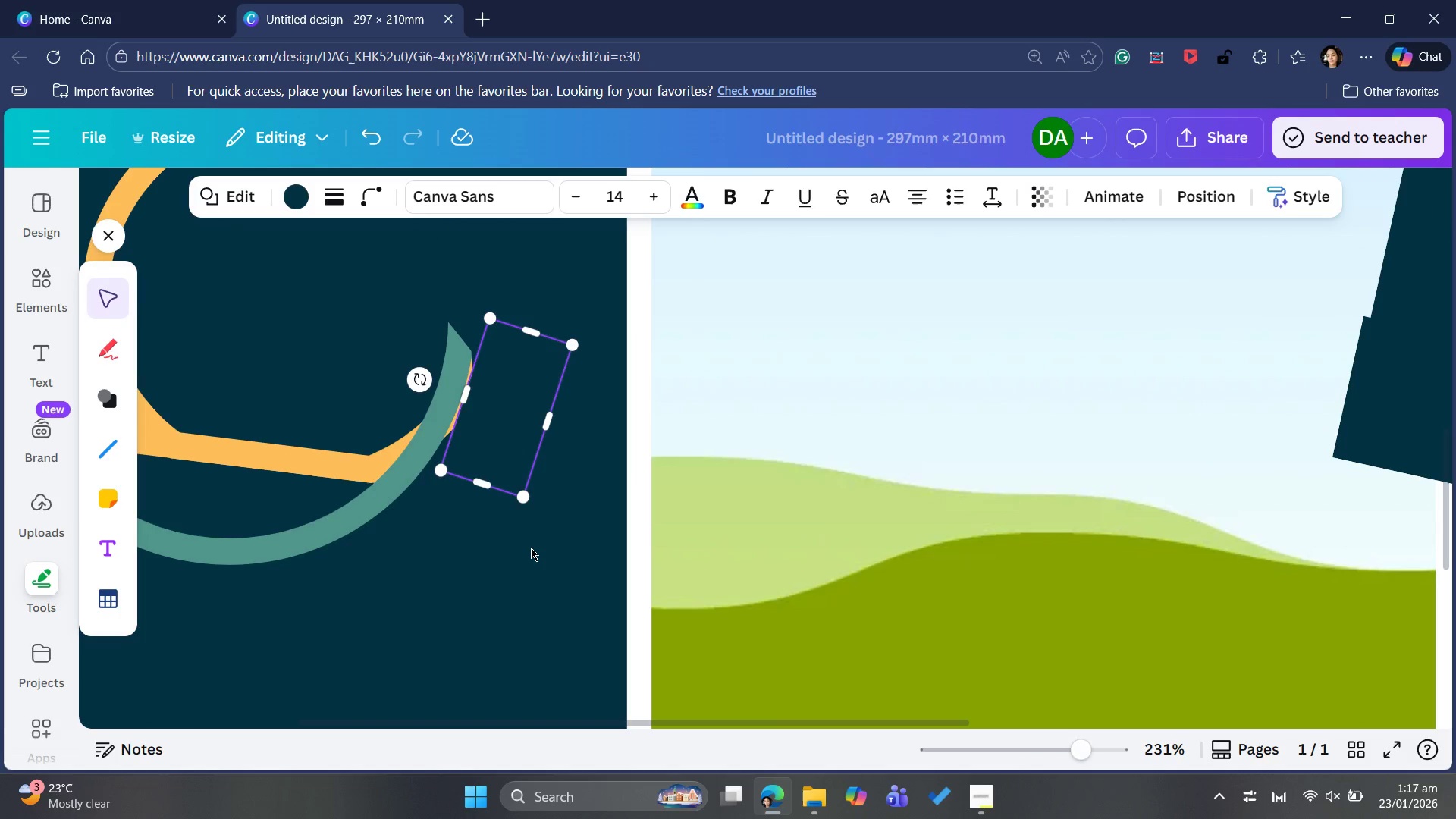 
wait(5.58)
 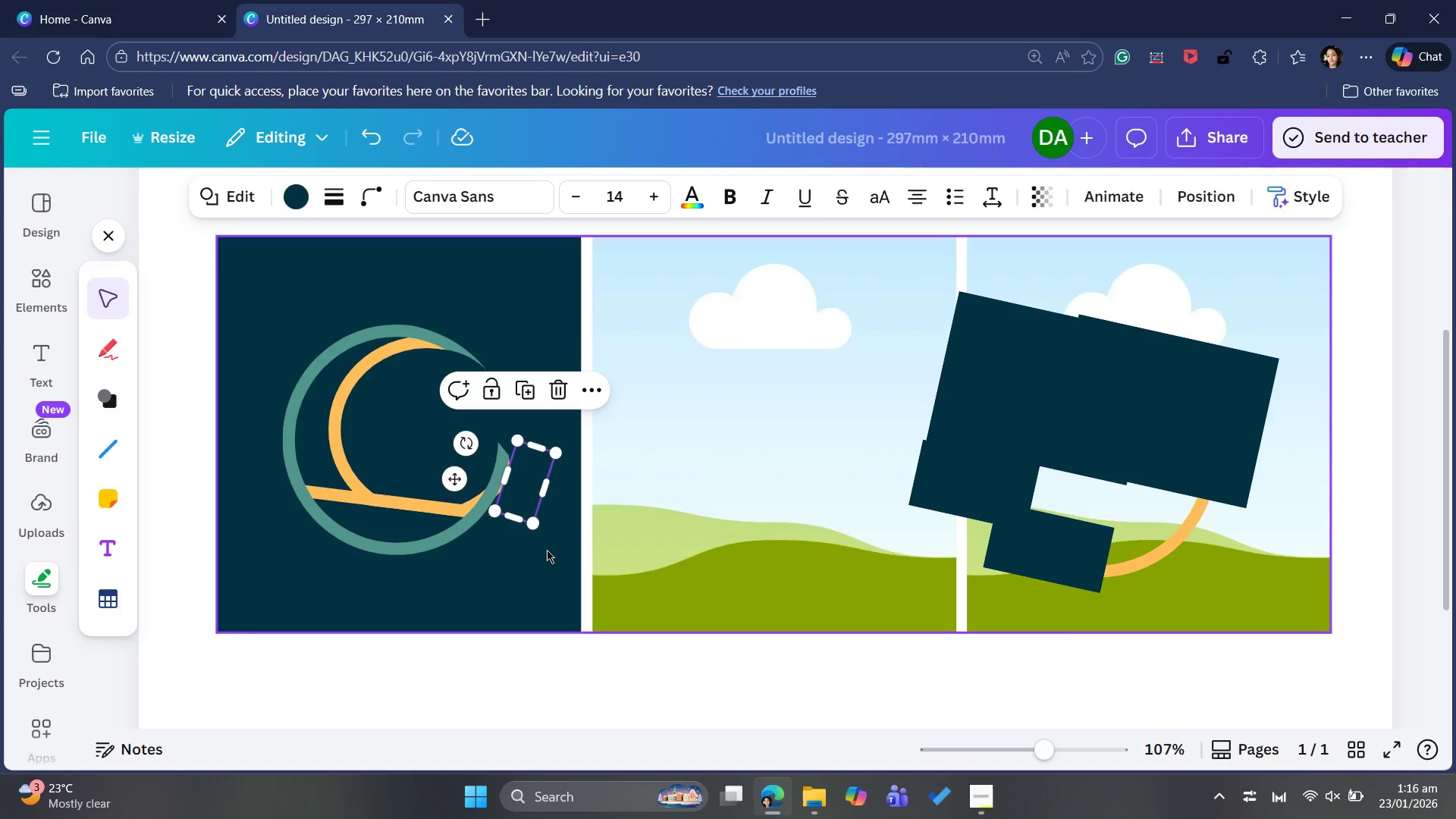 
scroll: coordinate [500, 536], scroll_direction: up, amount: 4.0
 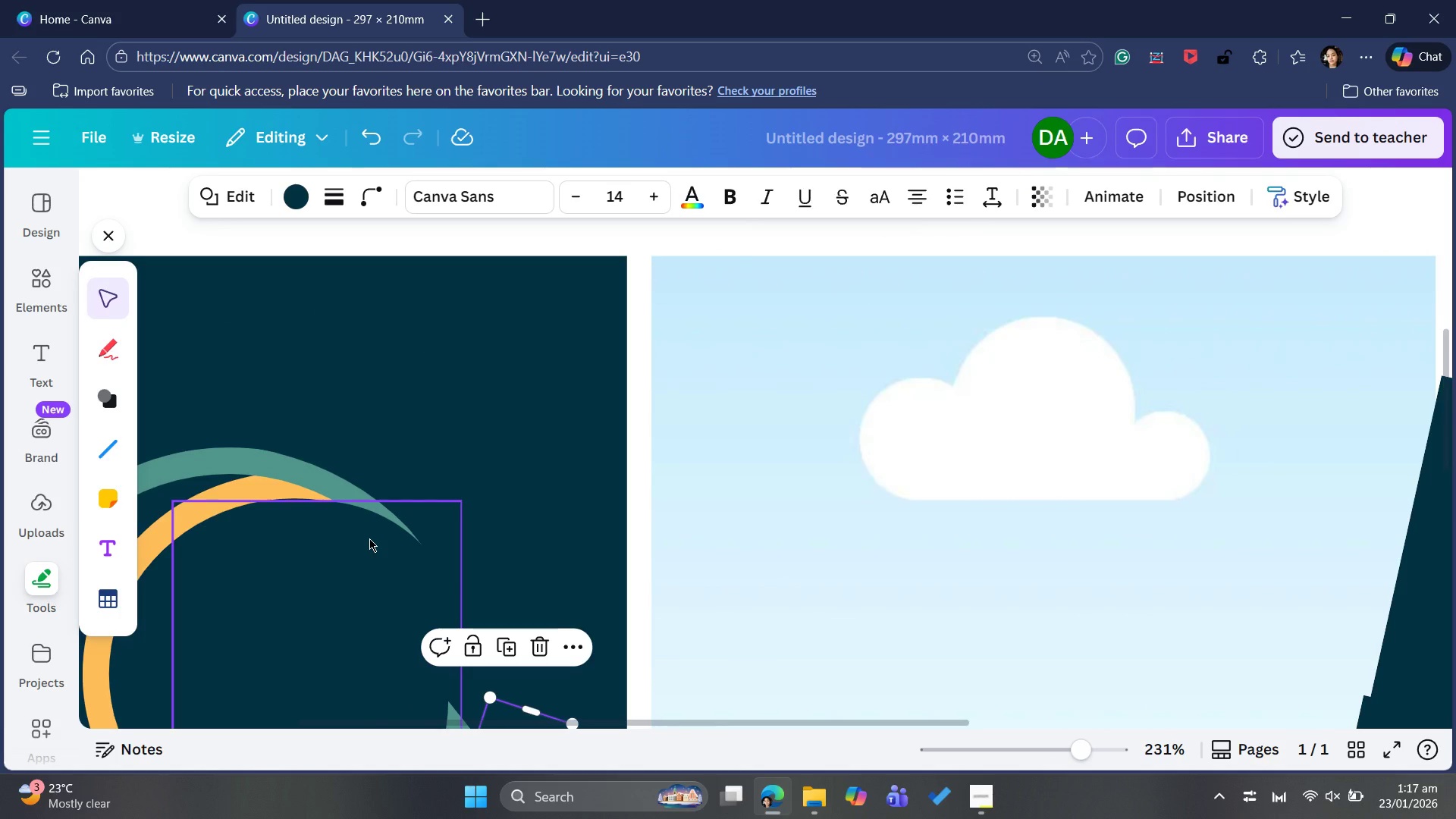 
scroll: coordinate [475, 501], scroll_direction: down, amount: 1.0
 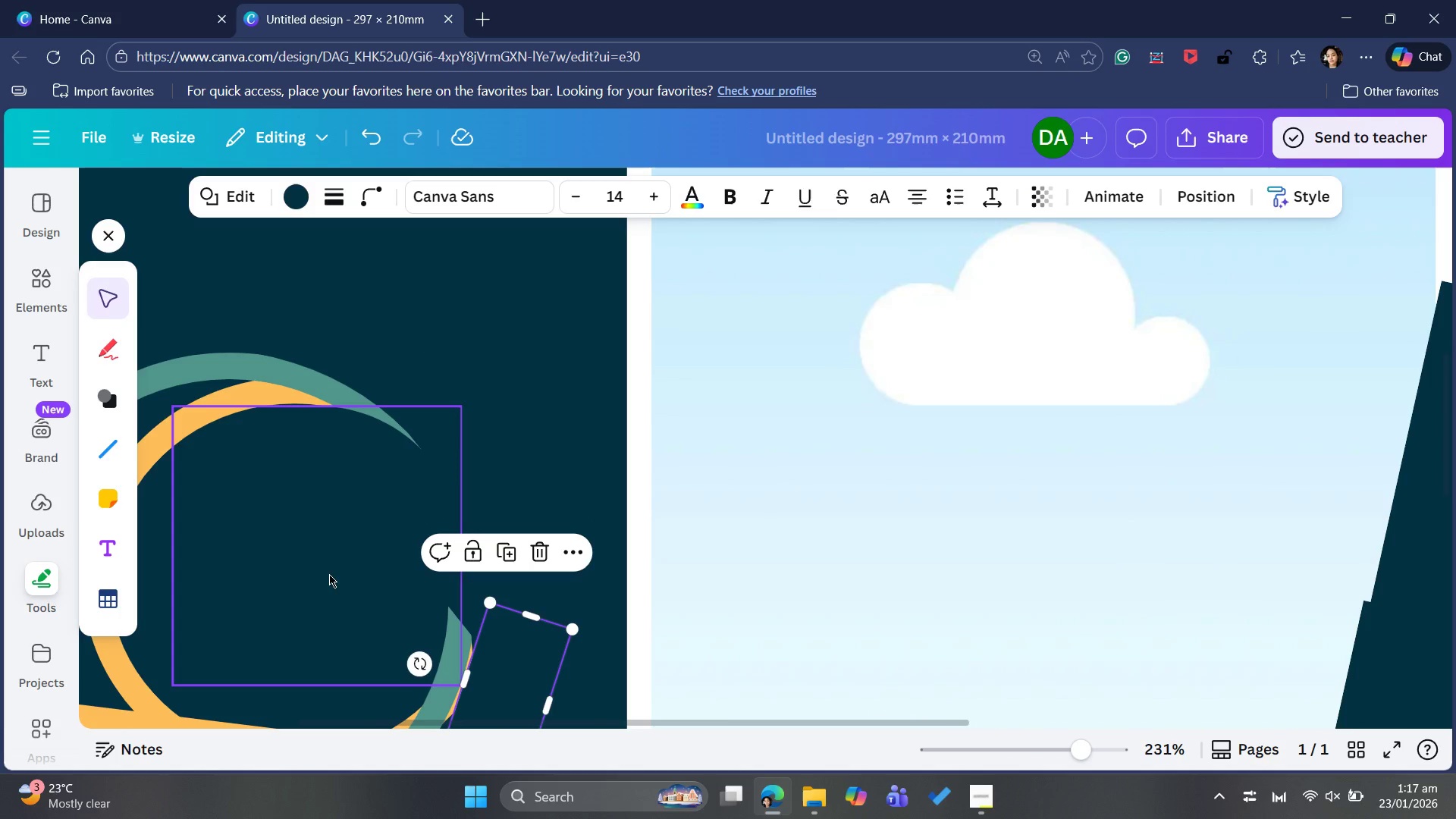 
left_click([327, 572])
 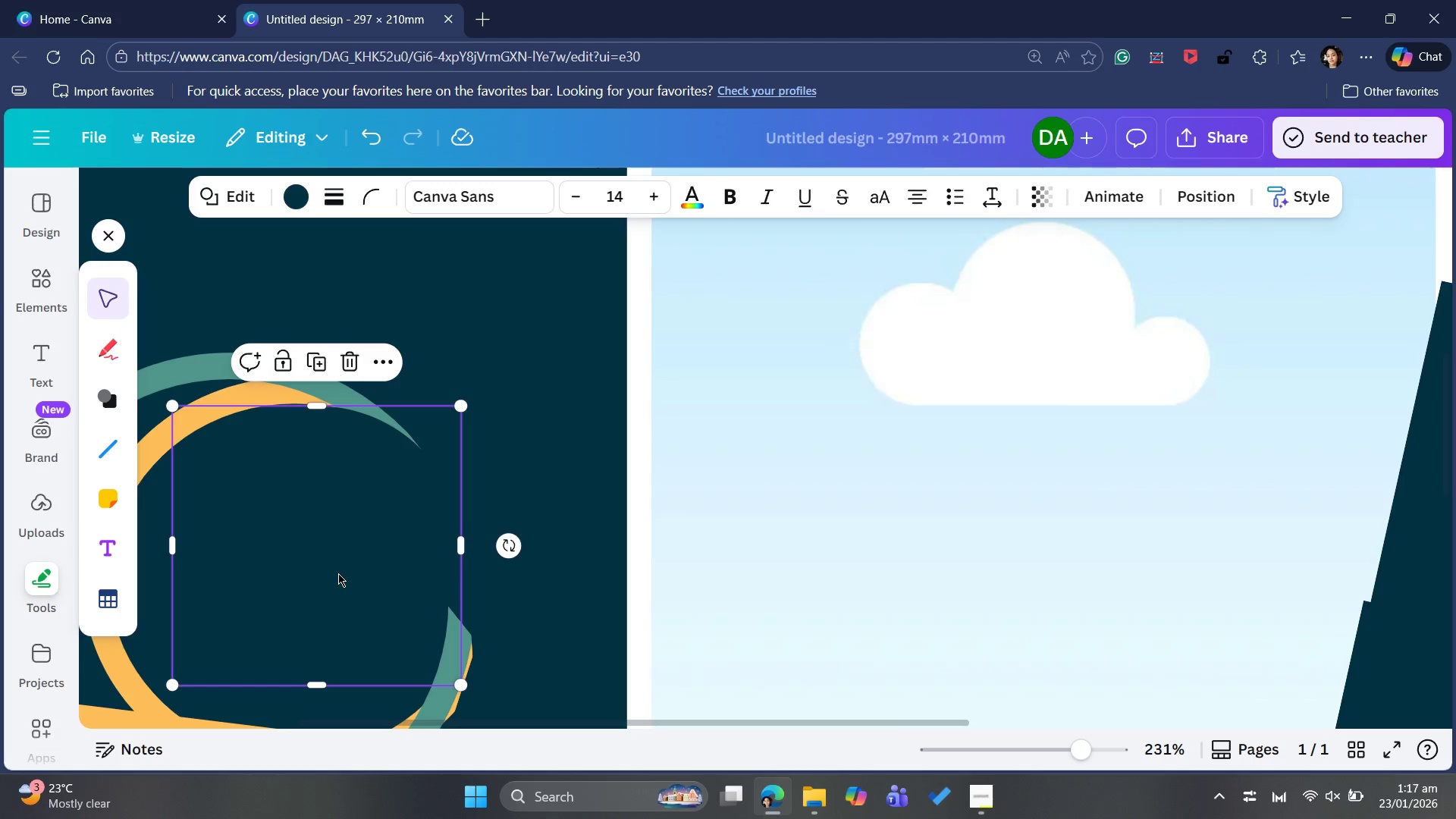 
key(Control+C)
 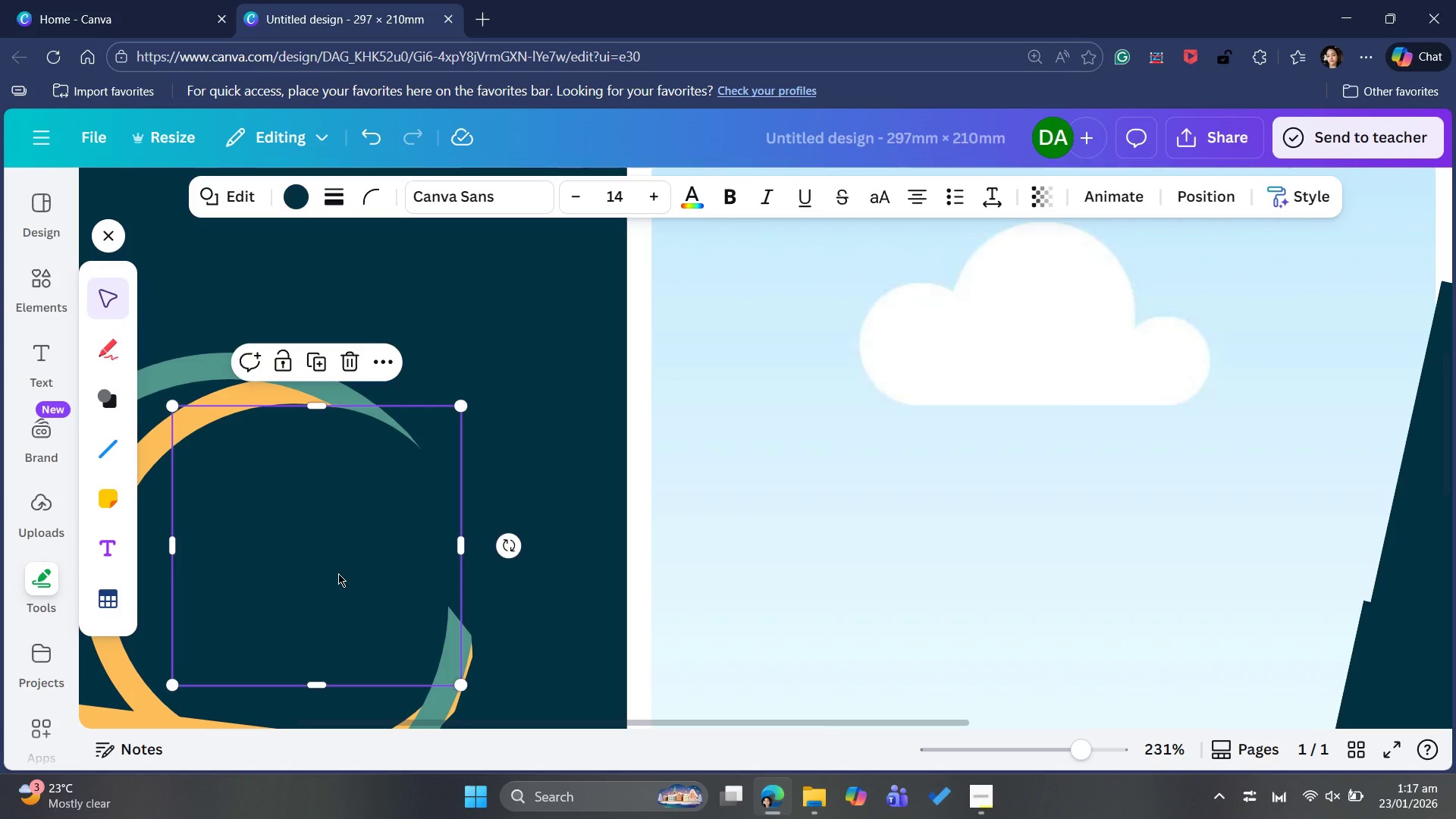 
key(Control+V)
 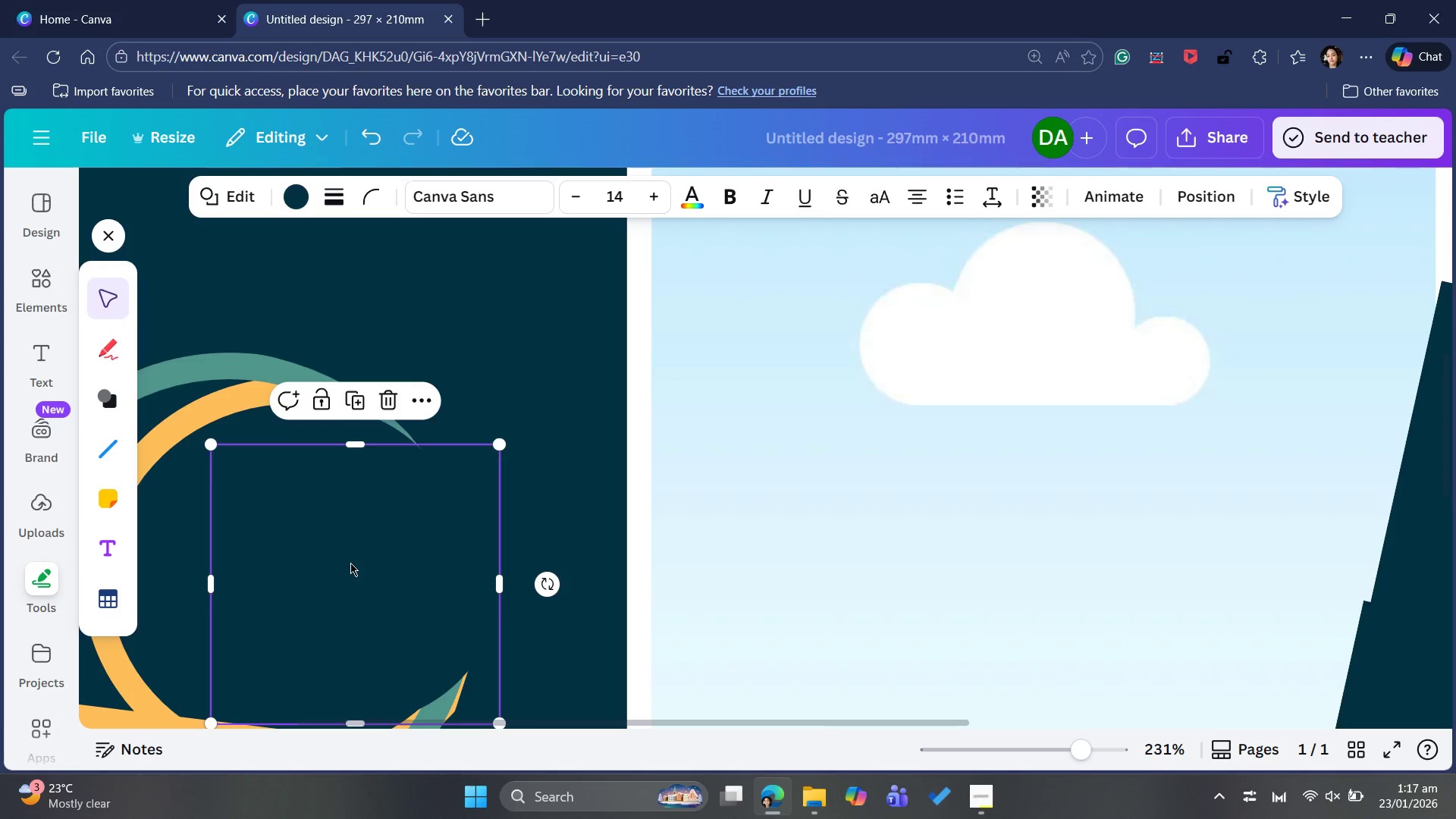 
left_click_drag(start_coordinate=[348, 568], to_coordinate=[595, 598])
 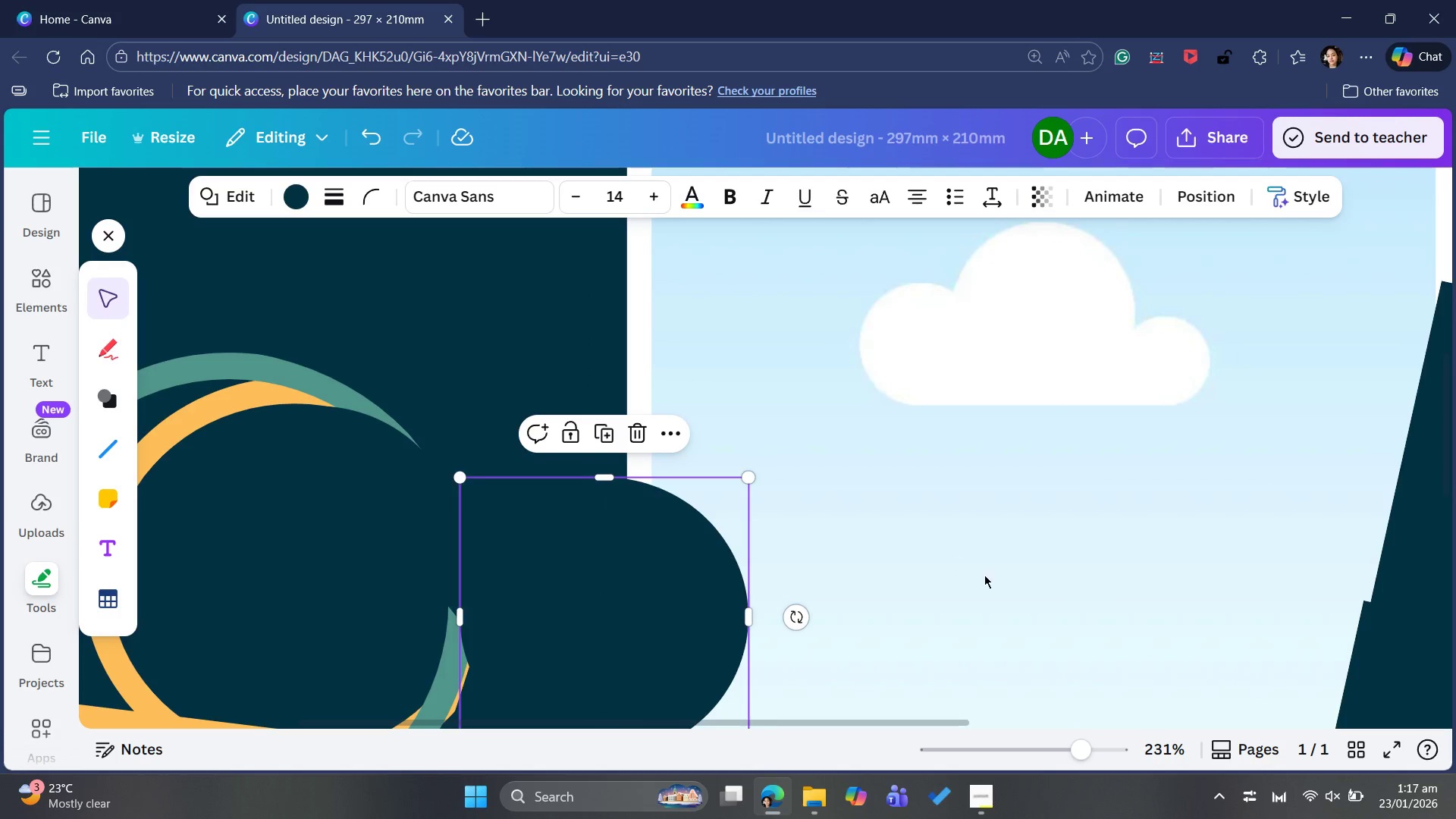 
scroll: coordinate [987, 579], scroll_direction: down, amount: 2.0
 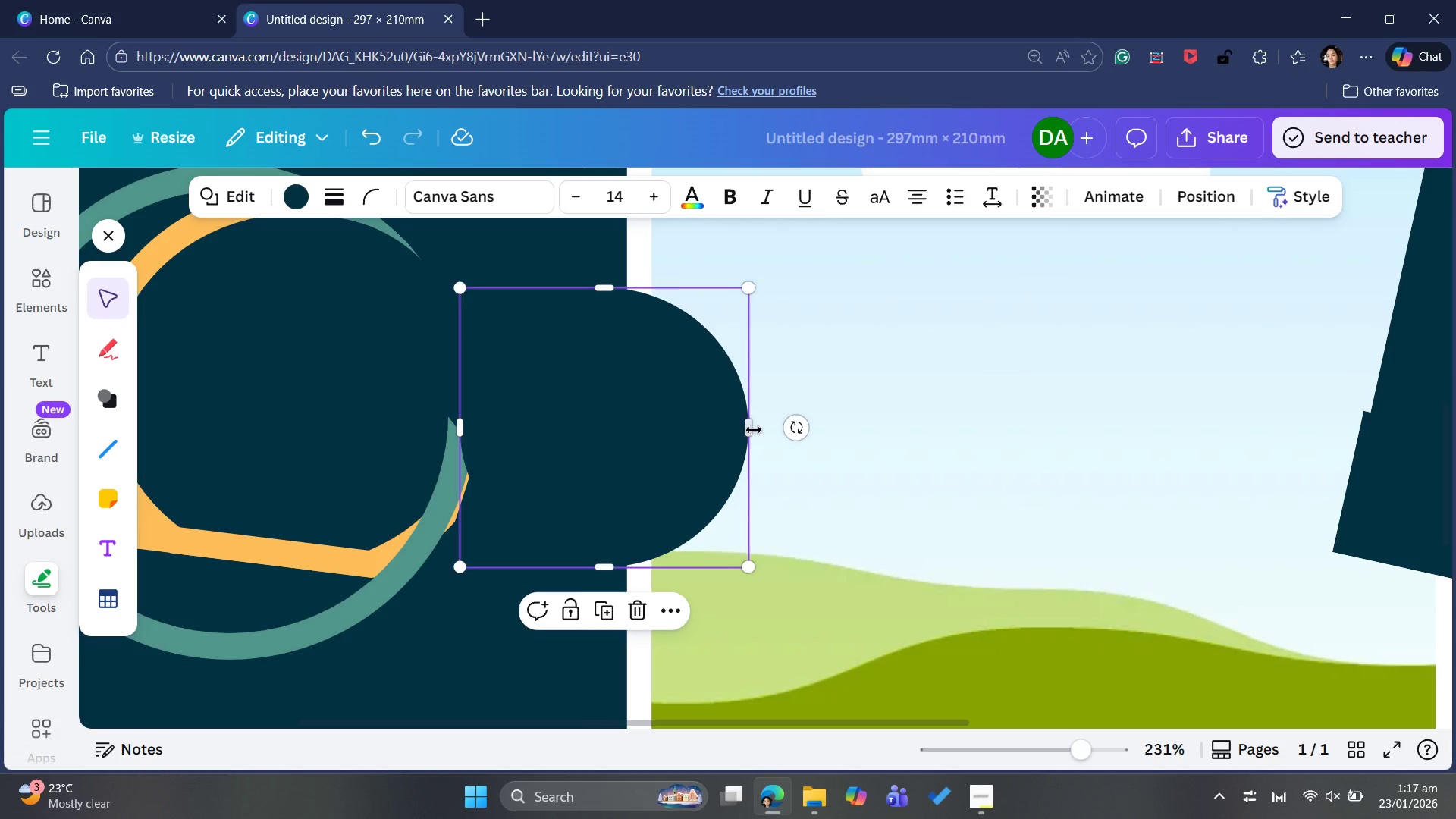 
left_click_drag(start_coordinate=[754, 428], to_coordinate=[697, 471])
 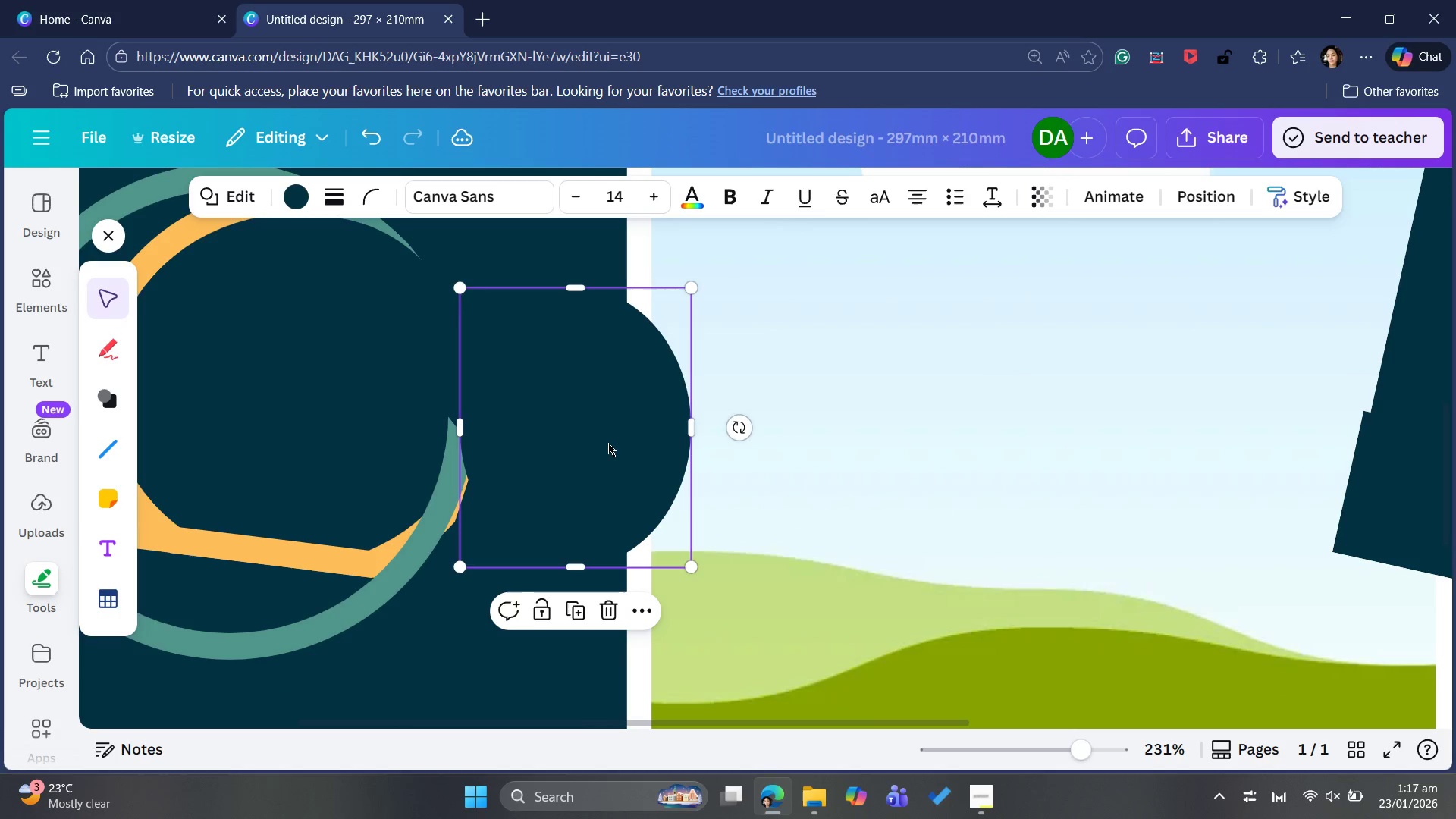 
left_click_drag(start_coordinate=[607, 441], to_coordinate=[333, 397])
 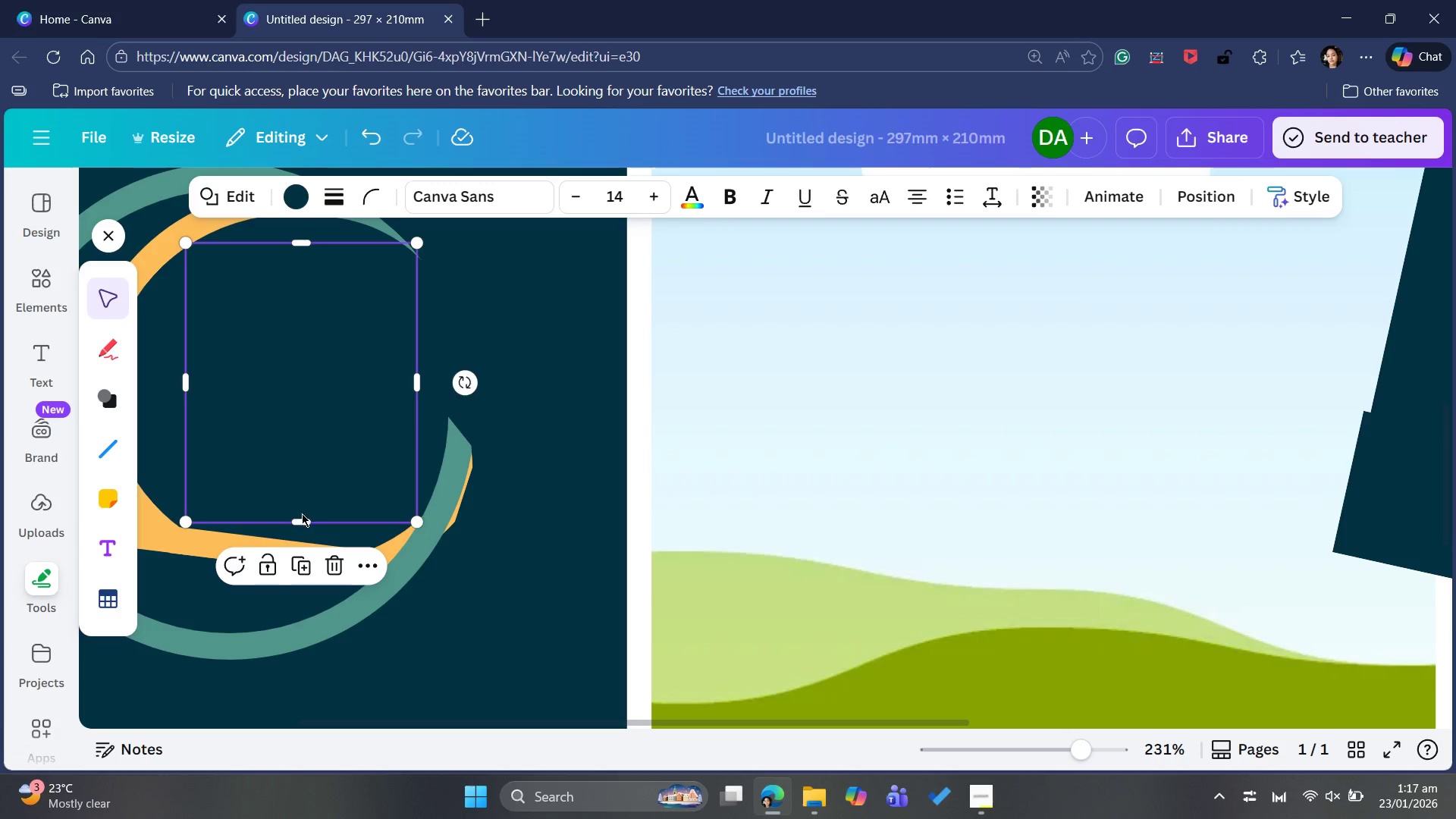 
left_click_drag(start_coordinate=[299, 518], to_coordinate=[295, 524])
 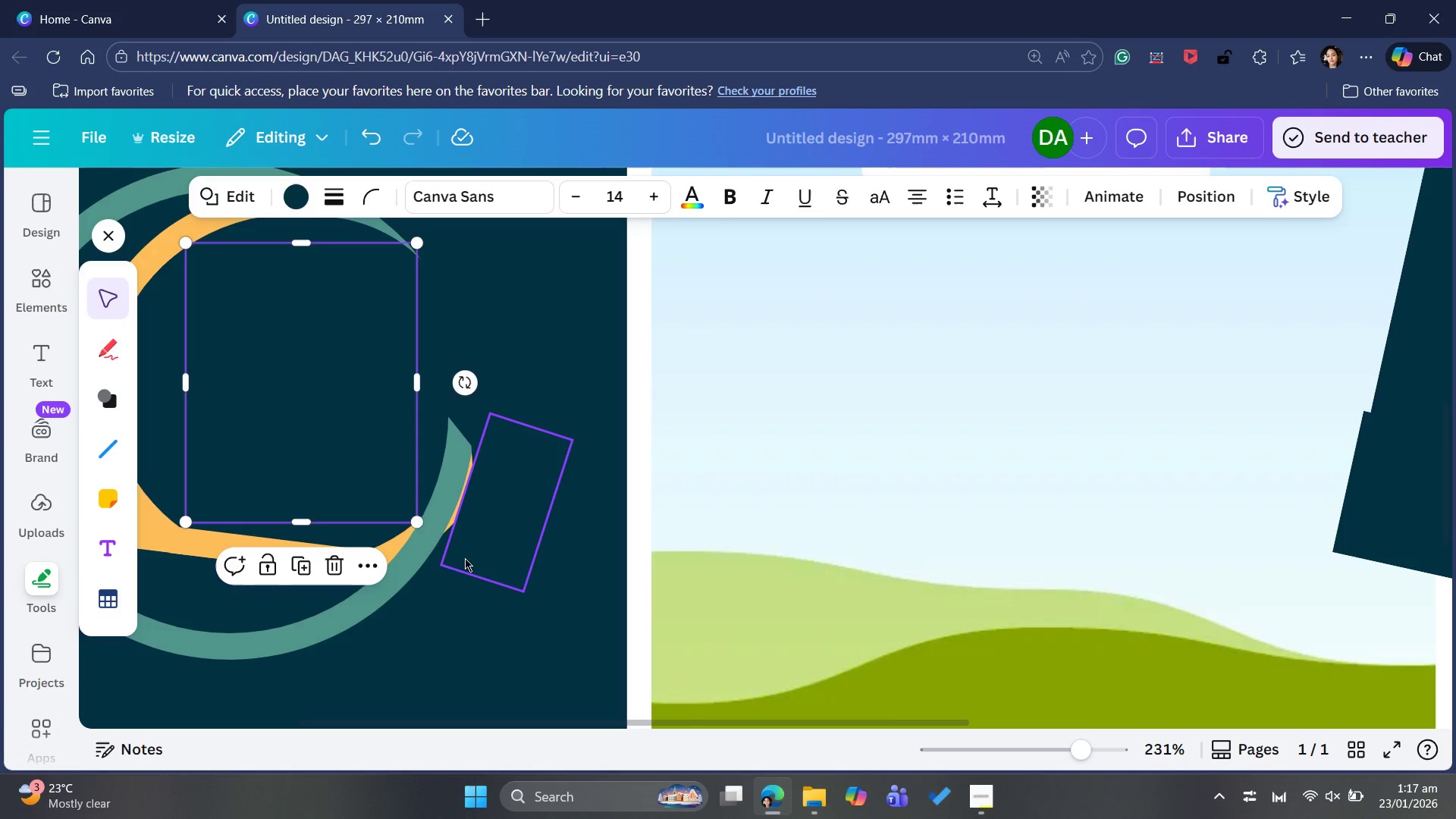 
scroll: coordinate [484, 556], scroll_direction: up, amount: 2.0
 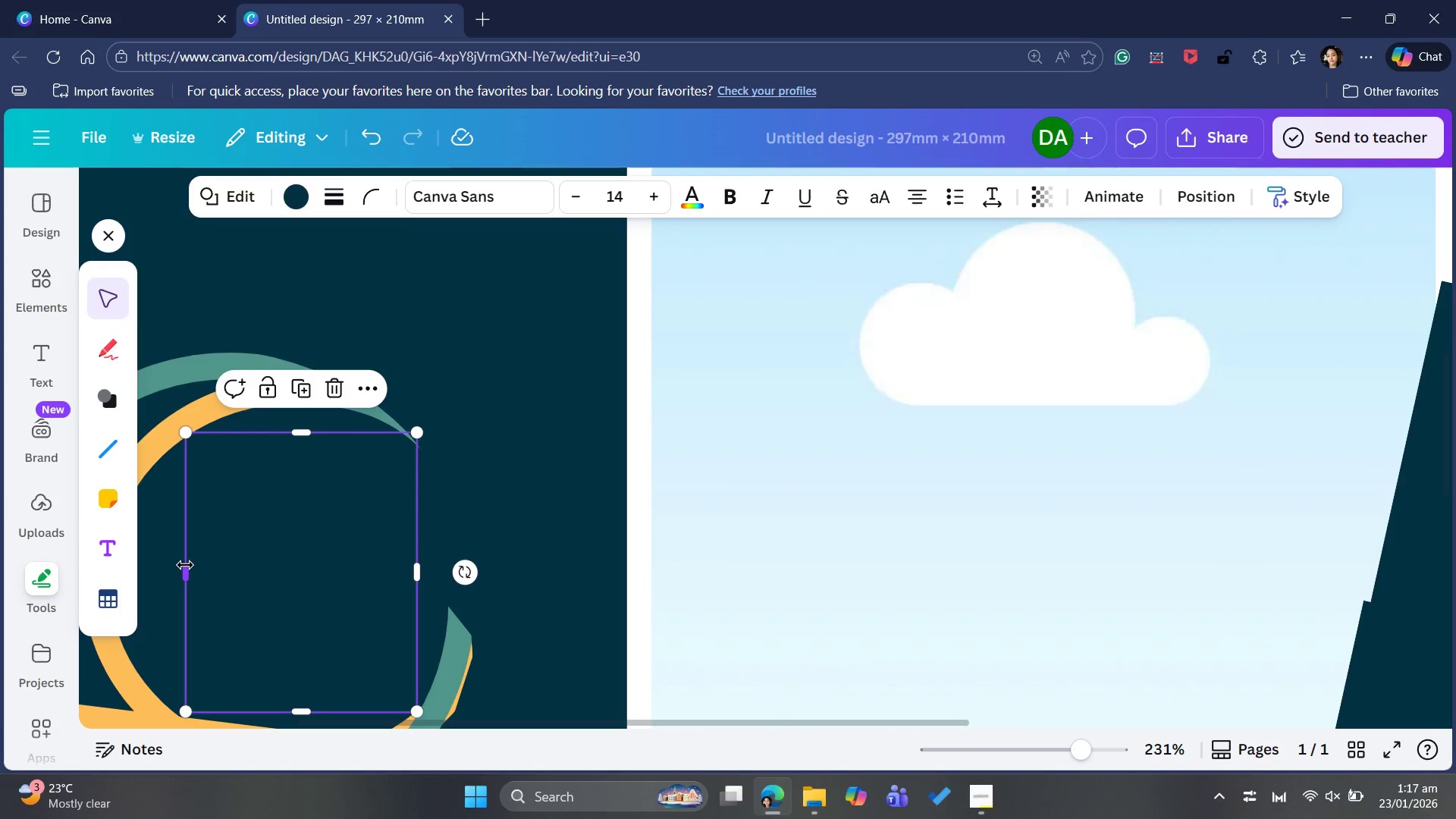 
left_click_drag(start_coordinate=[185, 565], to_coordinate=[122, 531])
 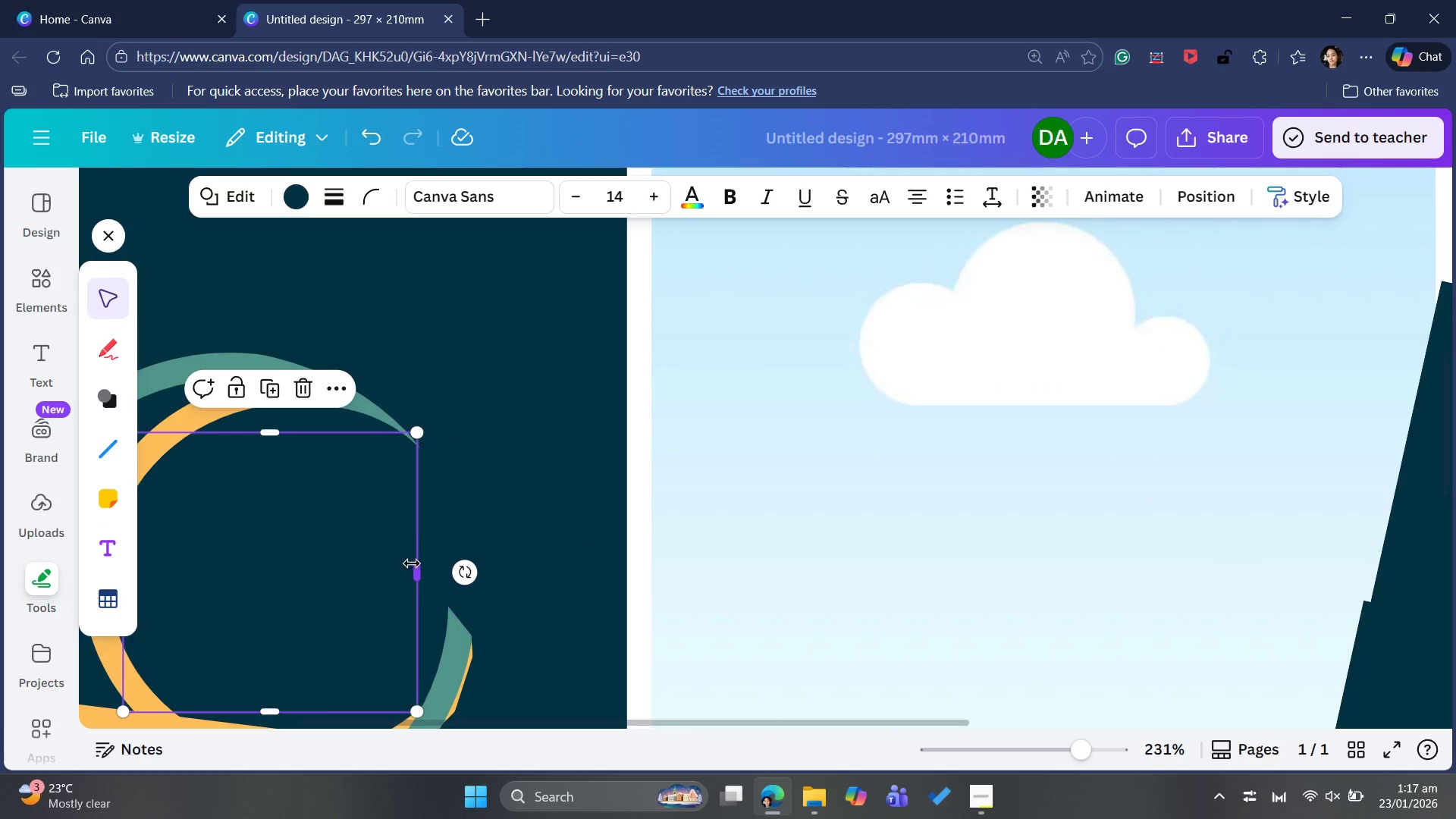 
left_click_drag(start_coordinate=[414, 564], to_coordinate=[453, 557])
 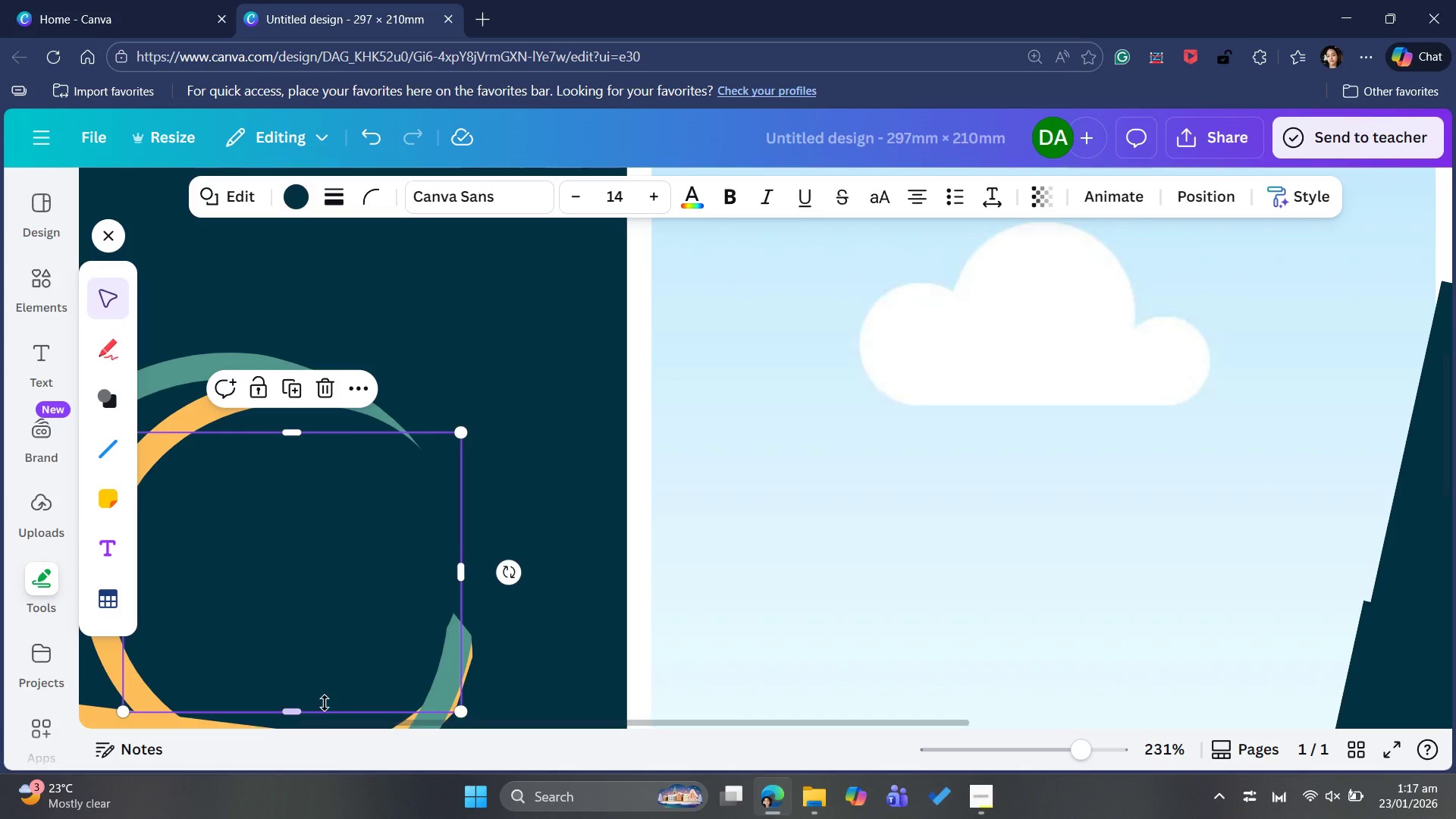 
scroll: coordinate [362, 681], scroll_direction: down, amount: 1.0
 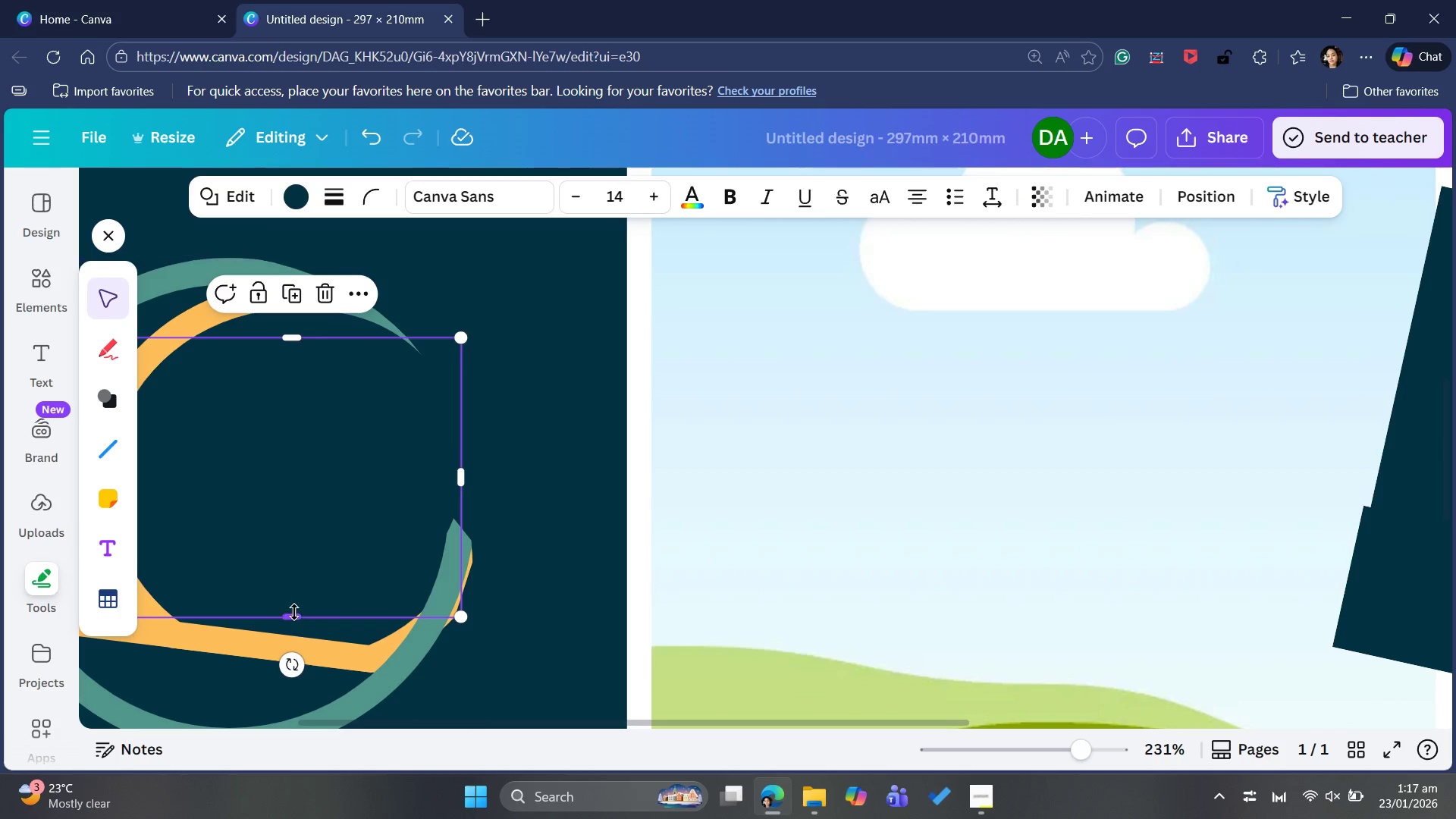 
left_click_drag(start_coordinate=[294, 611], to_coordinate=[278, 640])
 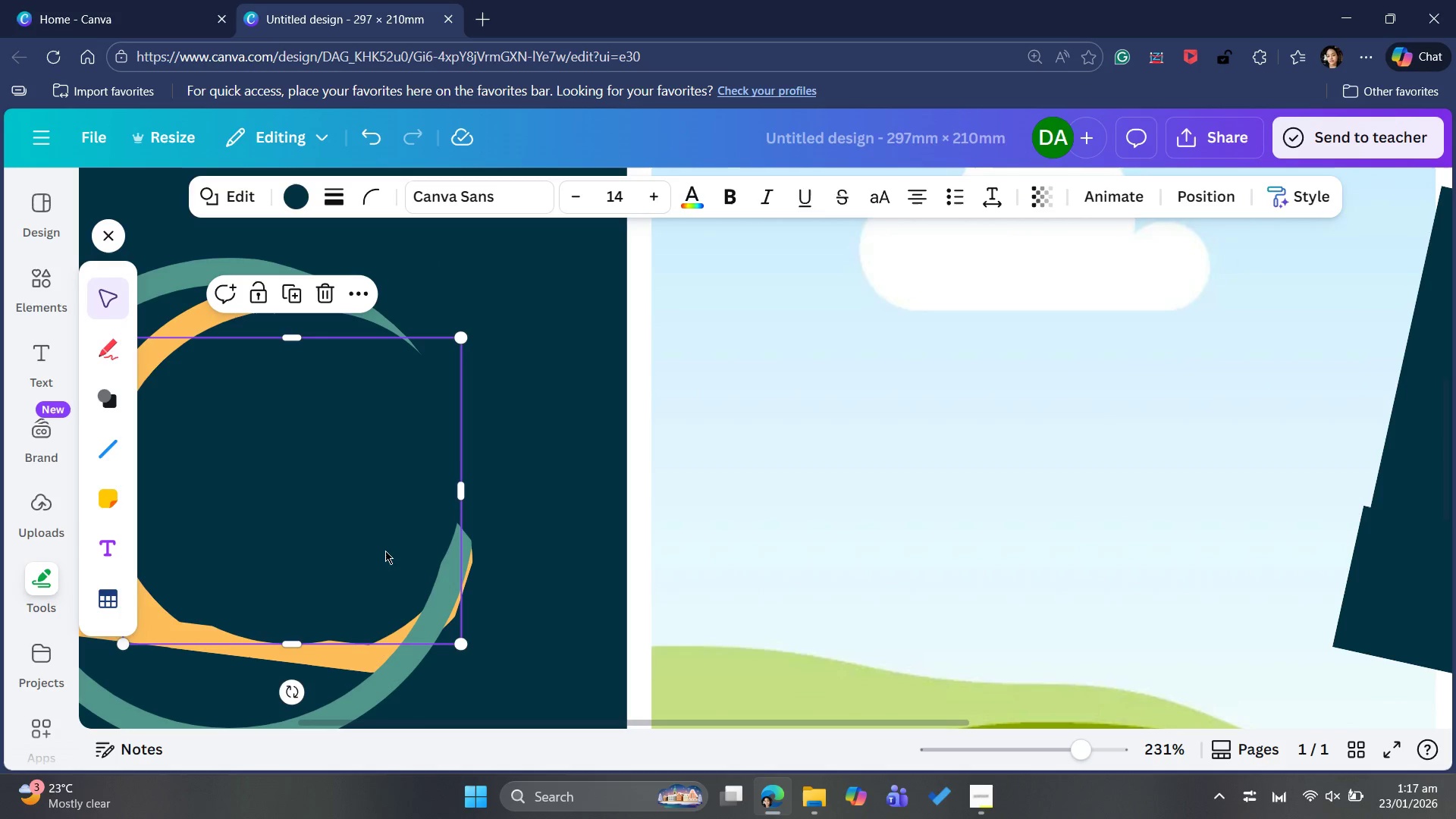 
left_click_drag(start_coordinate=[385, 549], to_coordinate=[369, 576])
 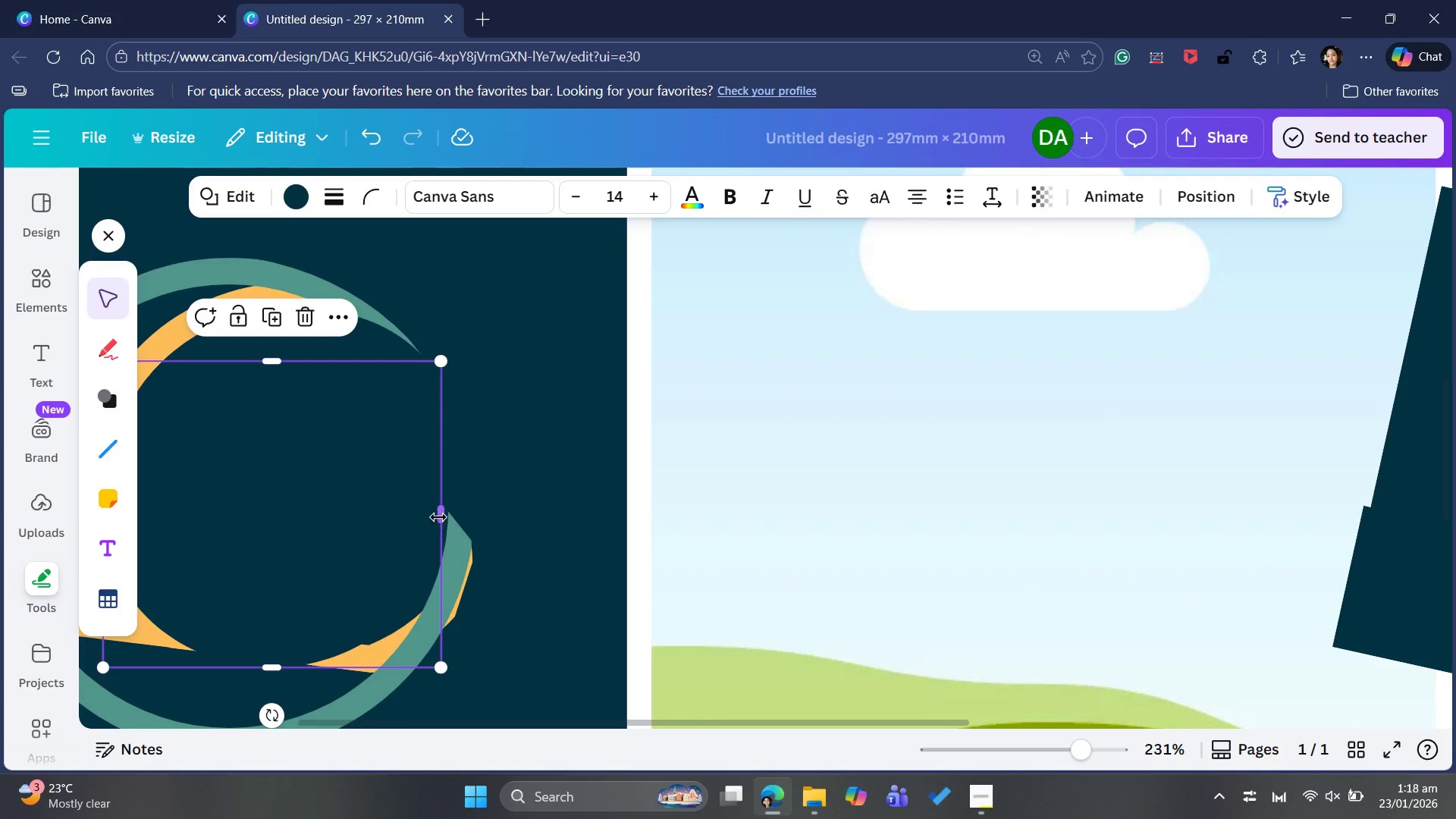 
left_click_drag(start_coordinate=[438, 516], to_coordinate=[447, 511])
 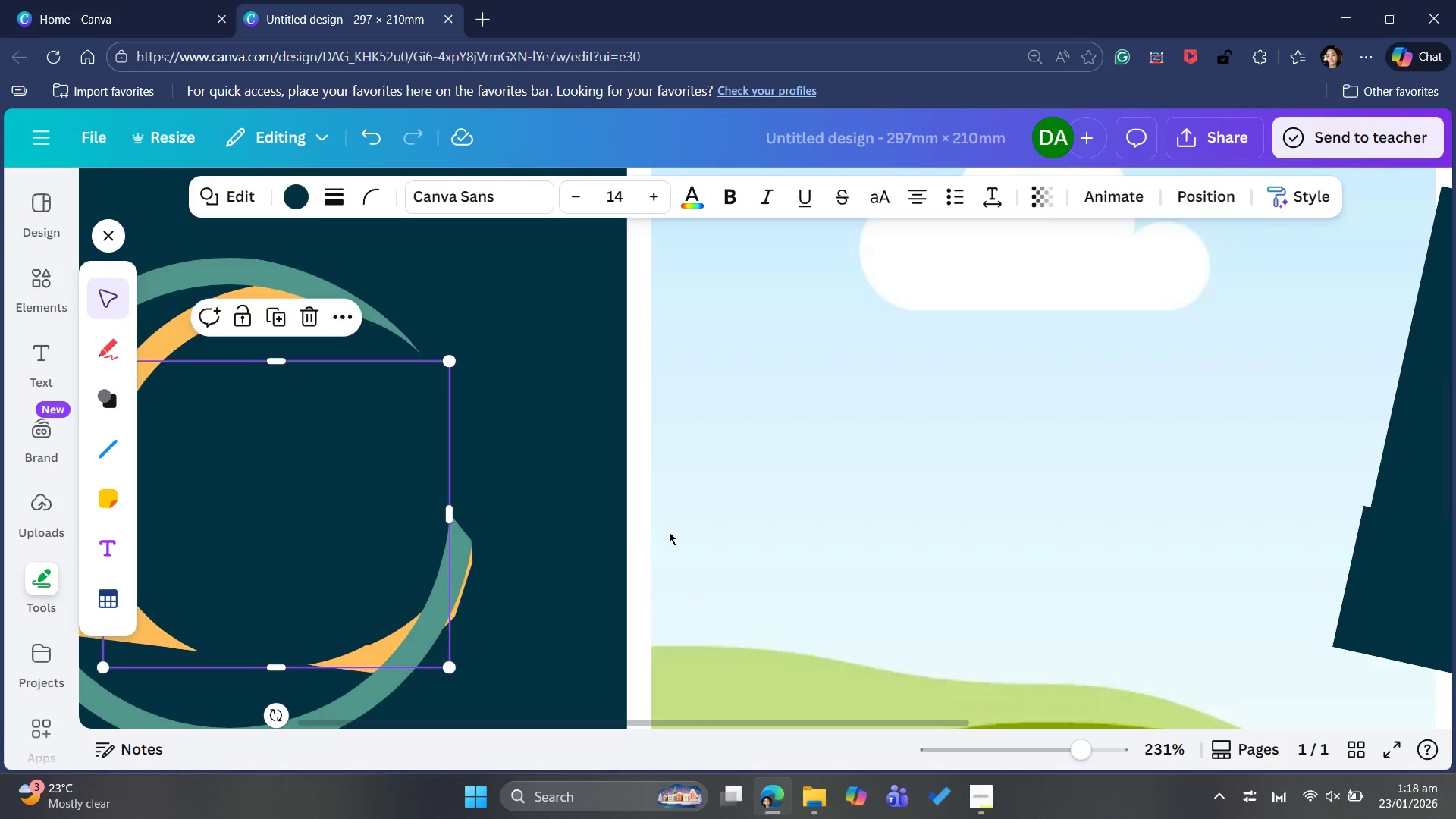 
left_click([682, 520])
 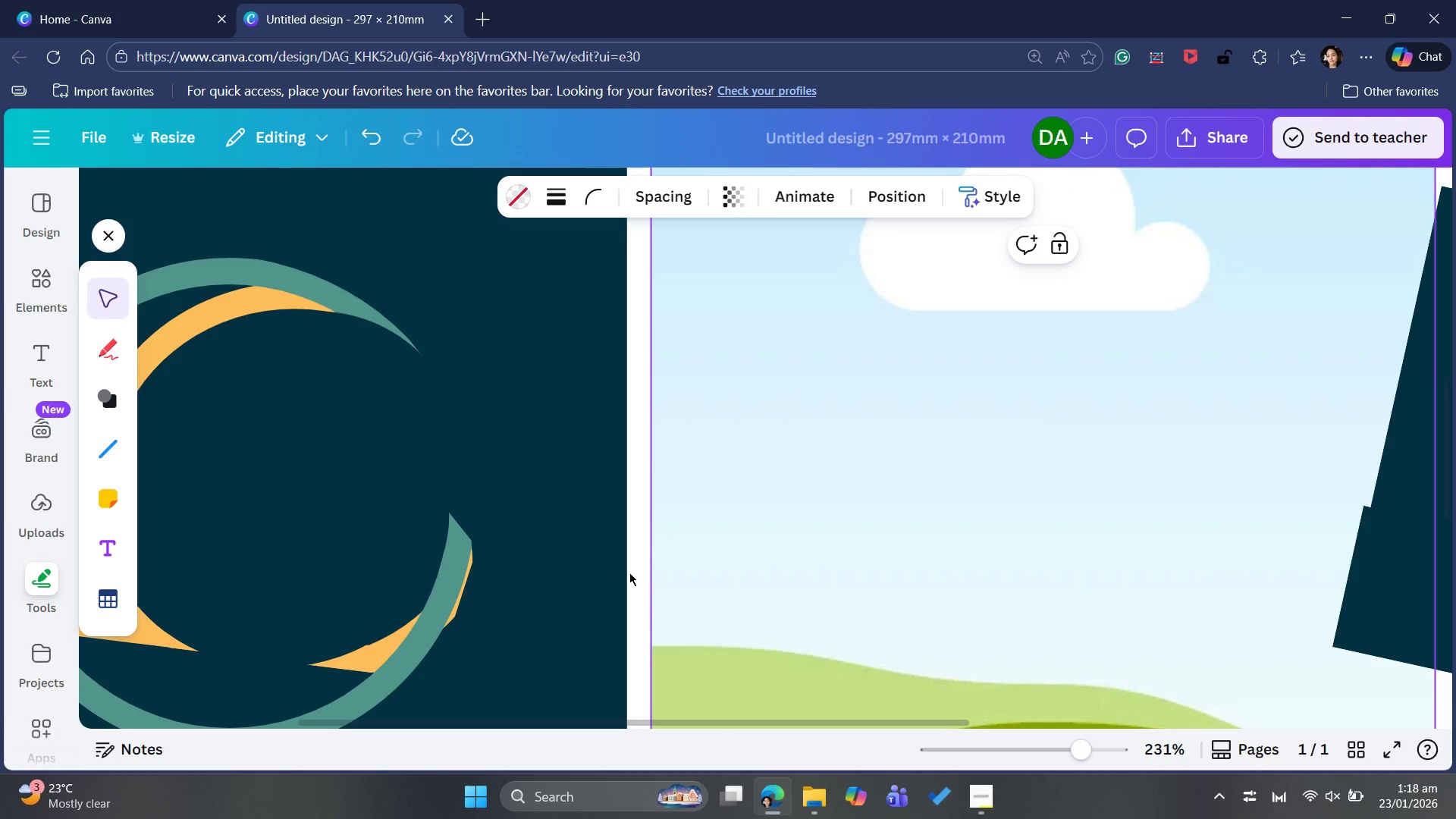 
left_click([372, 603])
 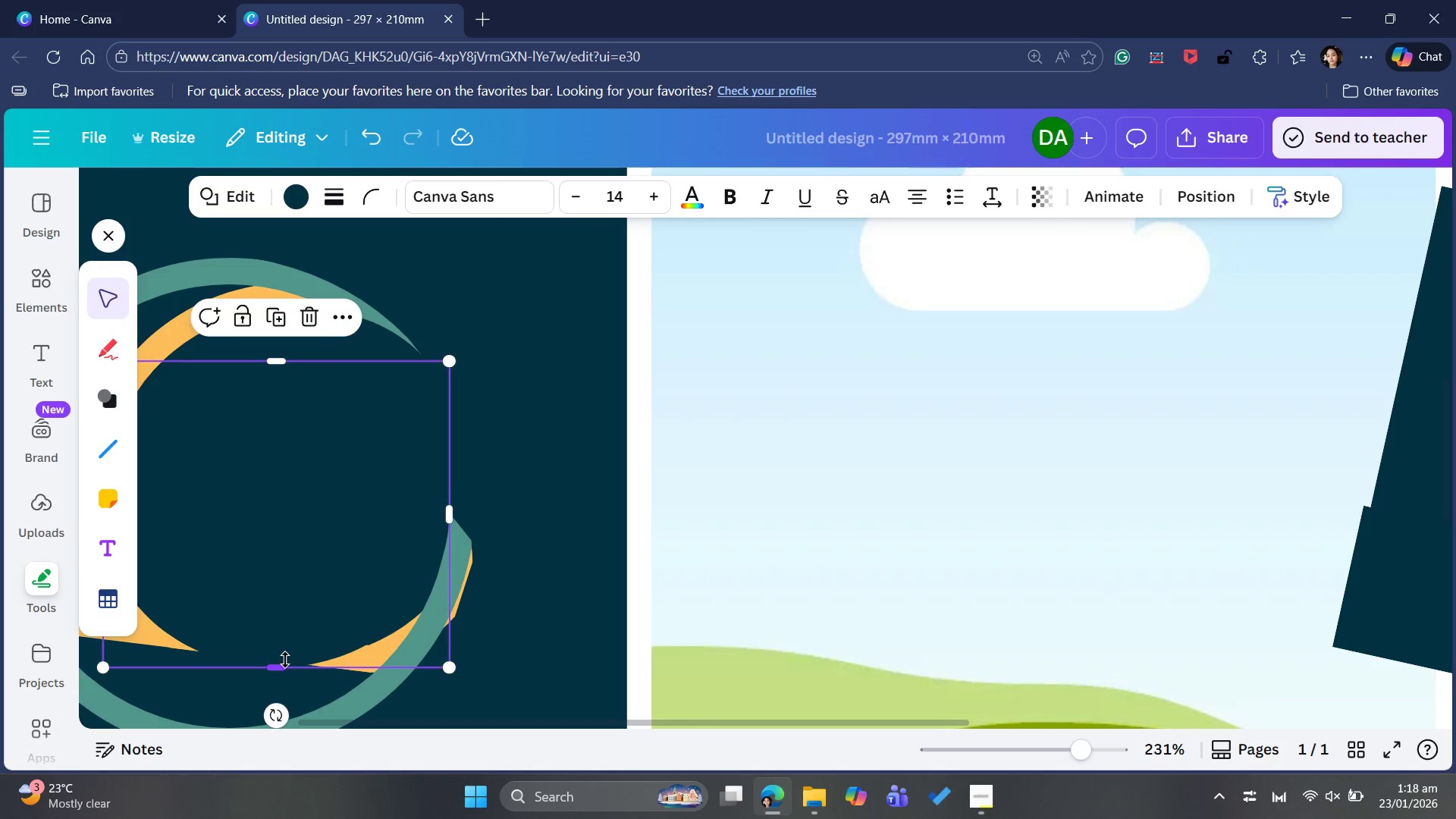 
left_click_drag(start_coordinate=[281, 663], to_coordinate=[304, 606])
 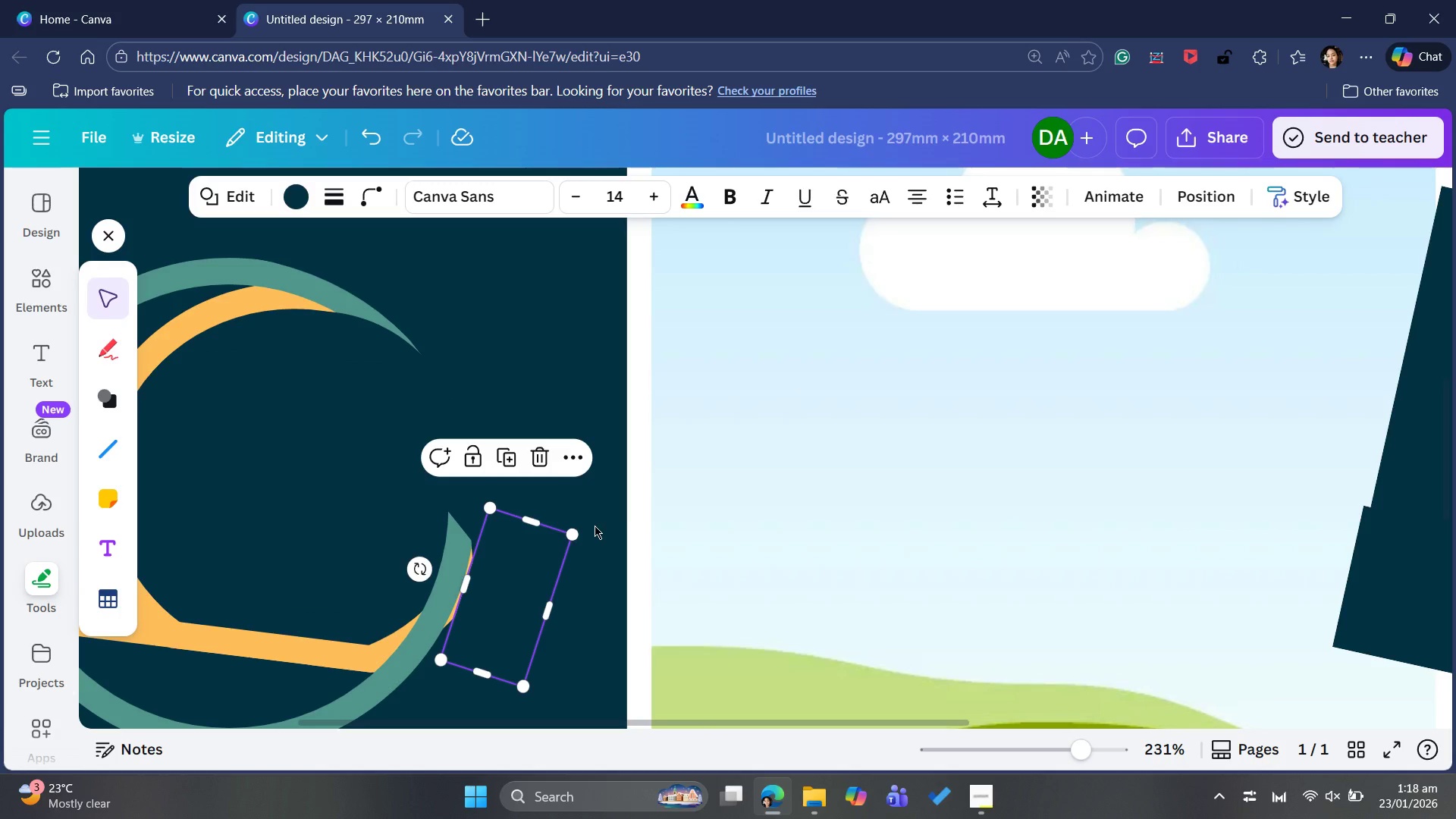 
left_click([698, 463])
 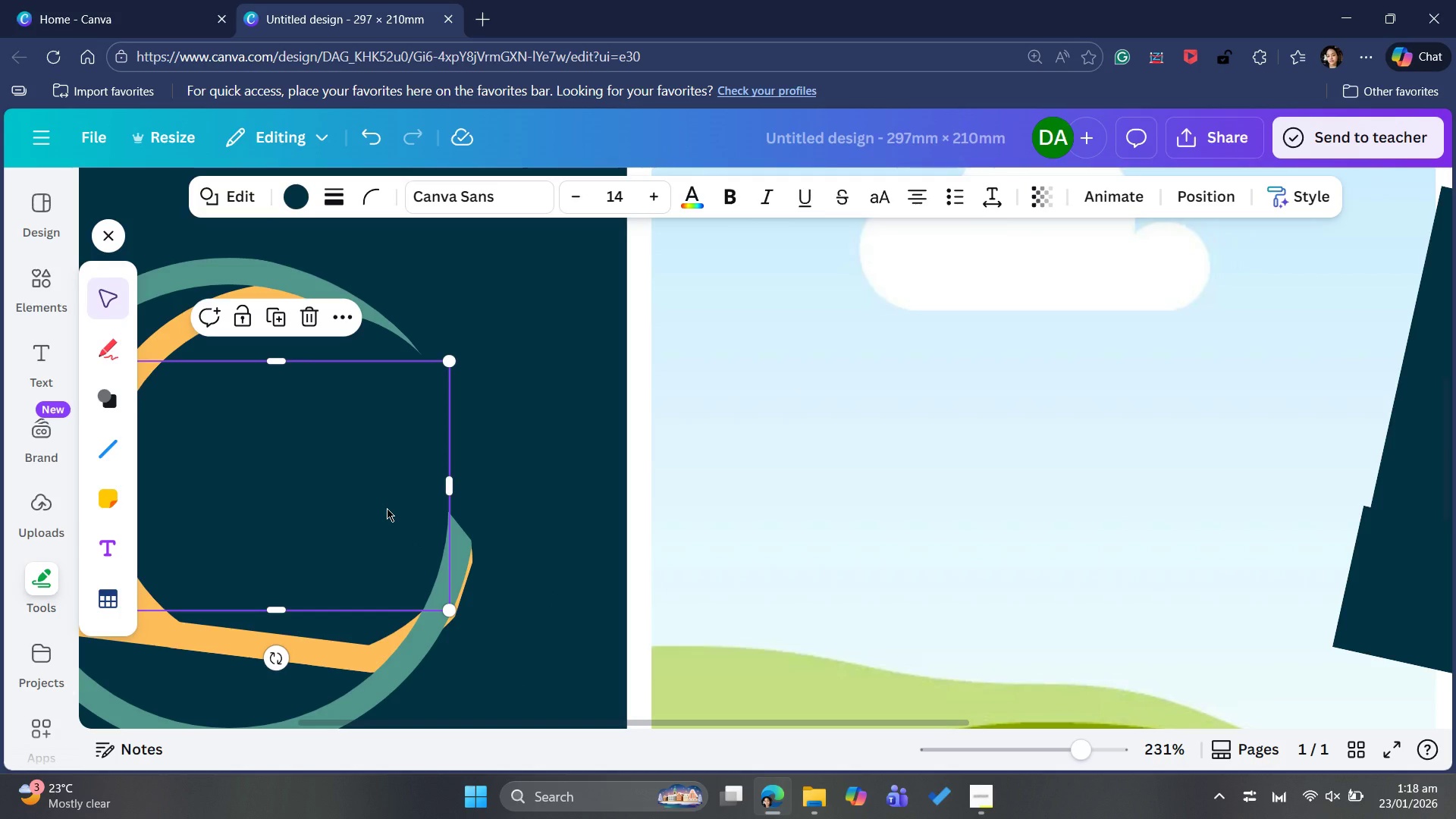 
key(Control+C)
 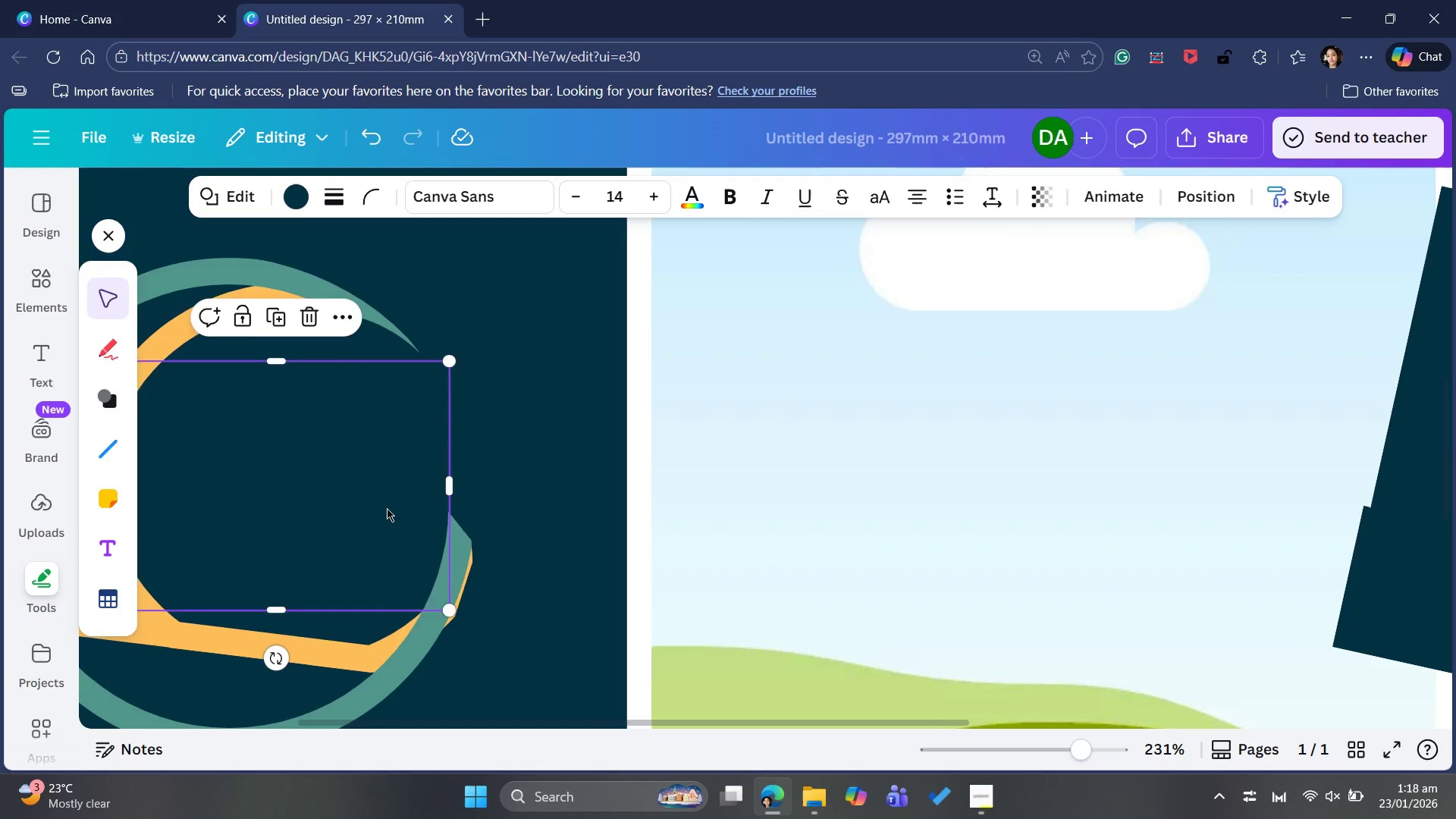 
key(Control+V)
 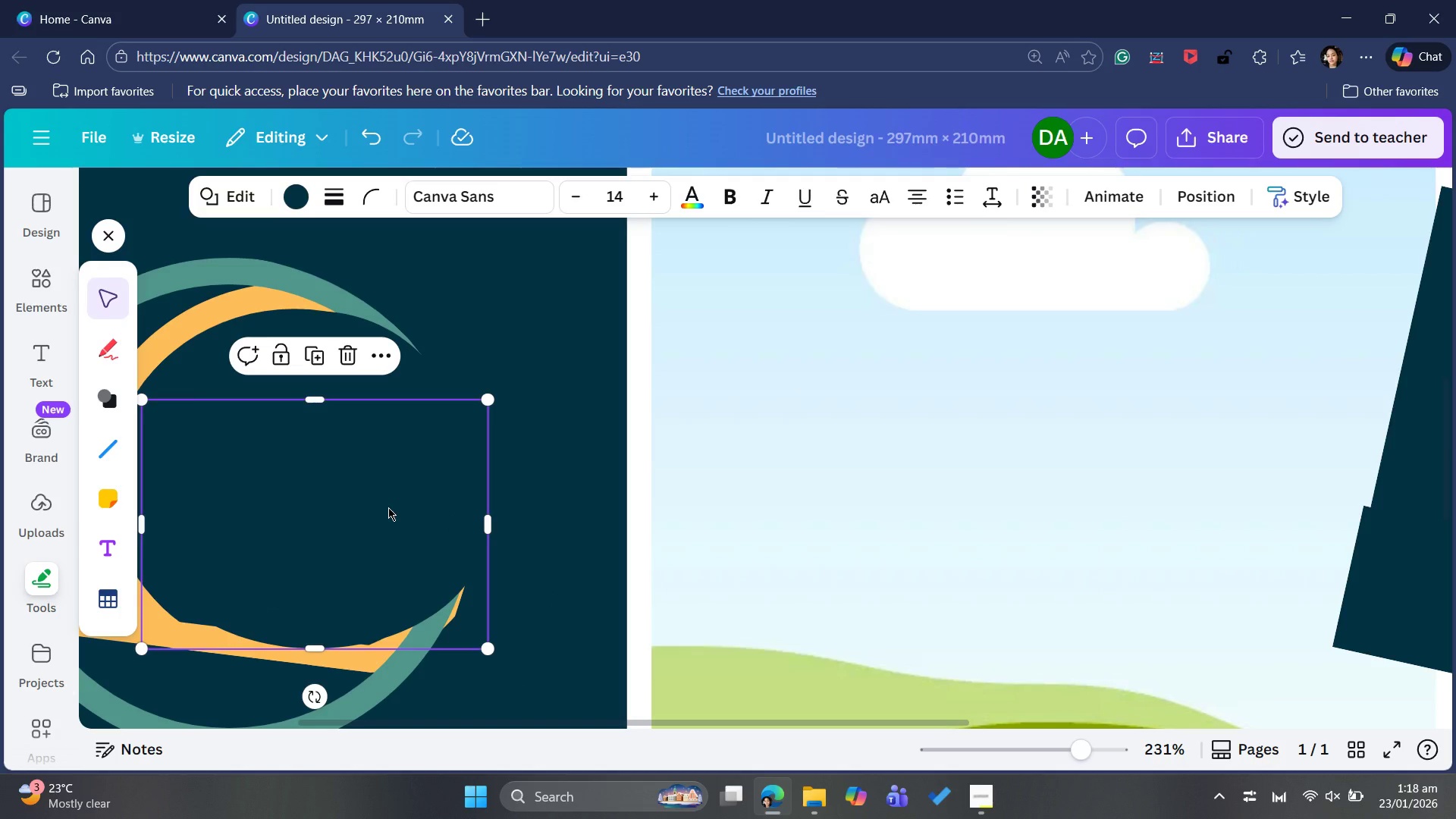 
left_click_drag(start_coordinate=[388, 507], to_coordinate=[554, 503])
 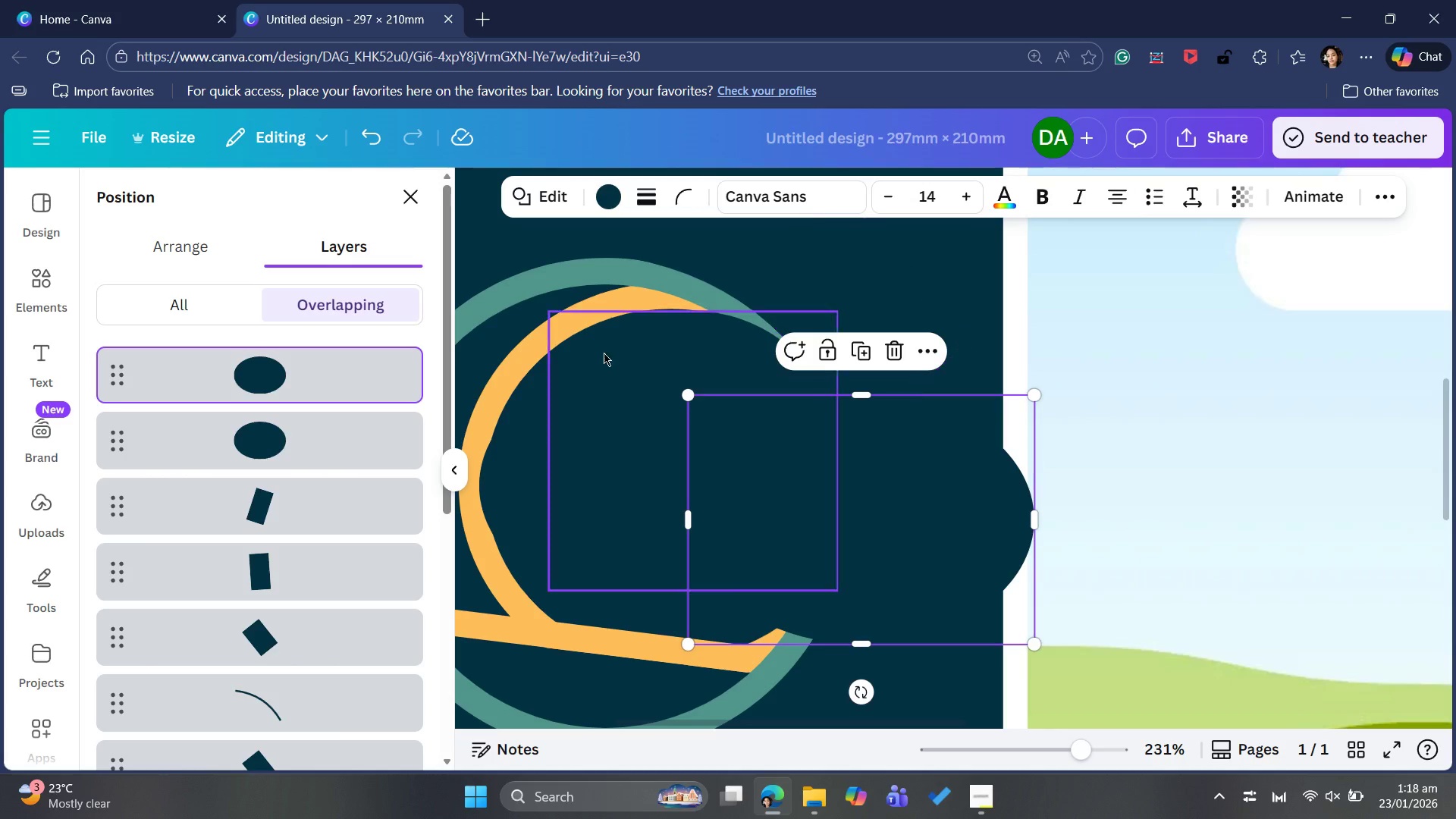 
wait(5.19)
 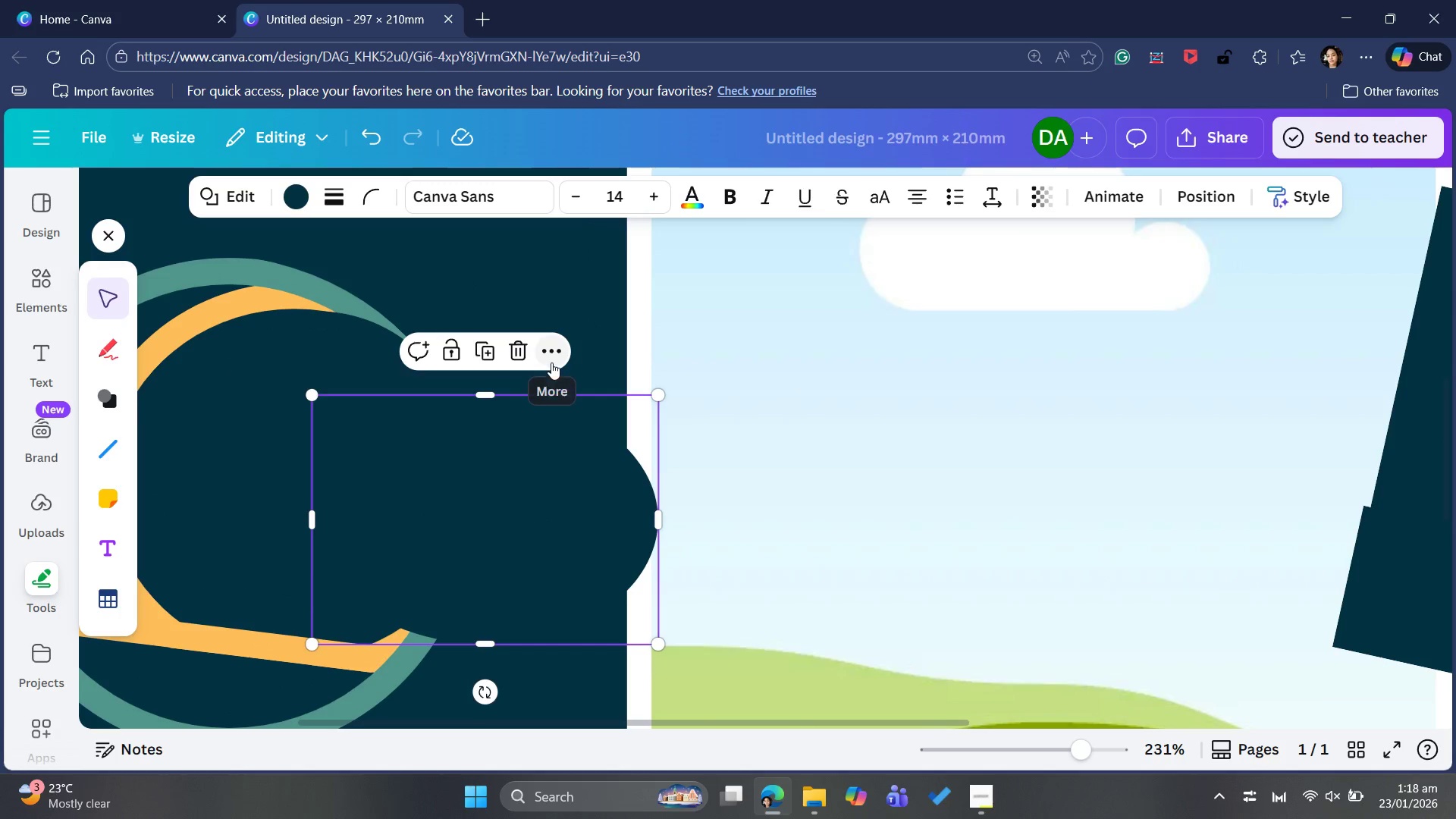 
left_click([224, 250])
 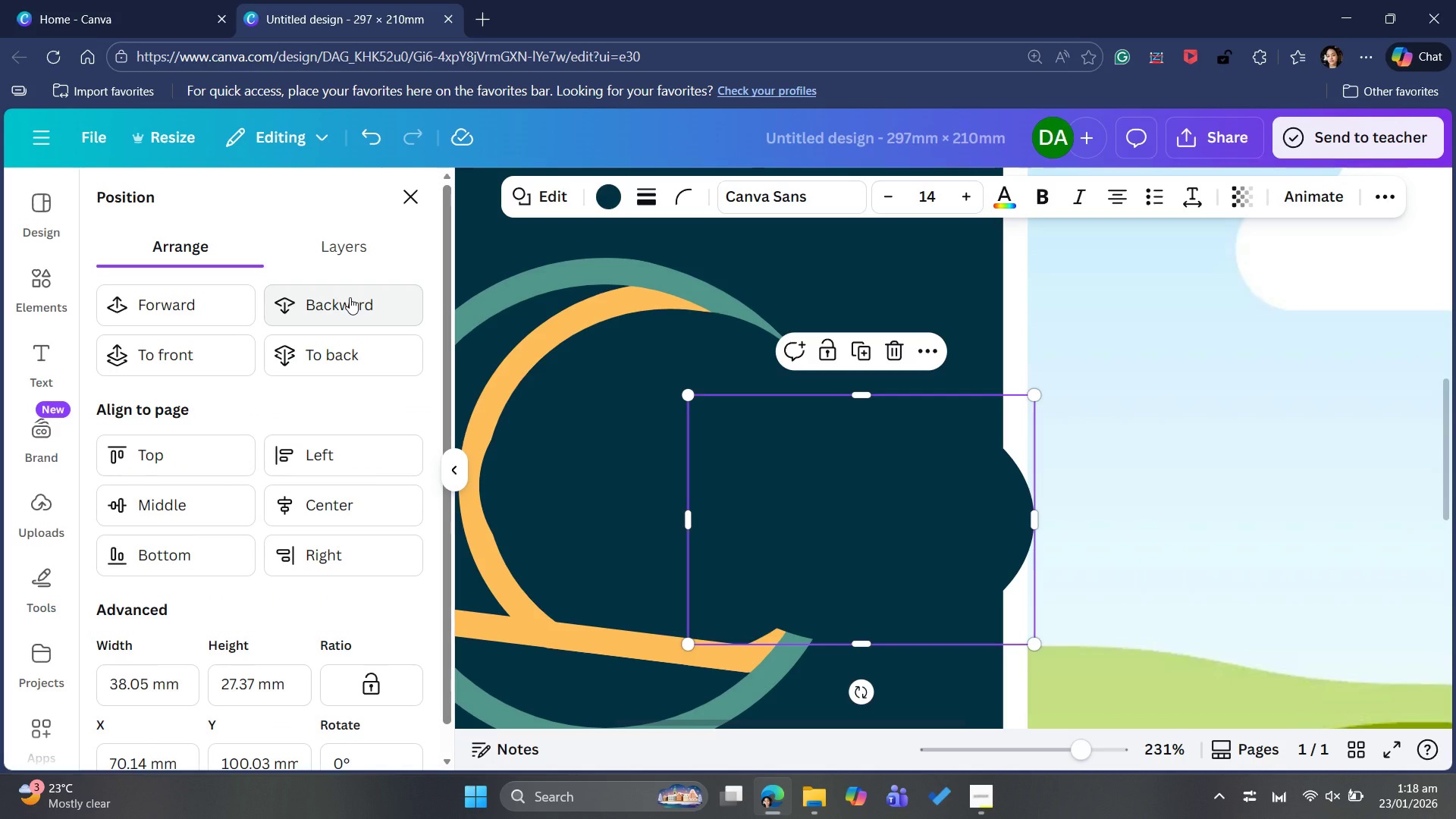 
wait(5.17)
 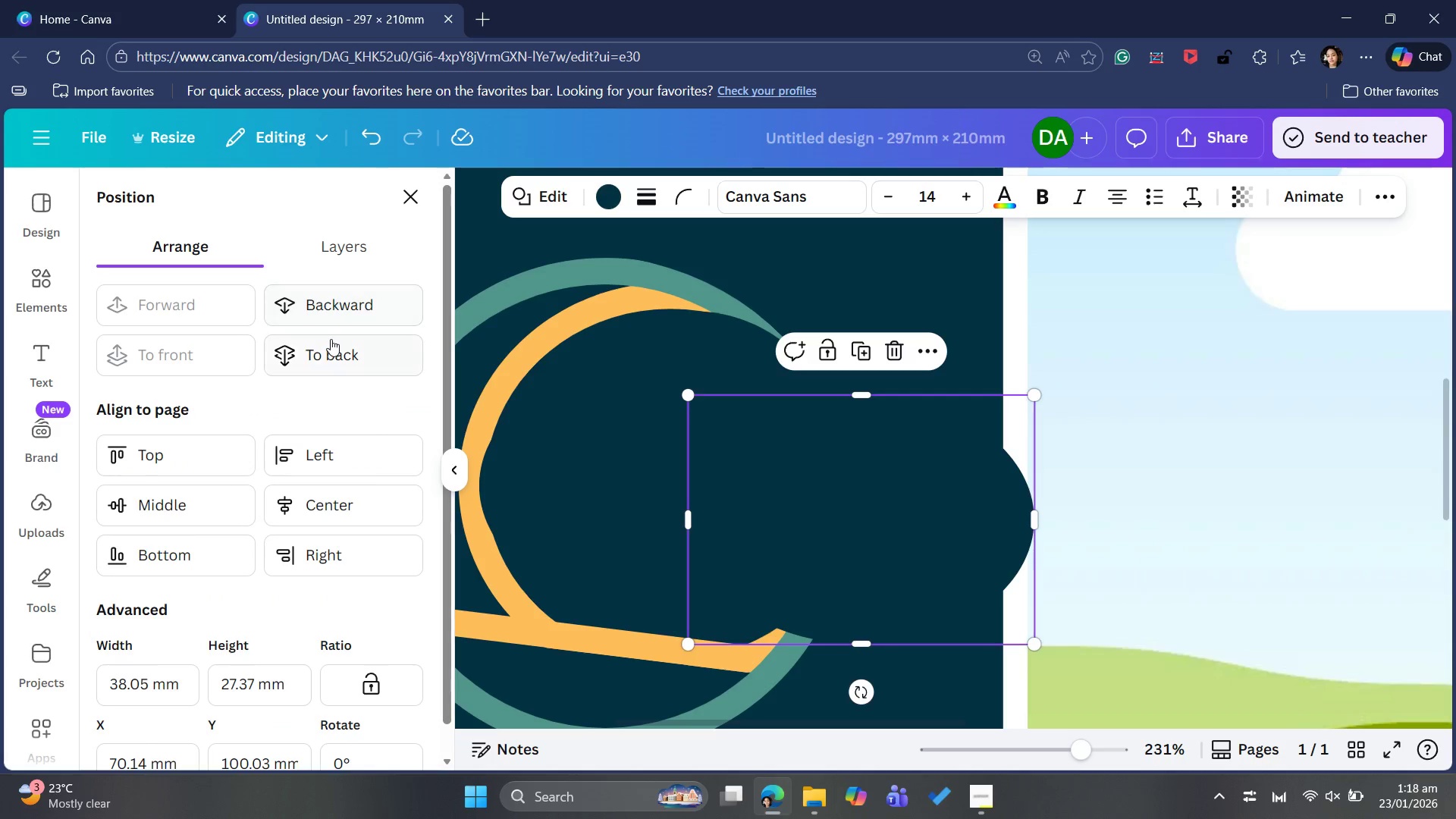 
left_click([350, 298])
 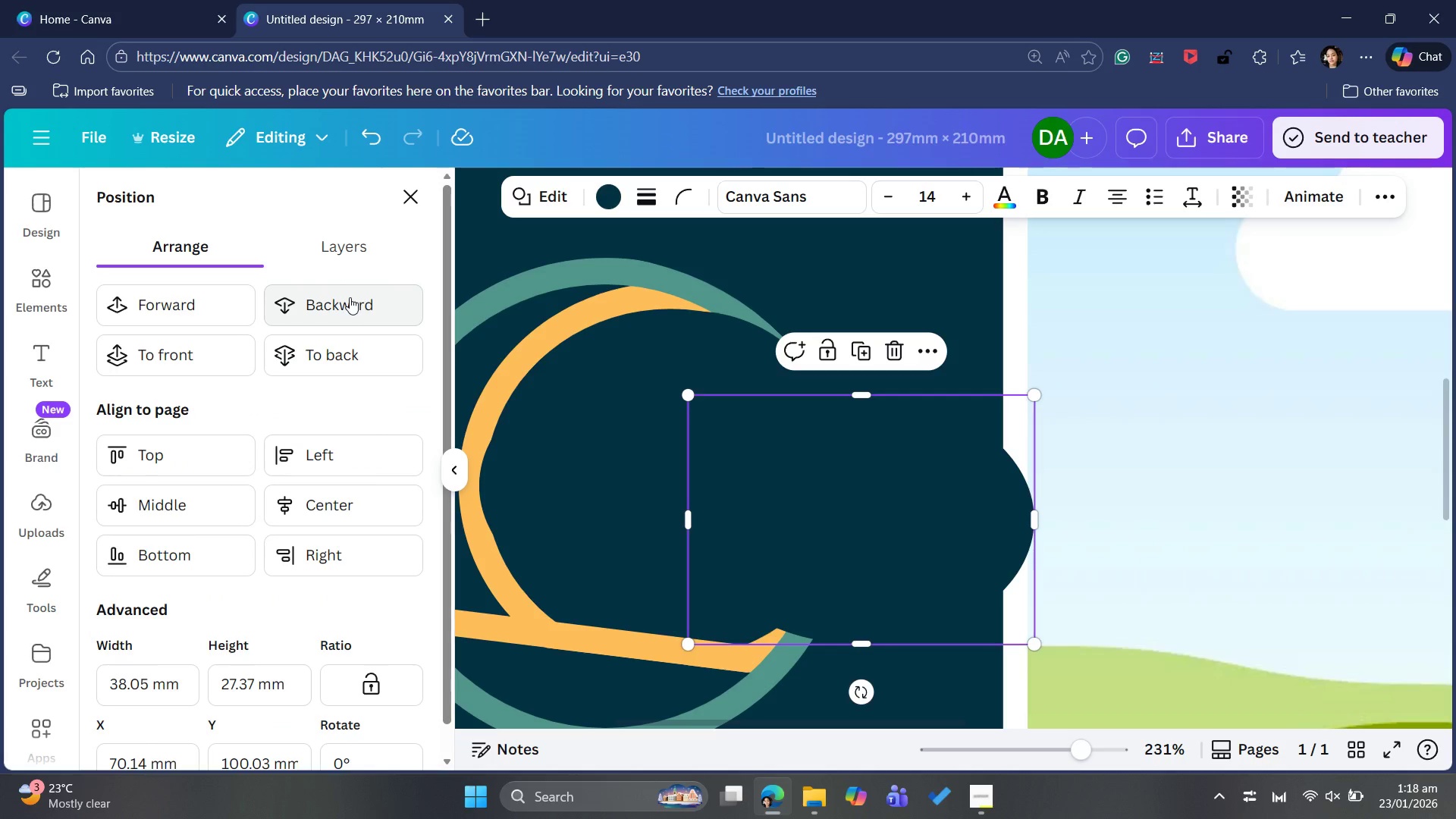 
left_click([349, 298])
 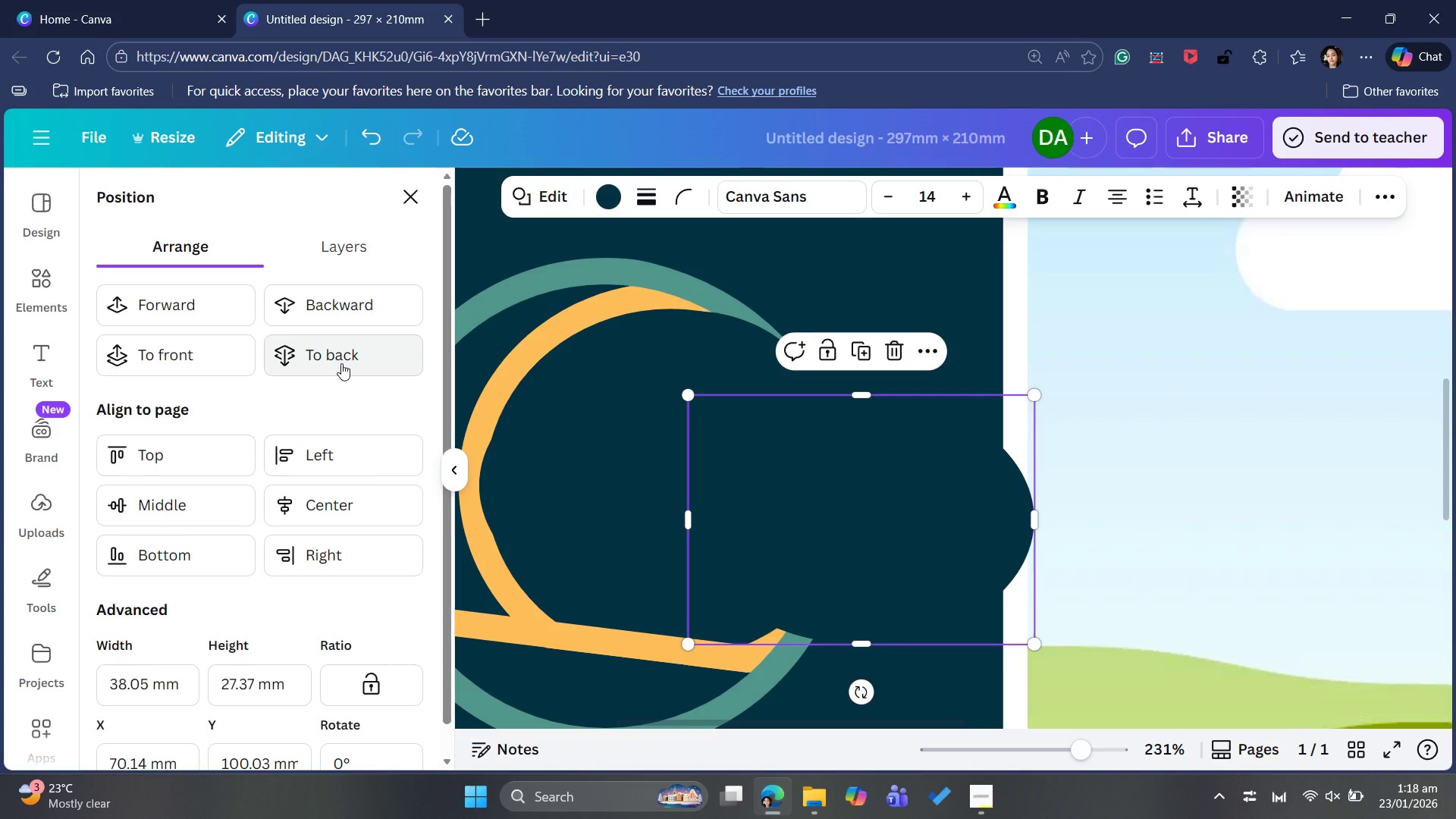 
left_click([341, 363])
 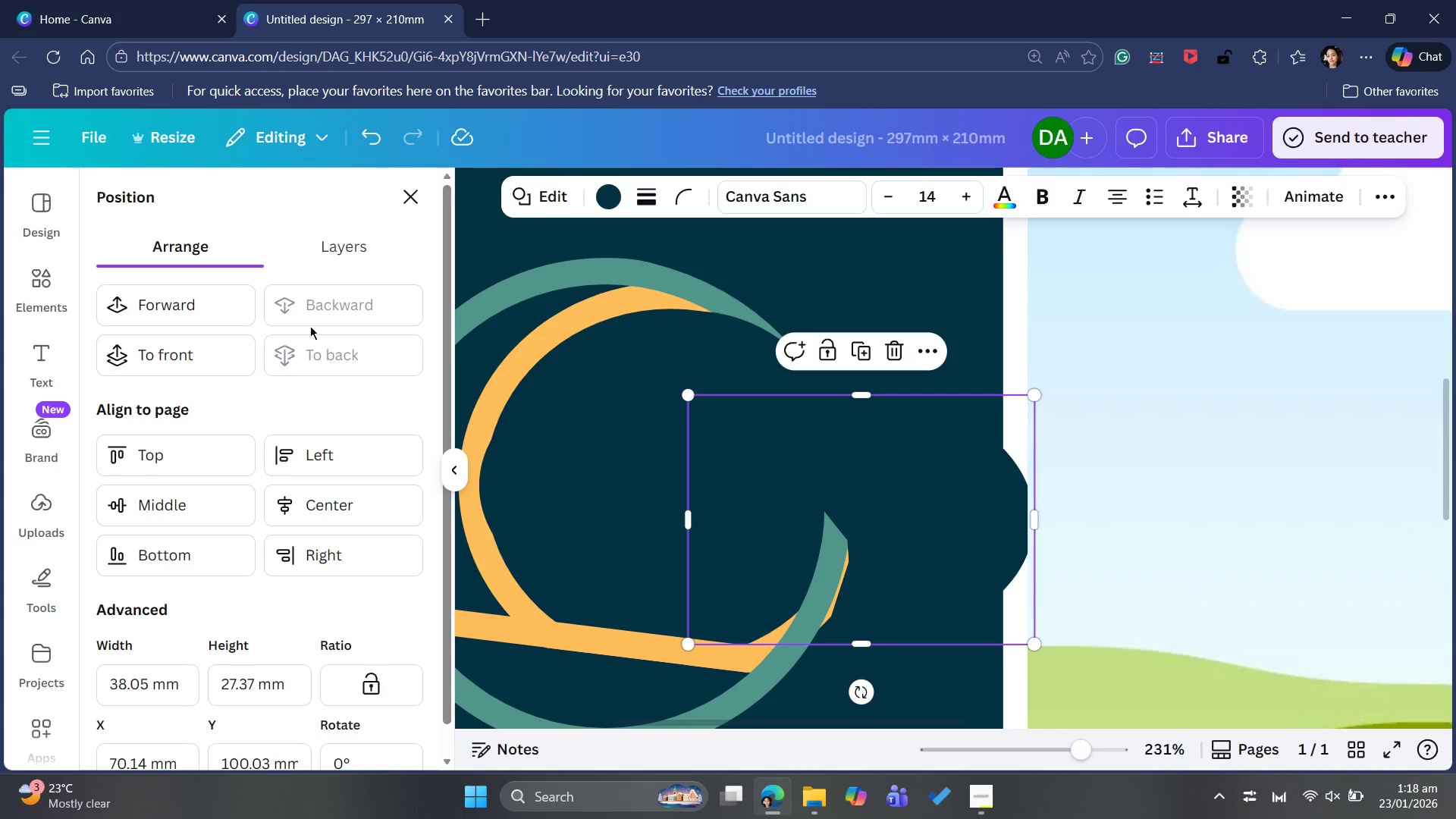 
left_click([187, 353])
 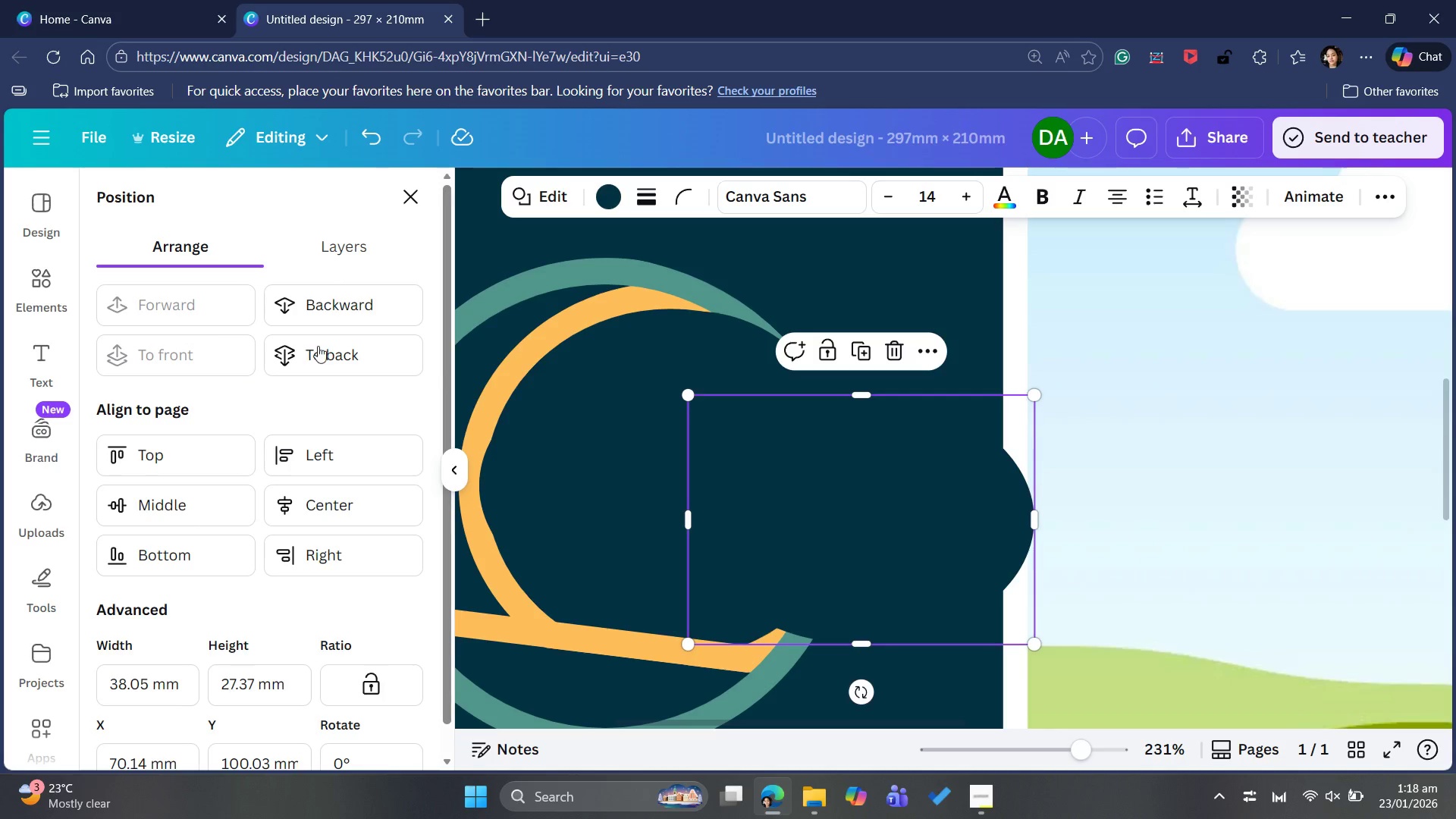 
left_click([399, 347])
 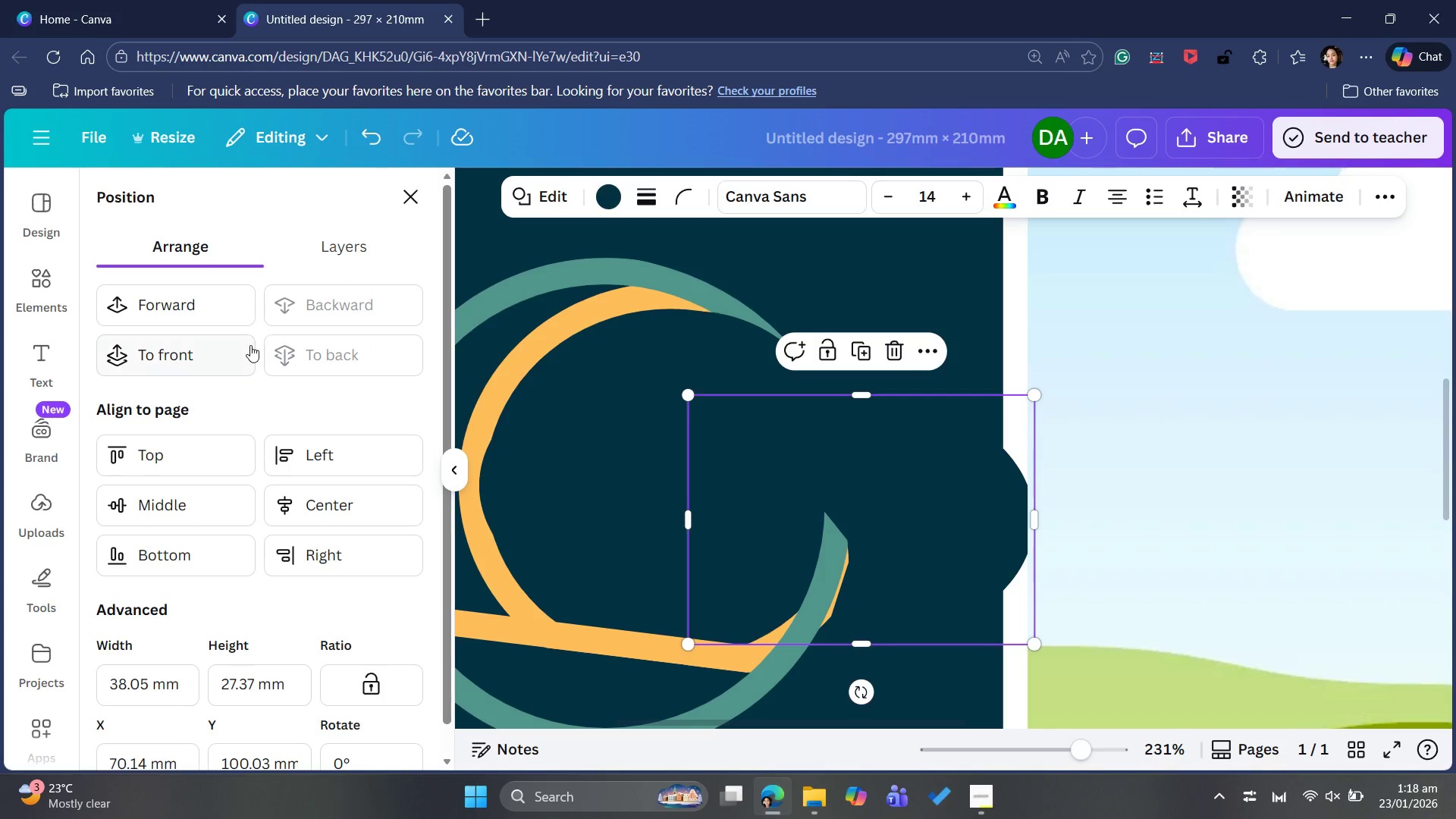 
left_click([224, 308])
 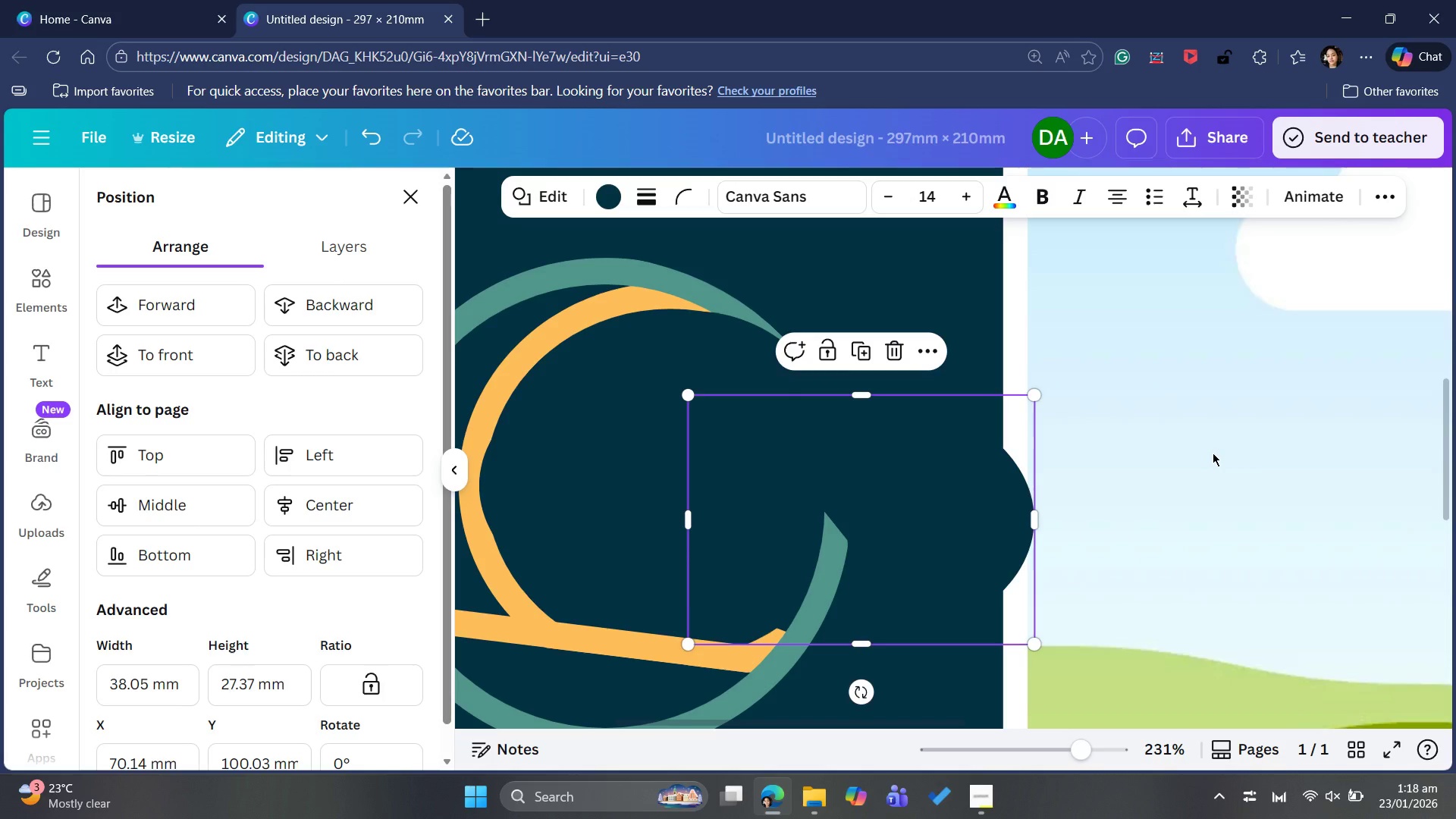 
left_click([1207, 451])
 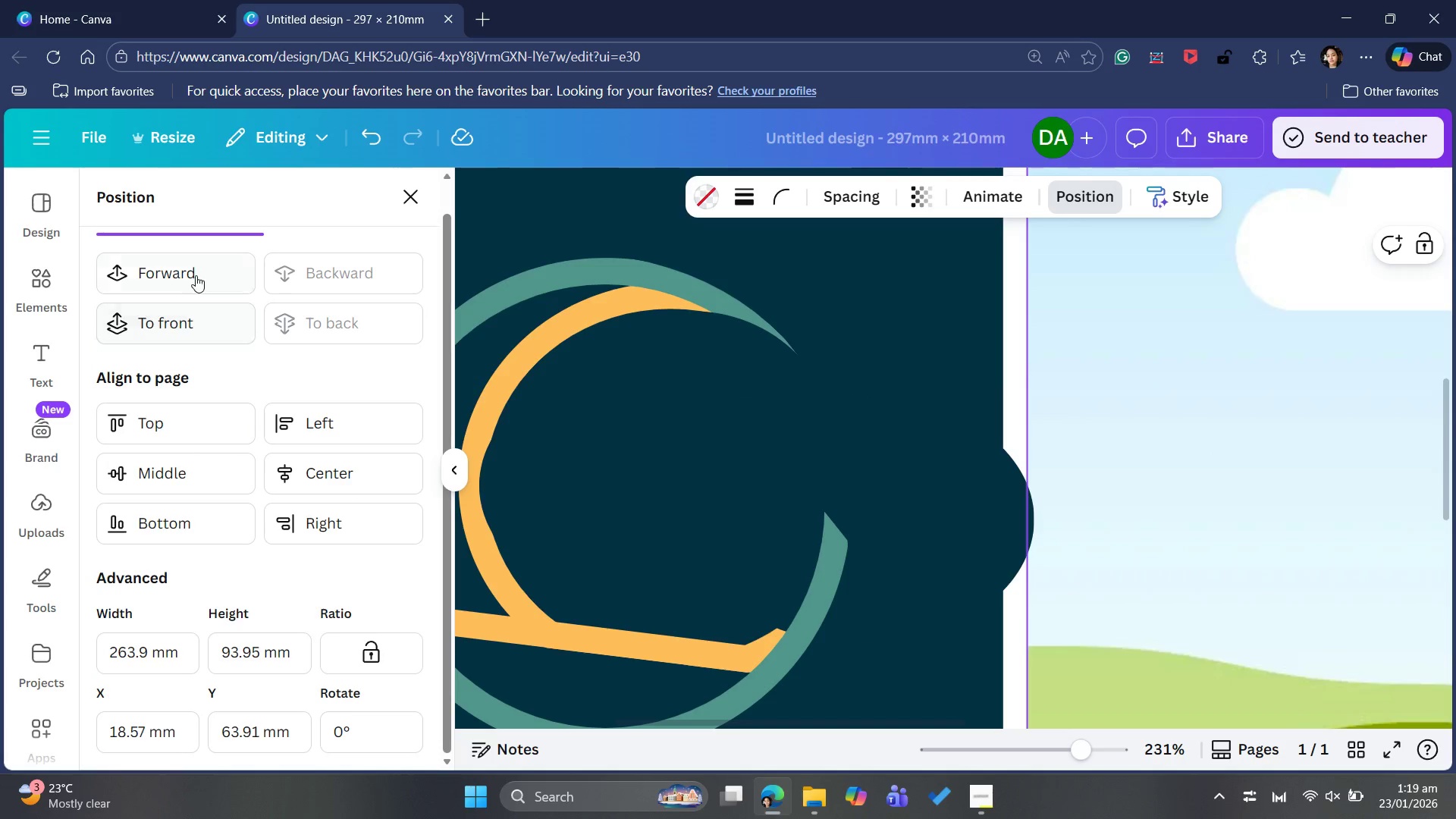 
left_click([184, 270])
 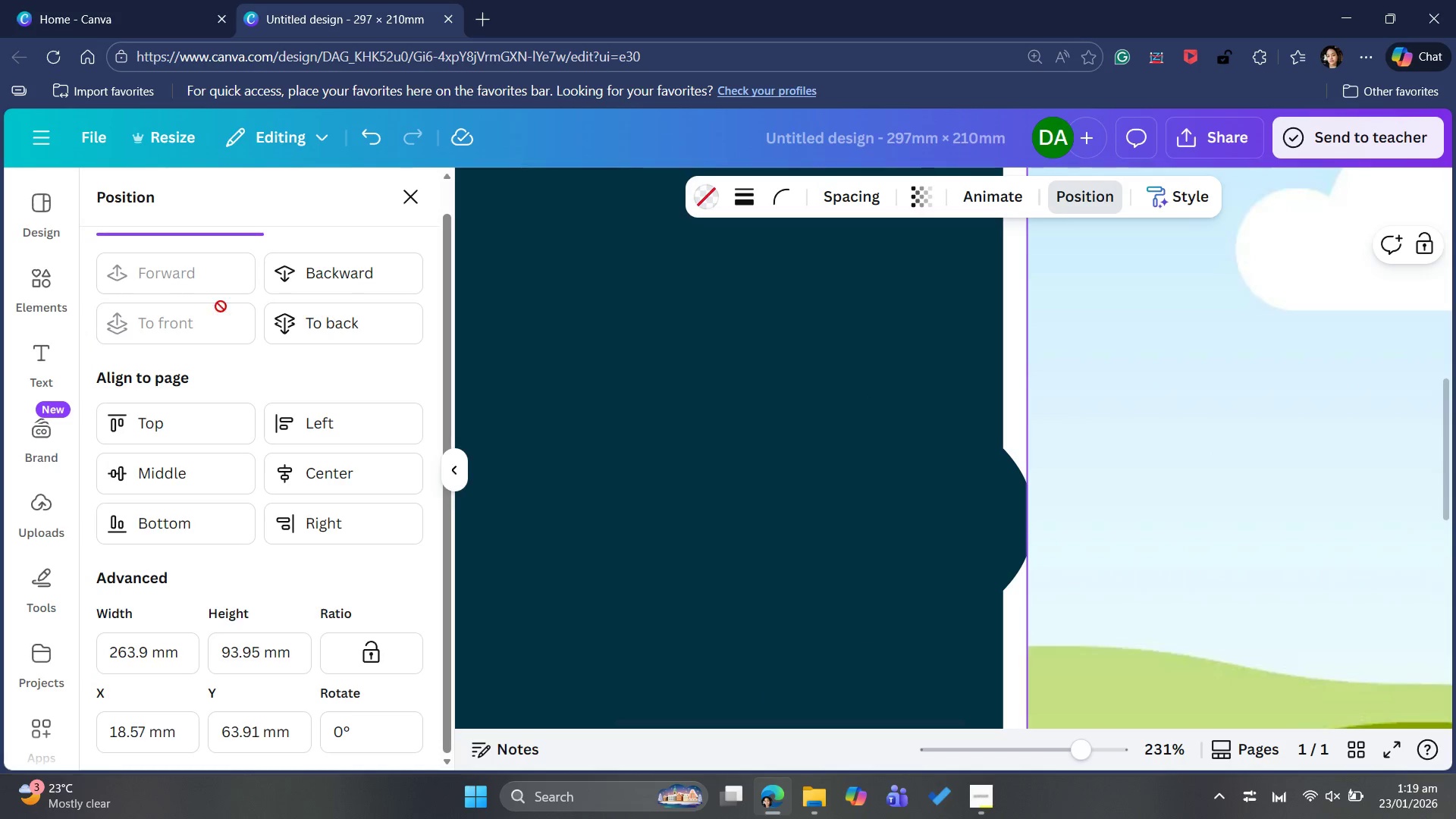 
wait(6.81)
 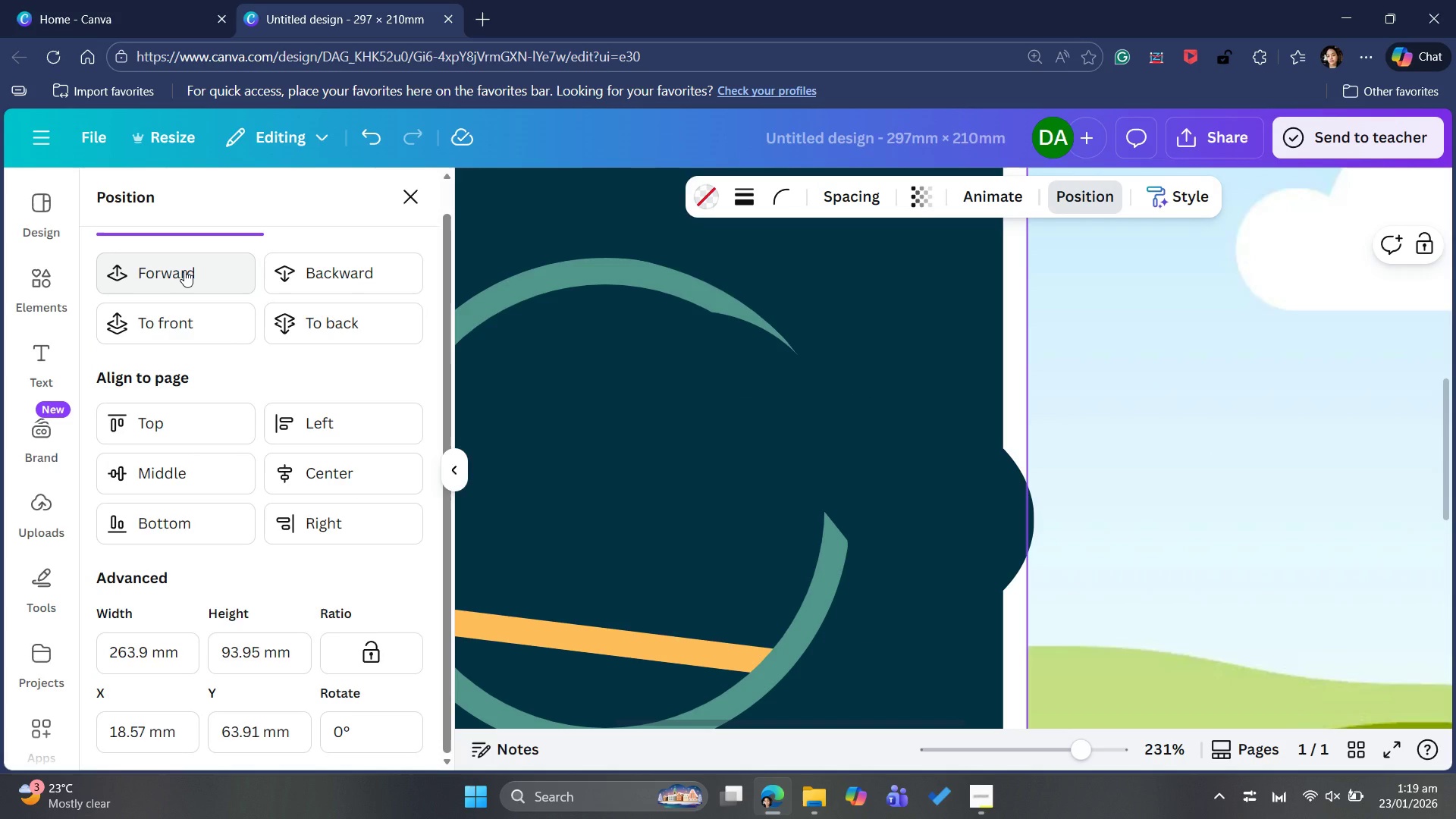 
left_click([350, 315])
 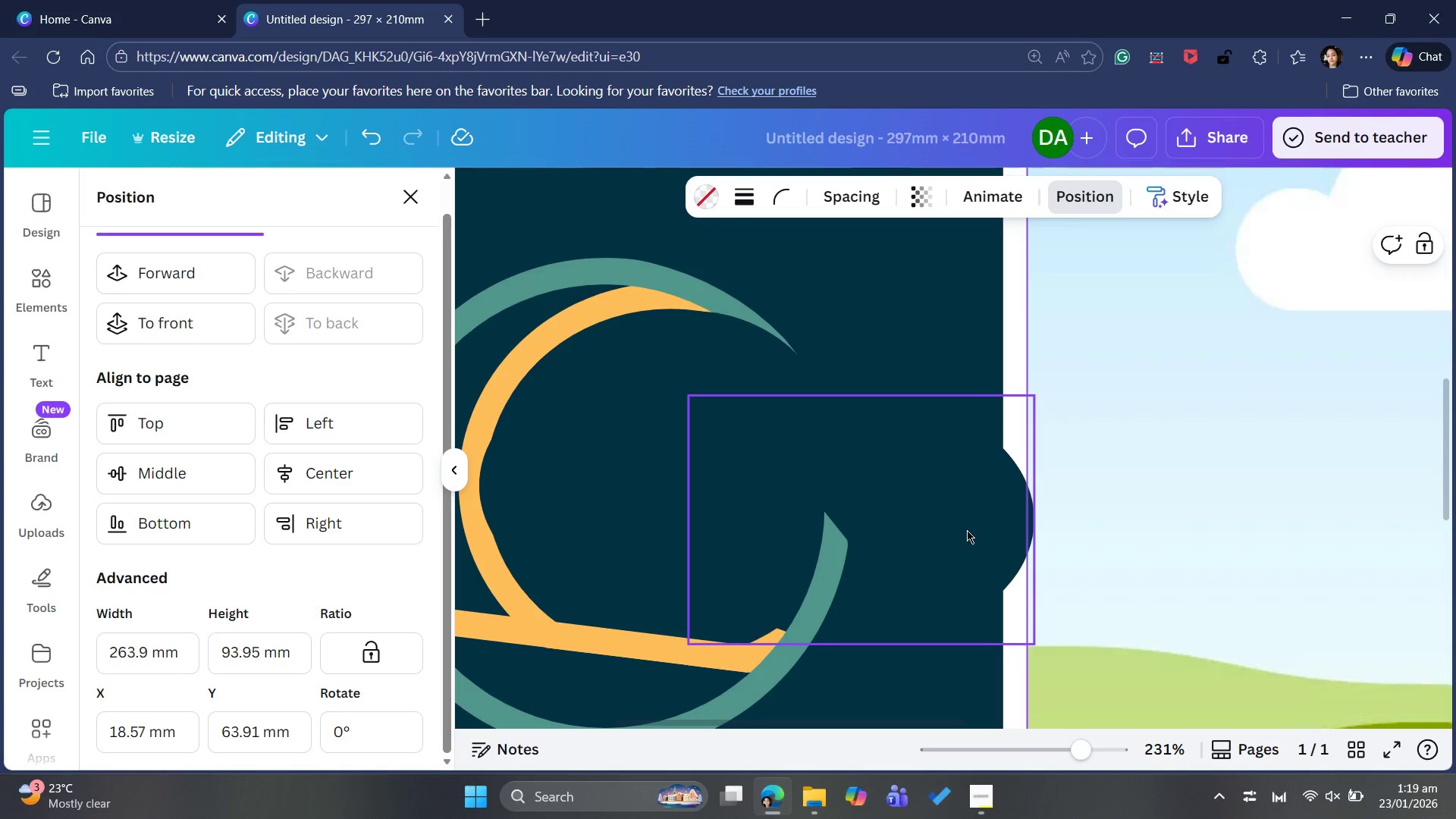 
wait(17.66)
 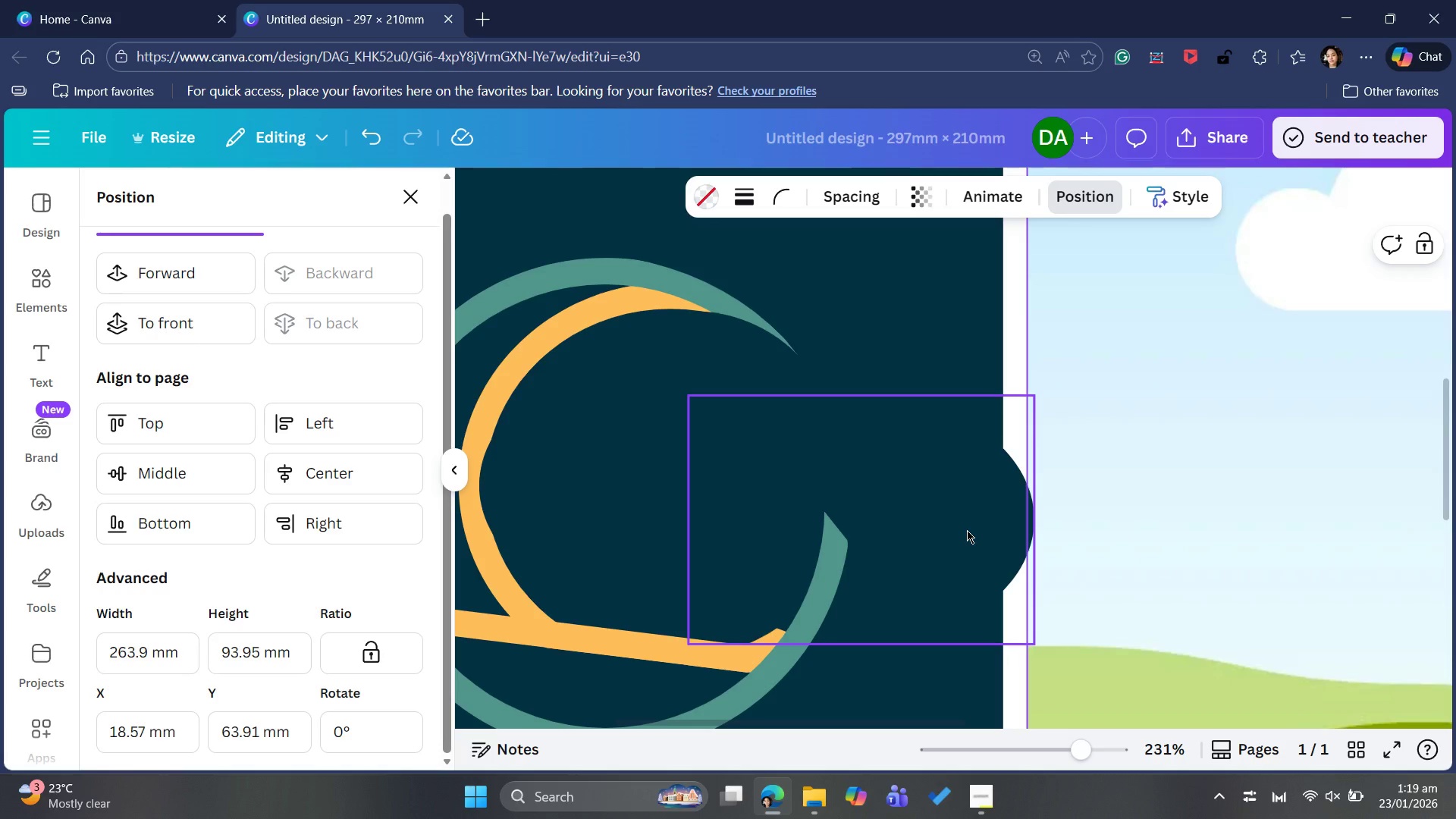 
left_click_drag(start_coordinate=[956, 505], to_coordinate=[842, 512])
 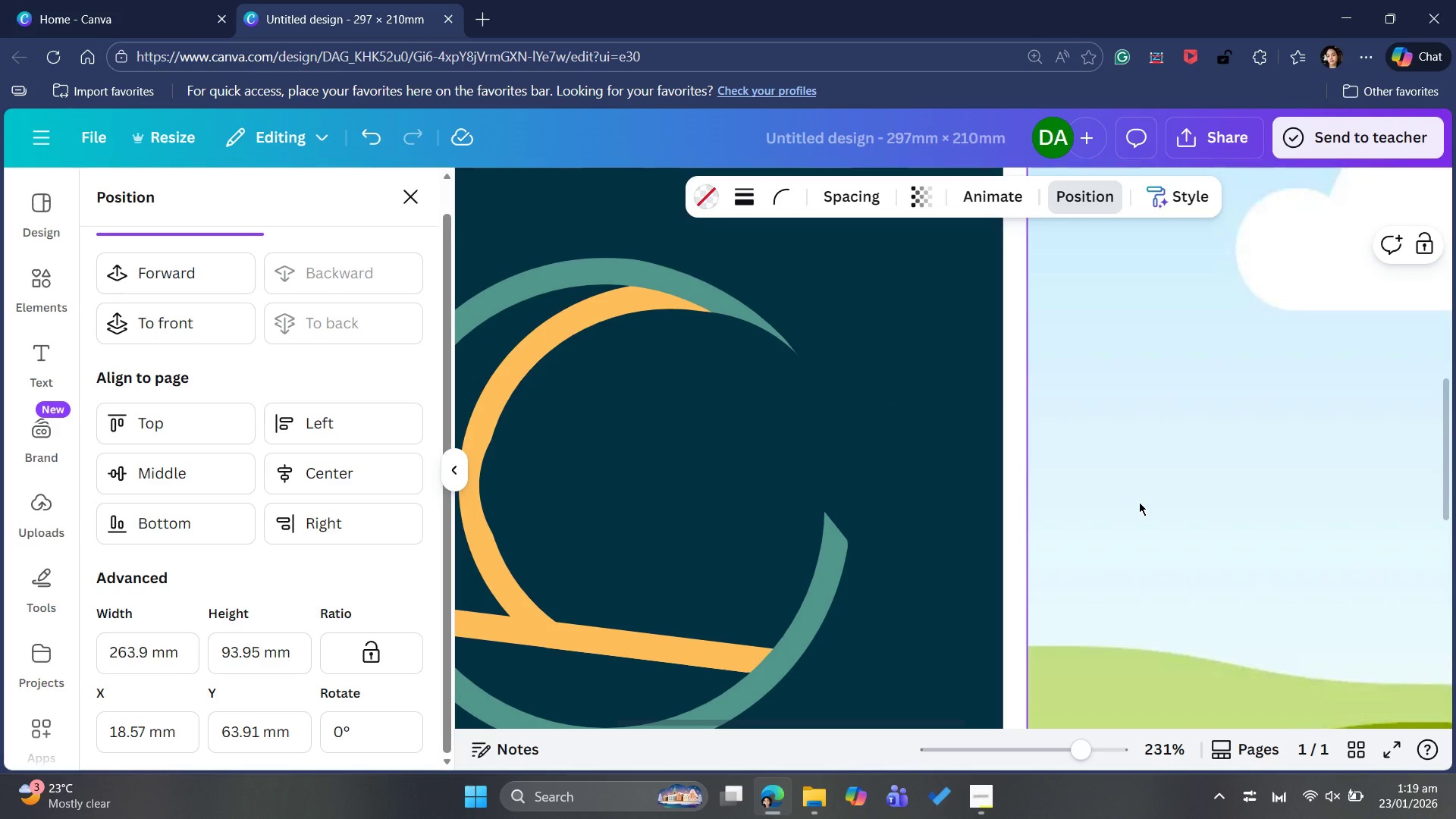 
left_click([529, 434])
 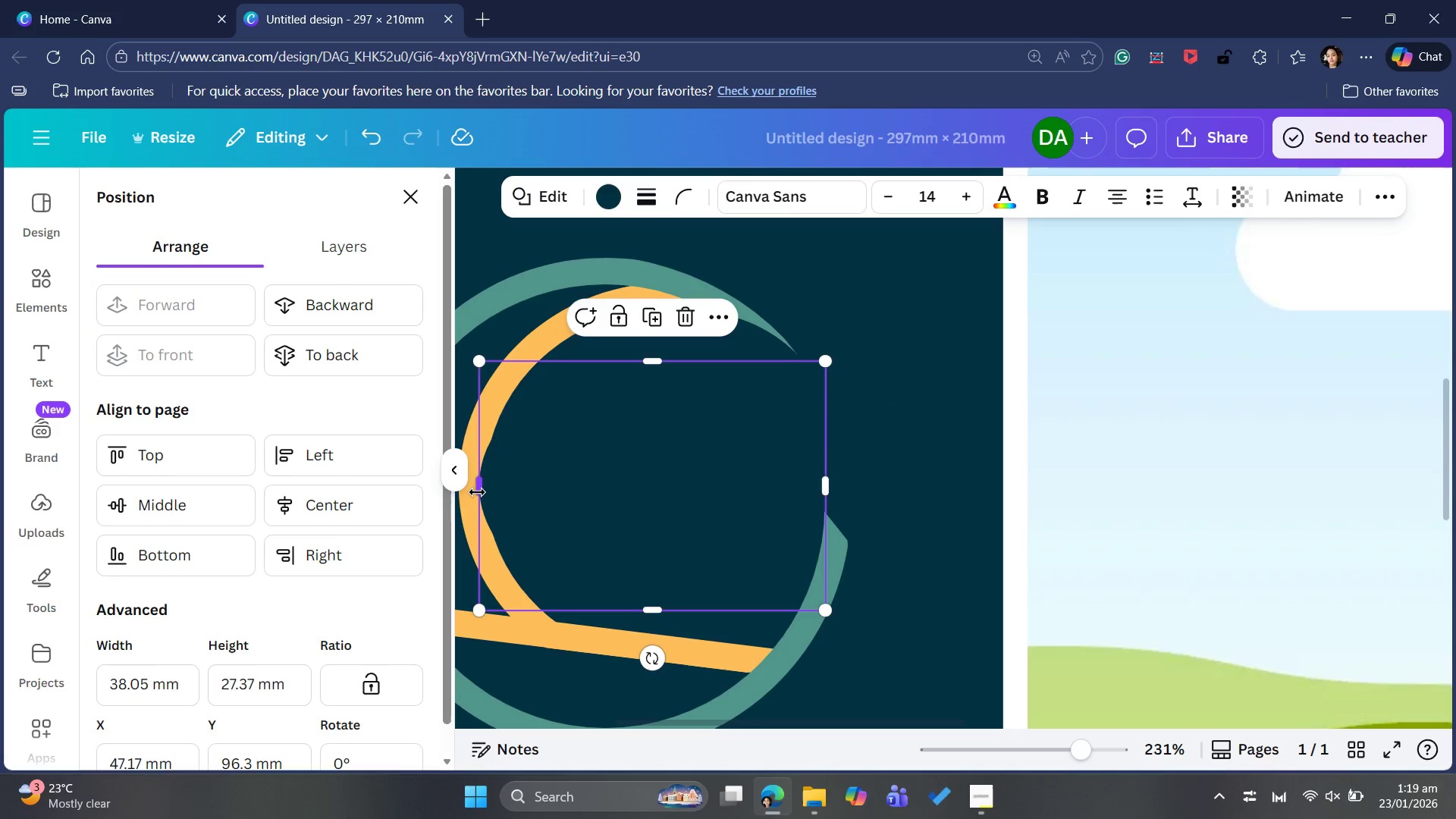 
left_click_drag(start_coordinate=[477, 492], to_coordinate=[566, 497])
 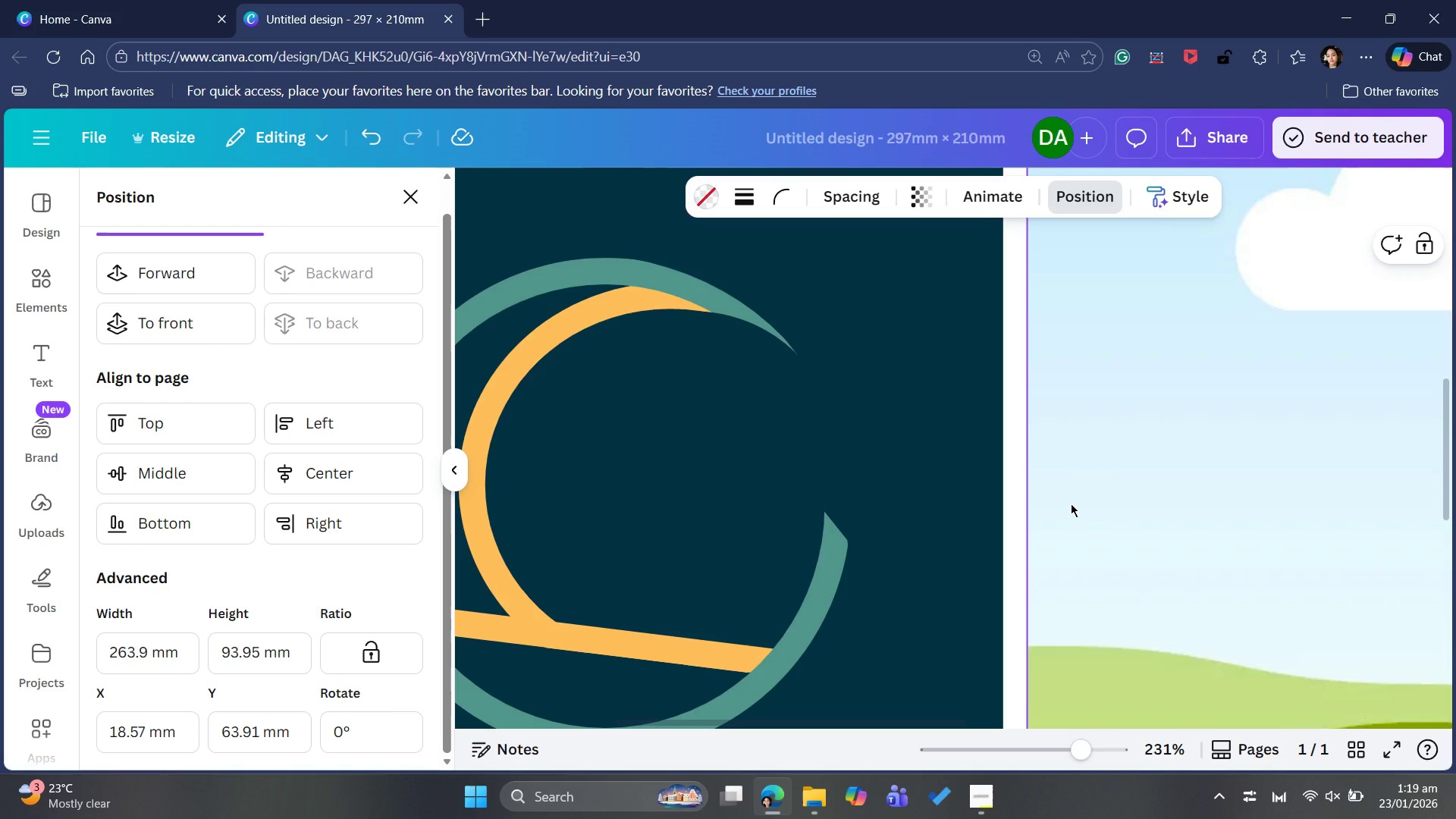 
wait(8.75)
 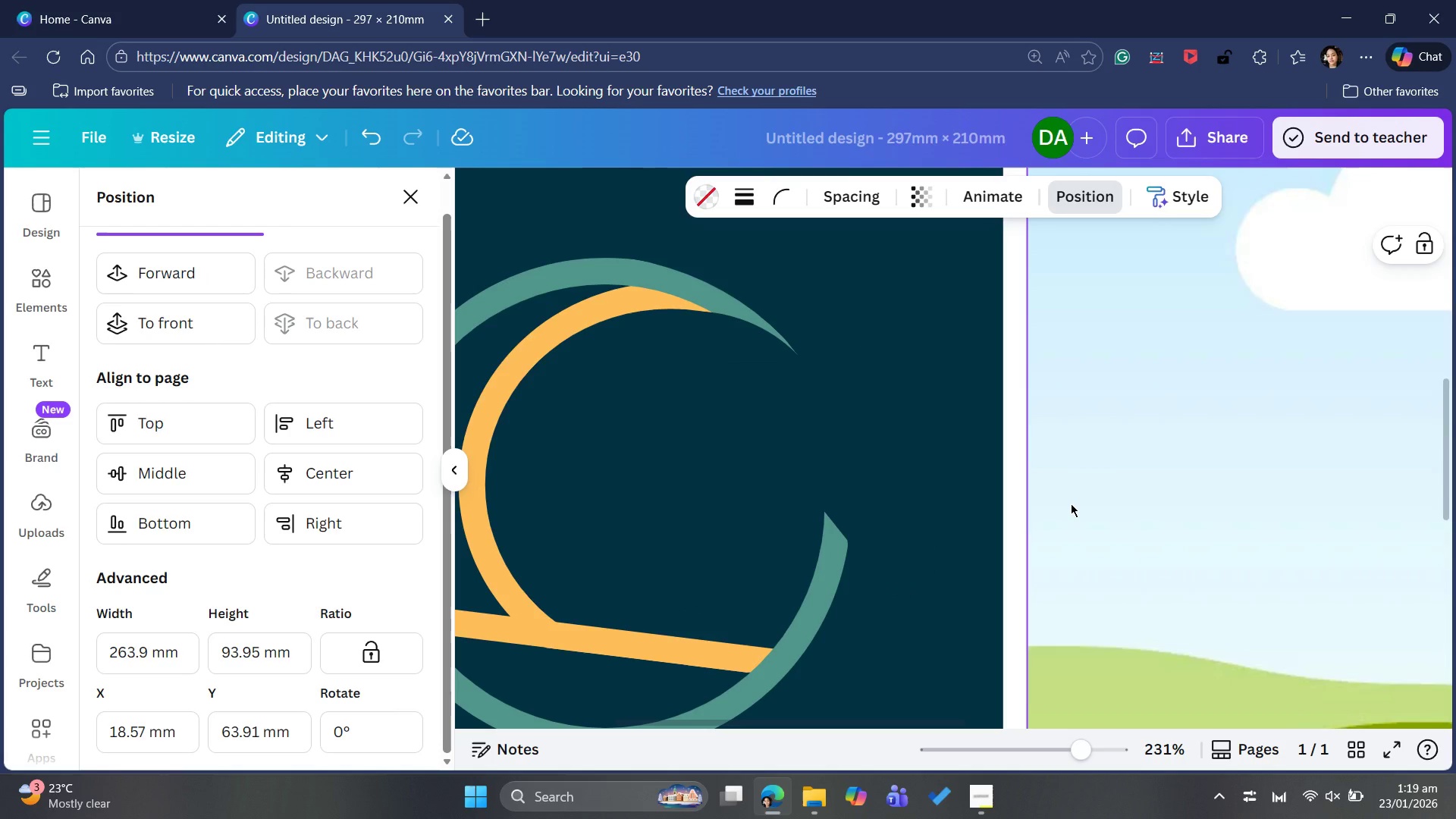 
left_click([775, 482])
 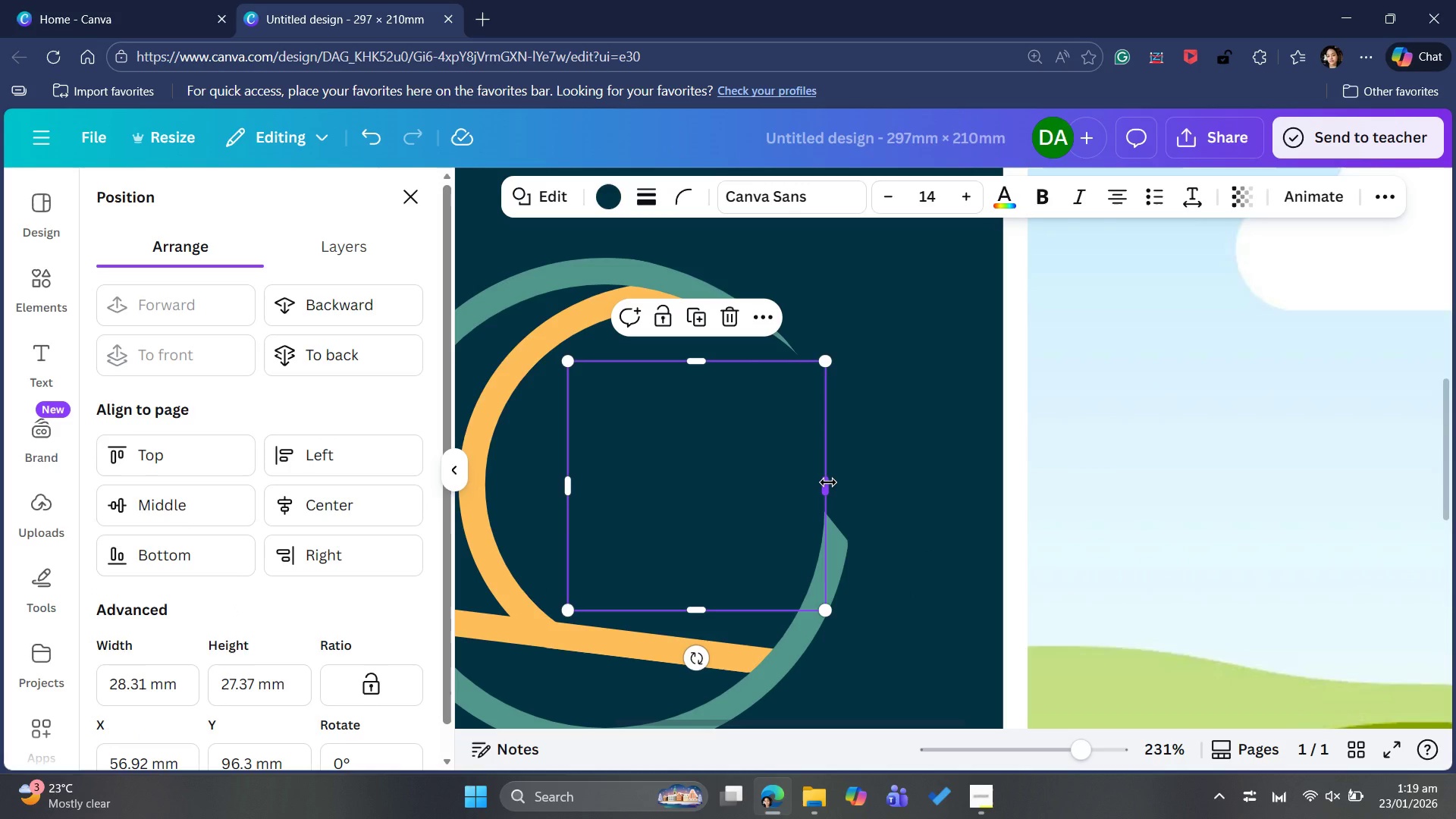 
left_click_drag(start_coordinate=[828, 482], to_coordinate=[825, 471])
 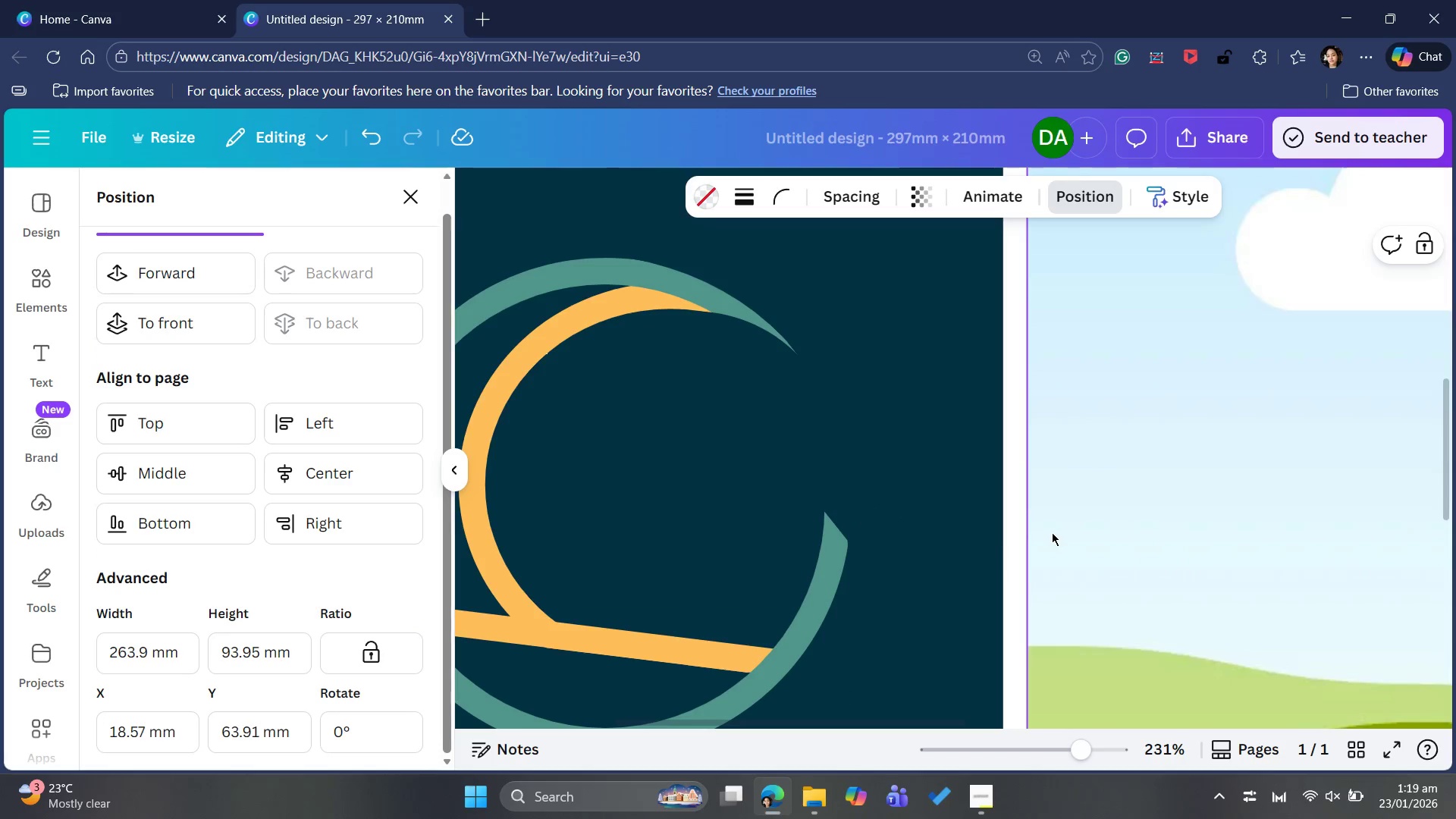 
wait(7.45)
 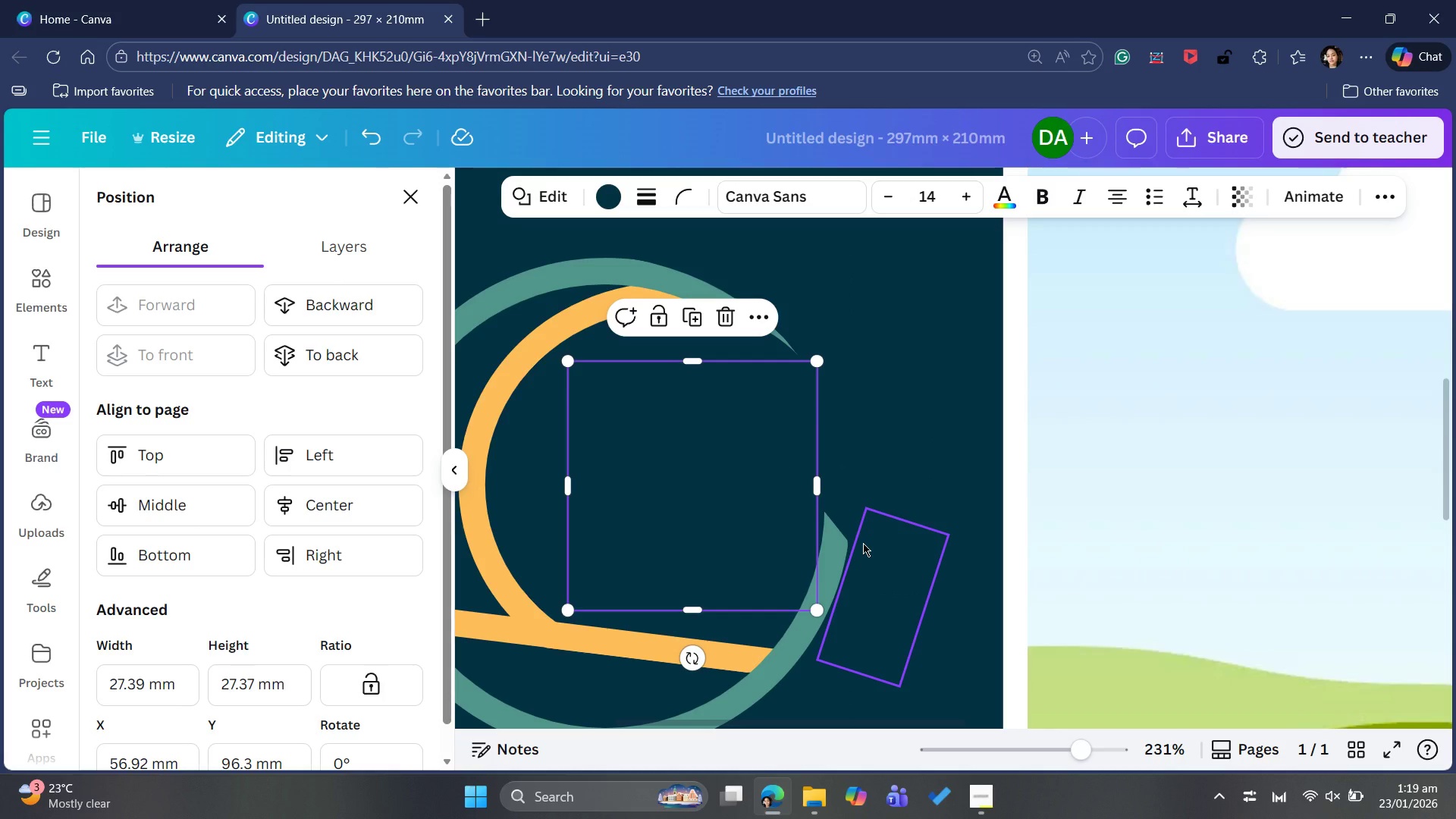 
left_click([1060, 511])
 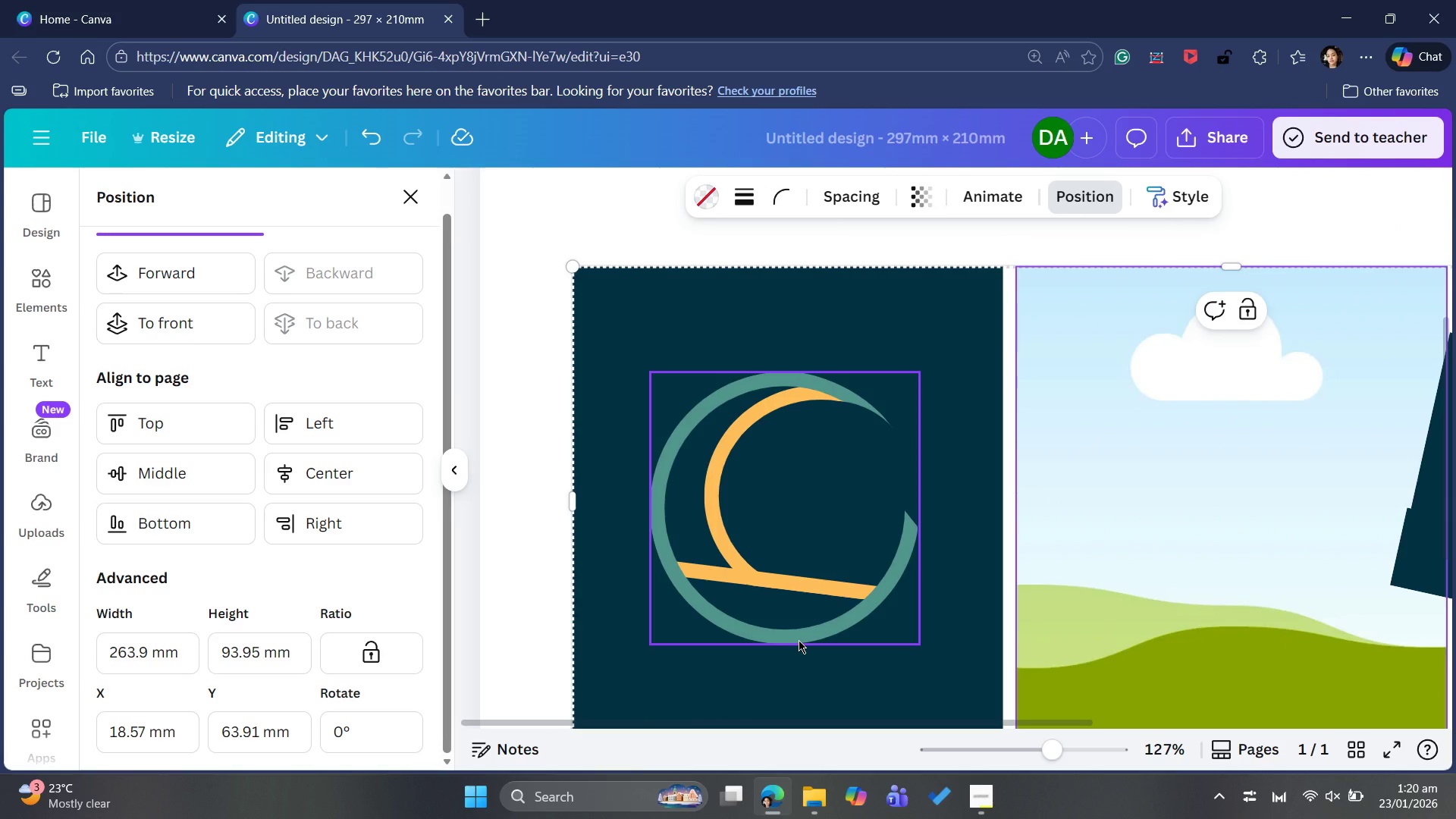 
wait(11.42)
 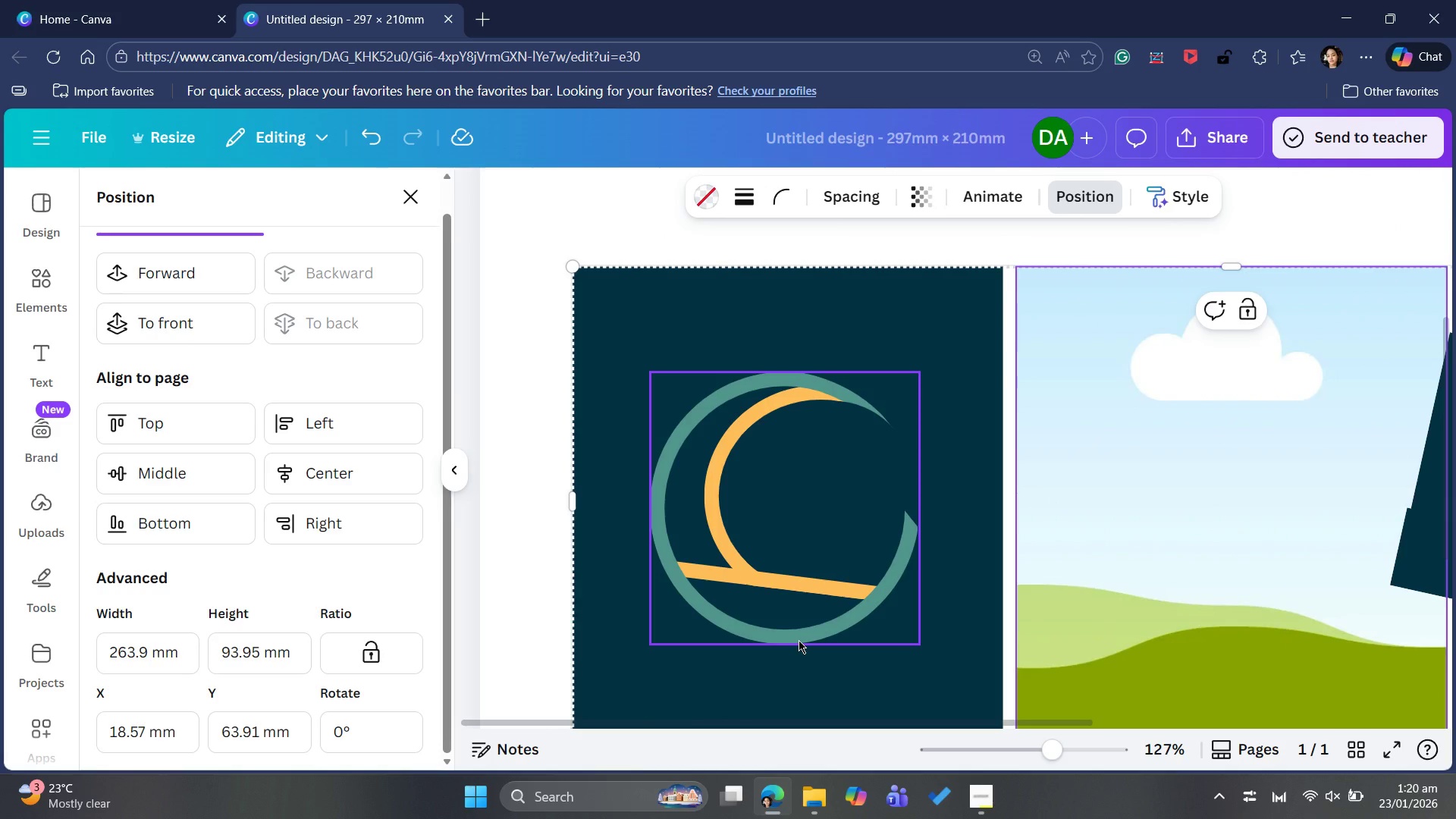 
left_click([46, 583])
 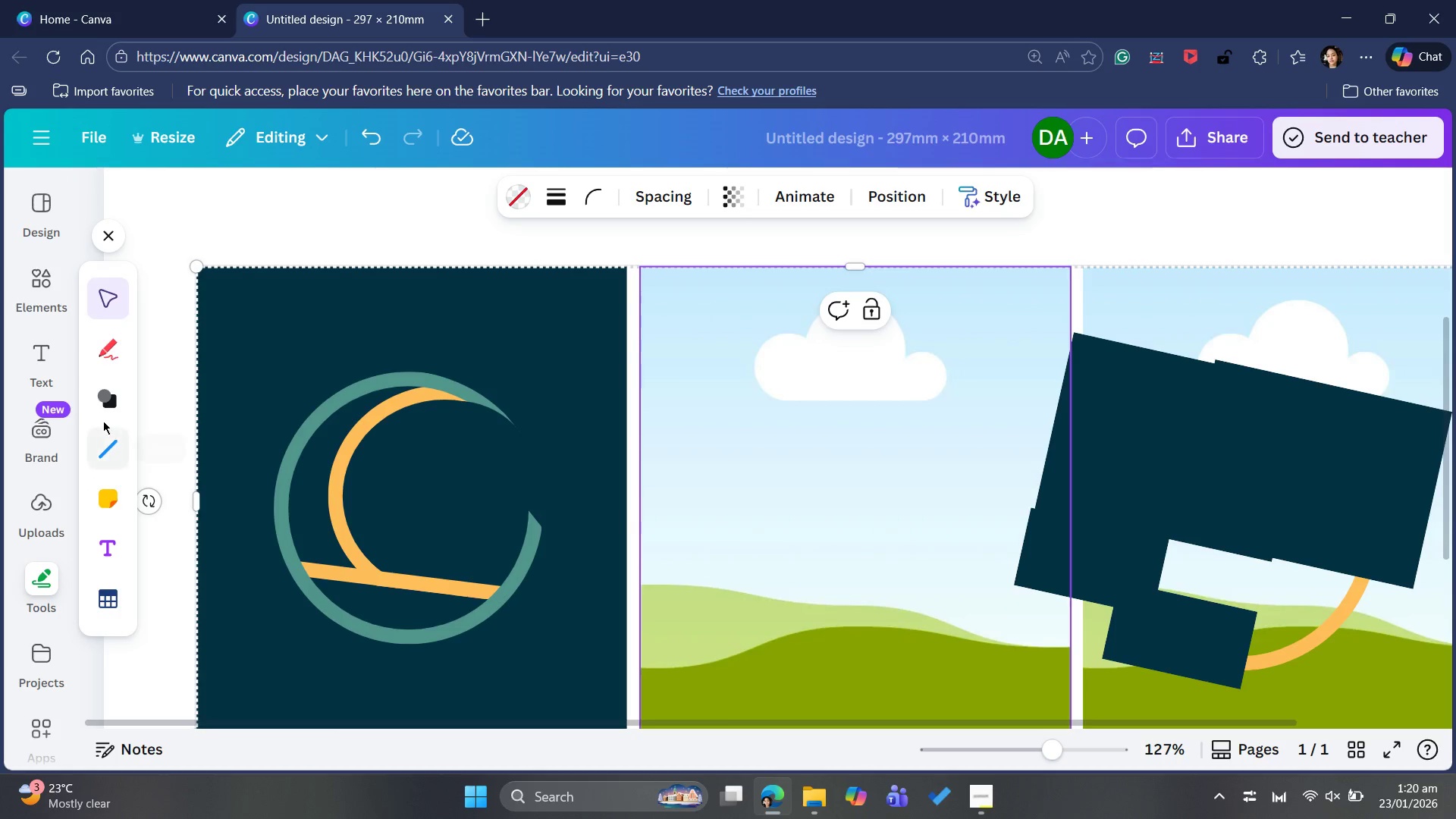 
left_click([100, 403])
 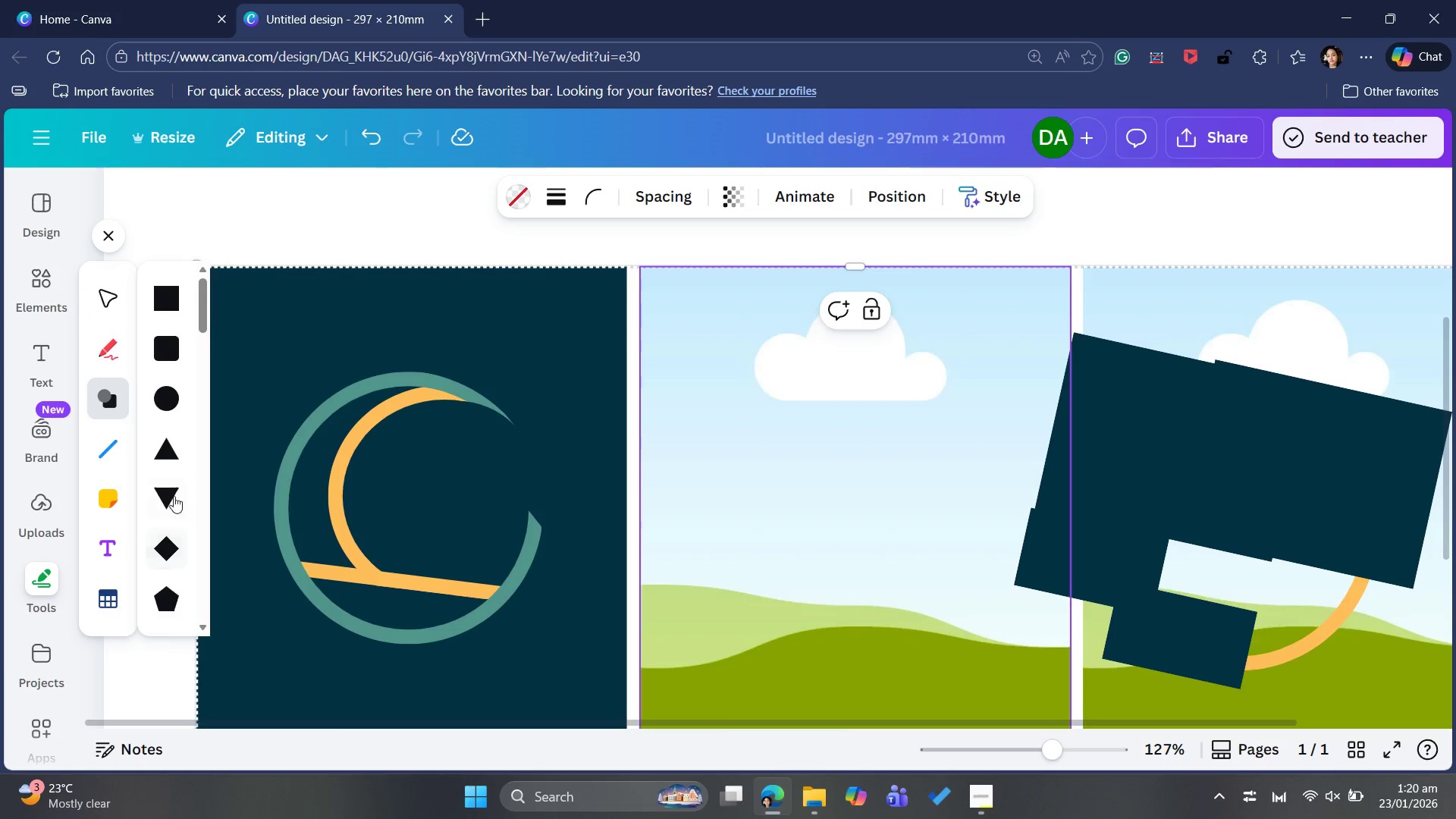 
scroll: coordinate [161, 501], scroll_direction: down, amount: 4.0
 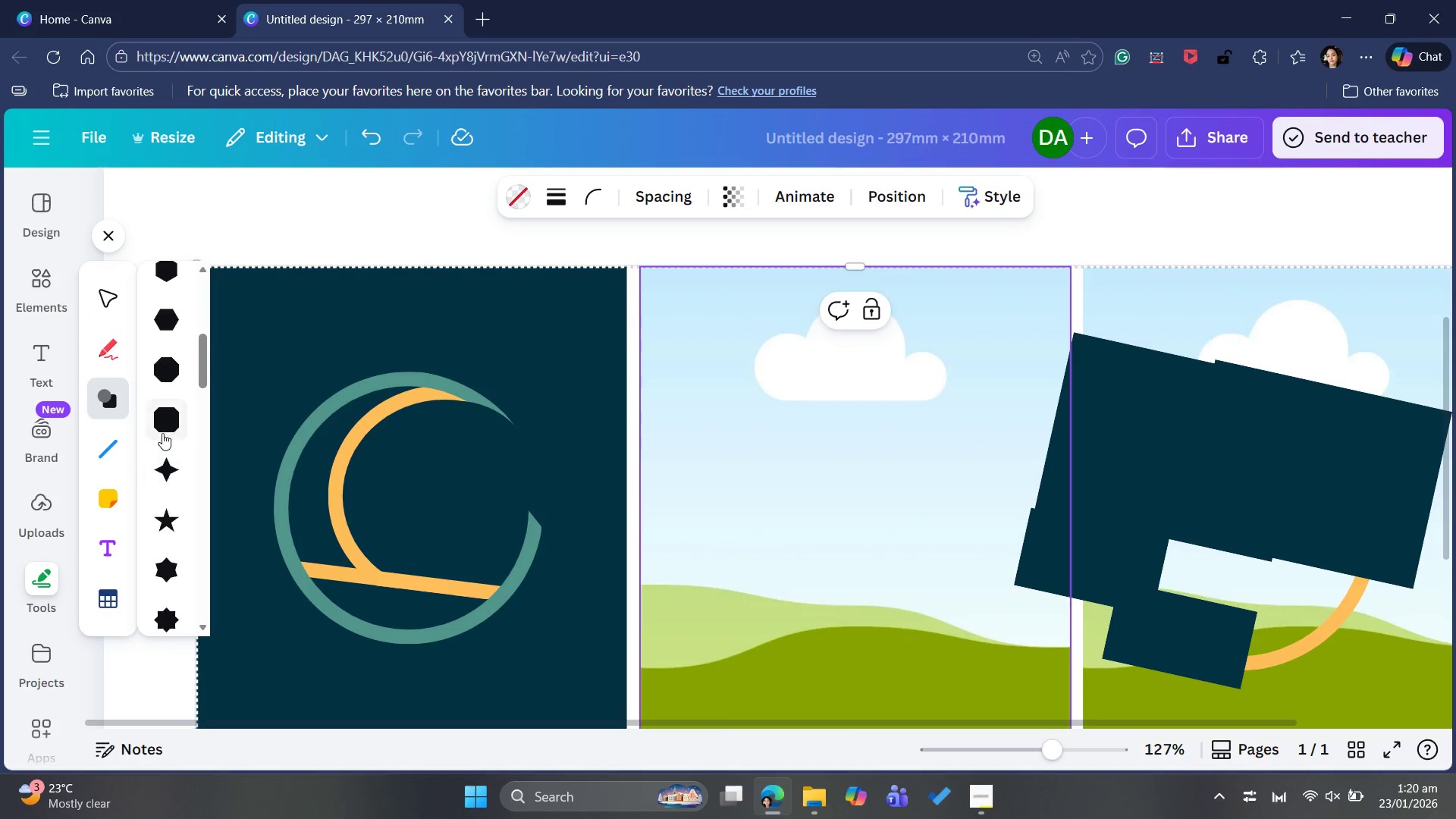 
scroll: coordinate [155, 458], scroll_direction: up, amount: 2.0
 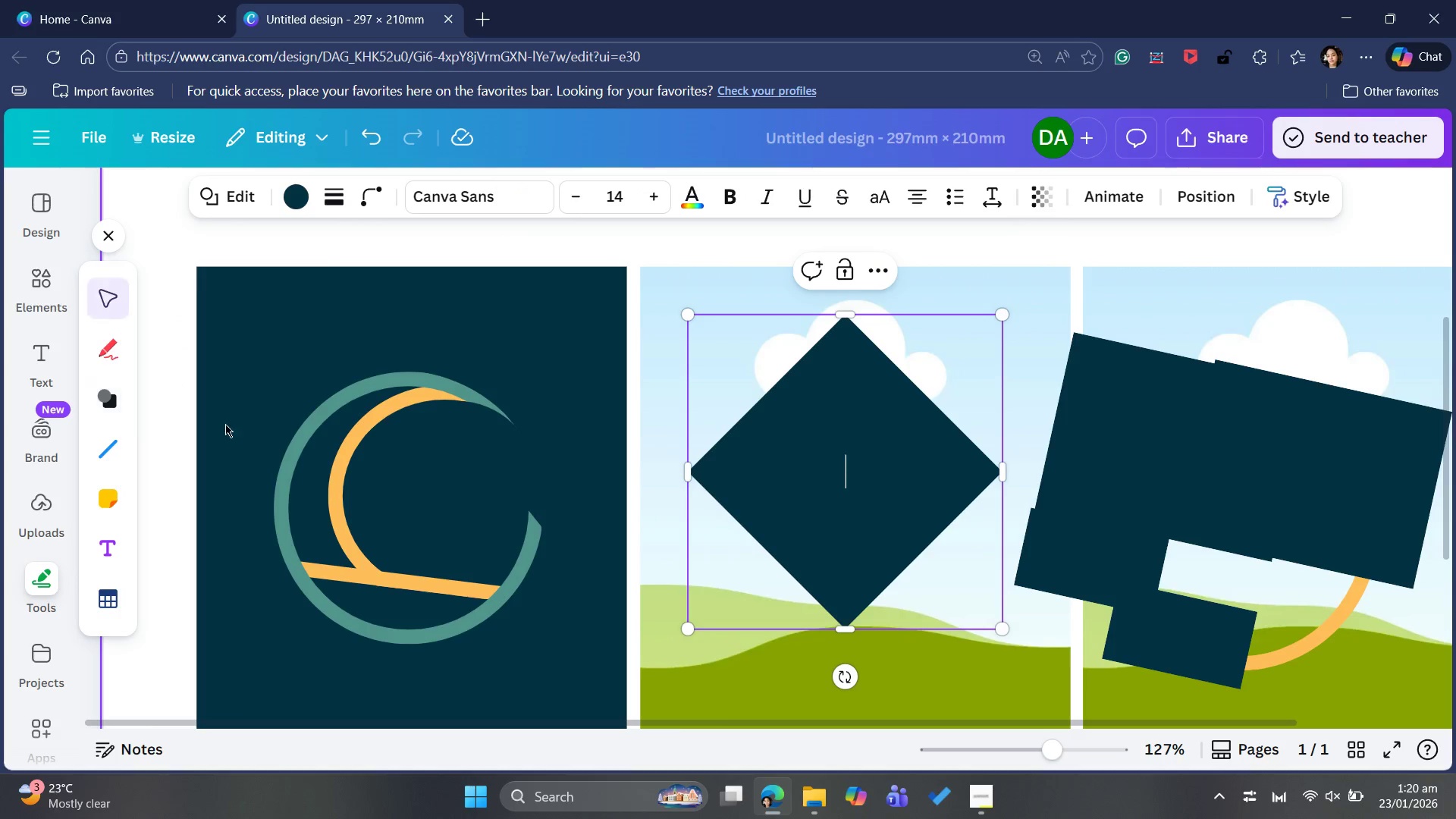 
wait(6.4)
 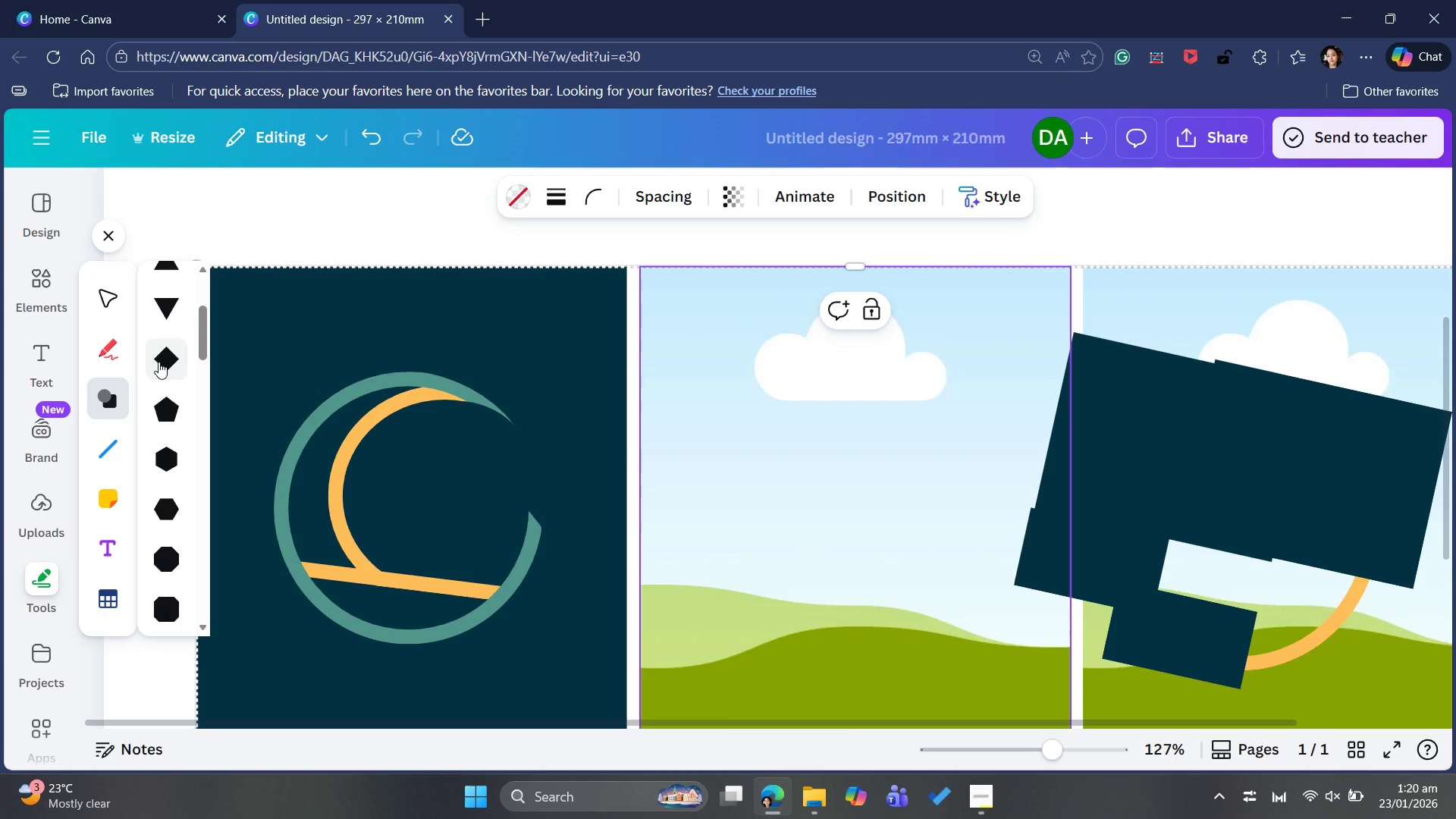 
left_click_drag(start_coordinate=[1006, 315], to_coordinate=[805, 554])
 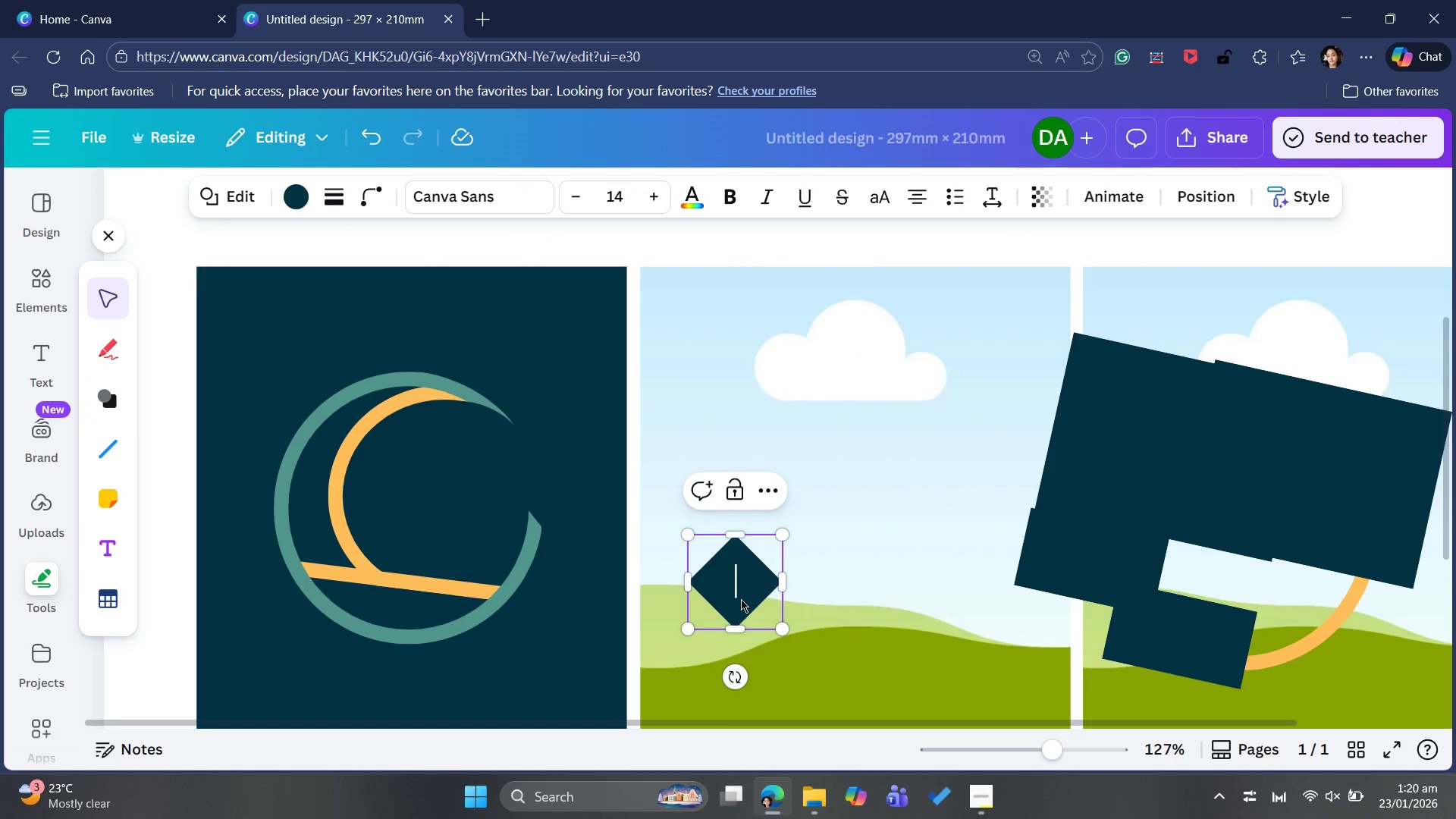 
left_click_drag(start_coordinate=[742, 604], to_coordinate=[429, 638])
 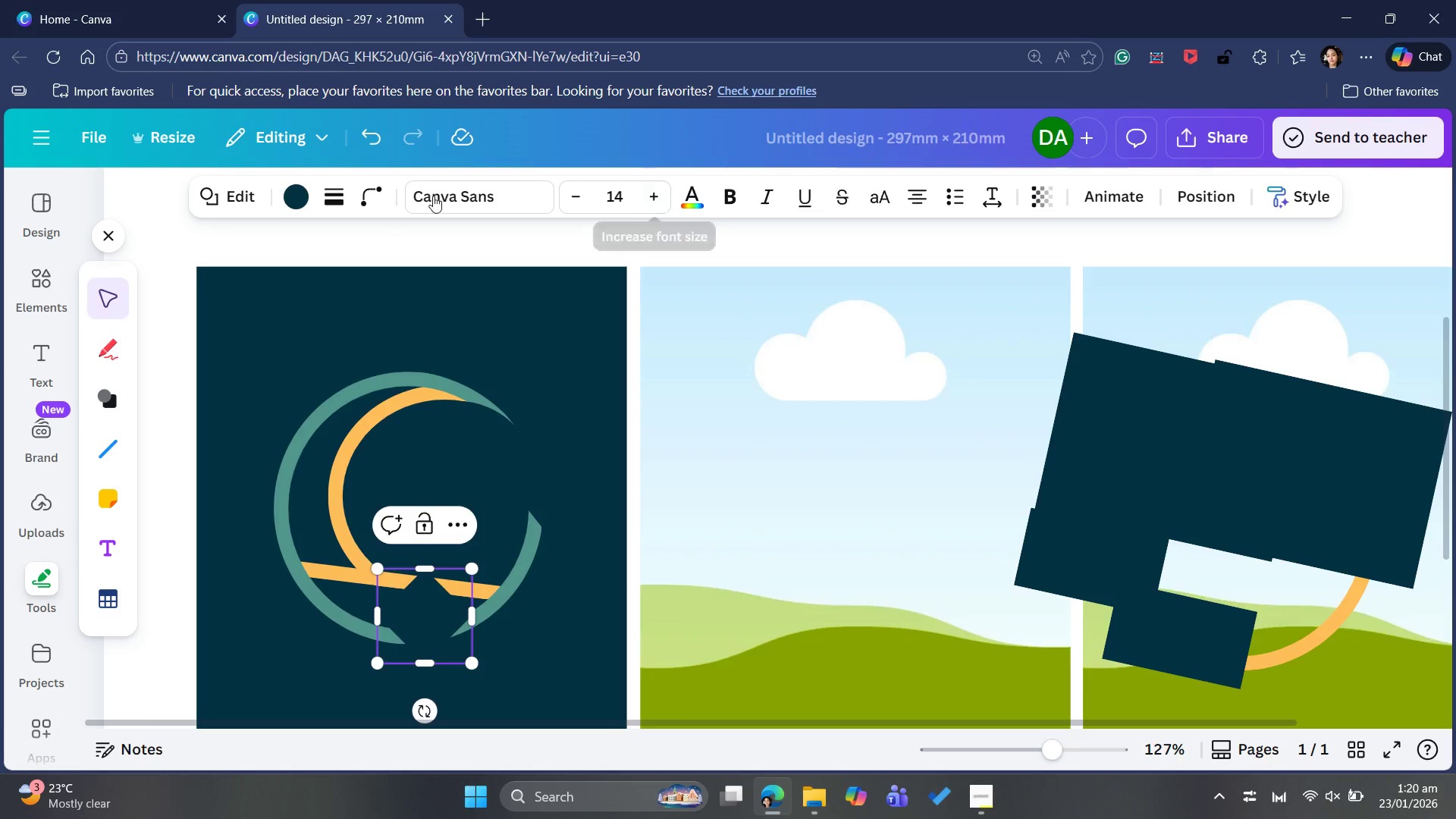 
left_click([300, 204])
 